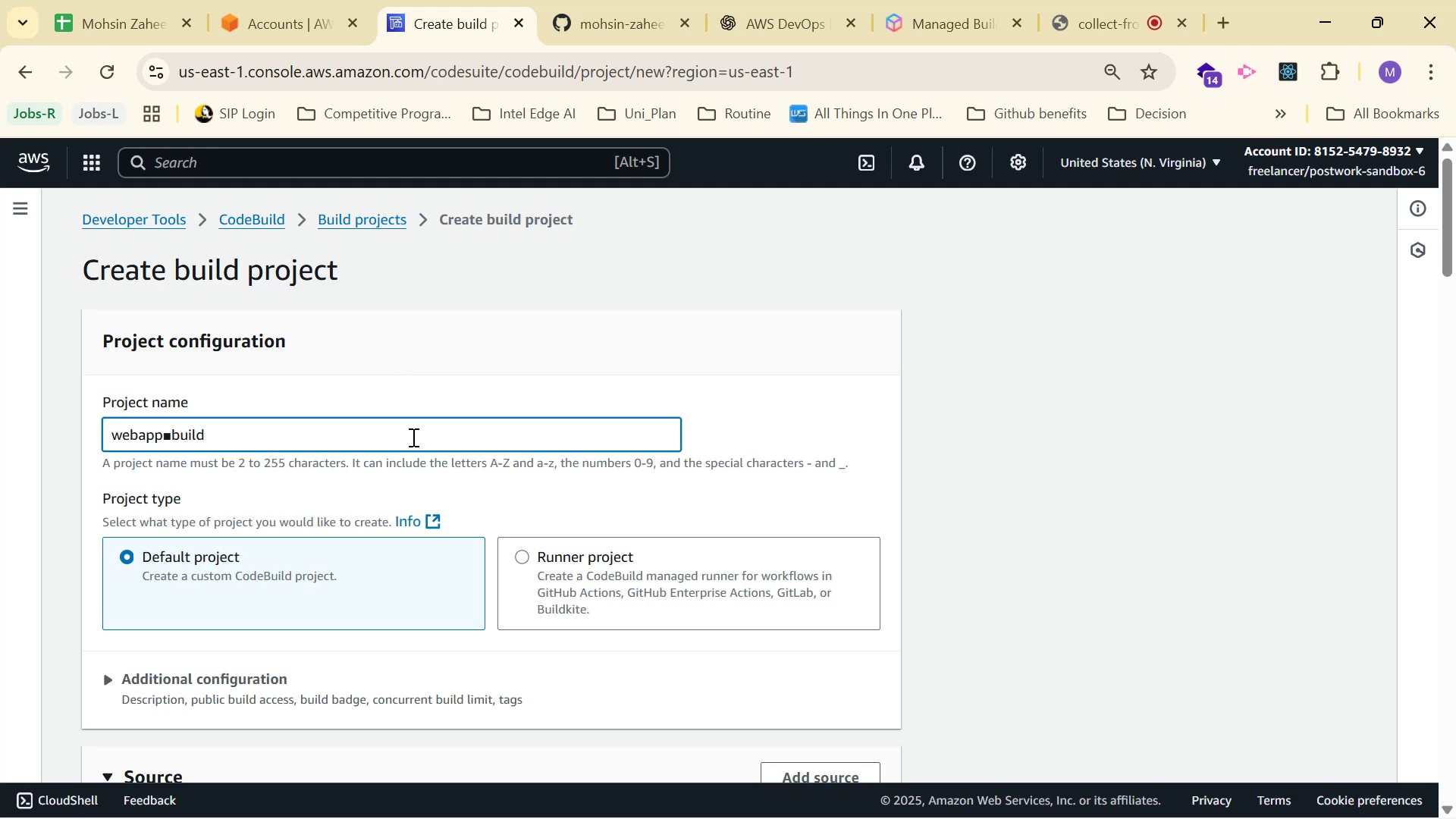 
key(Backspace)
 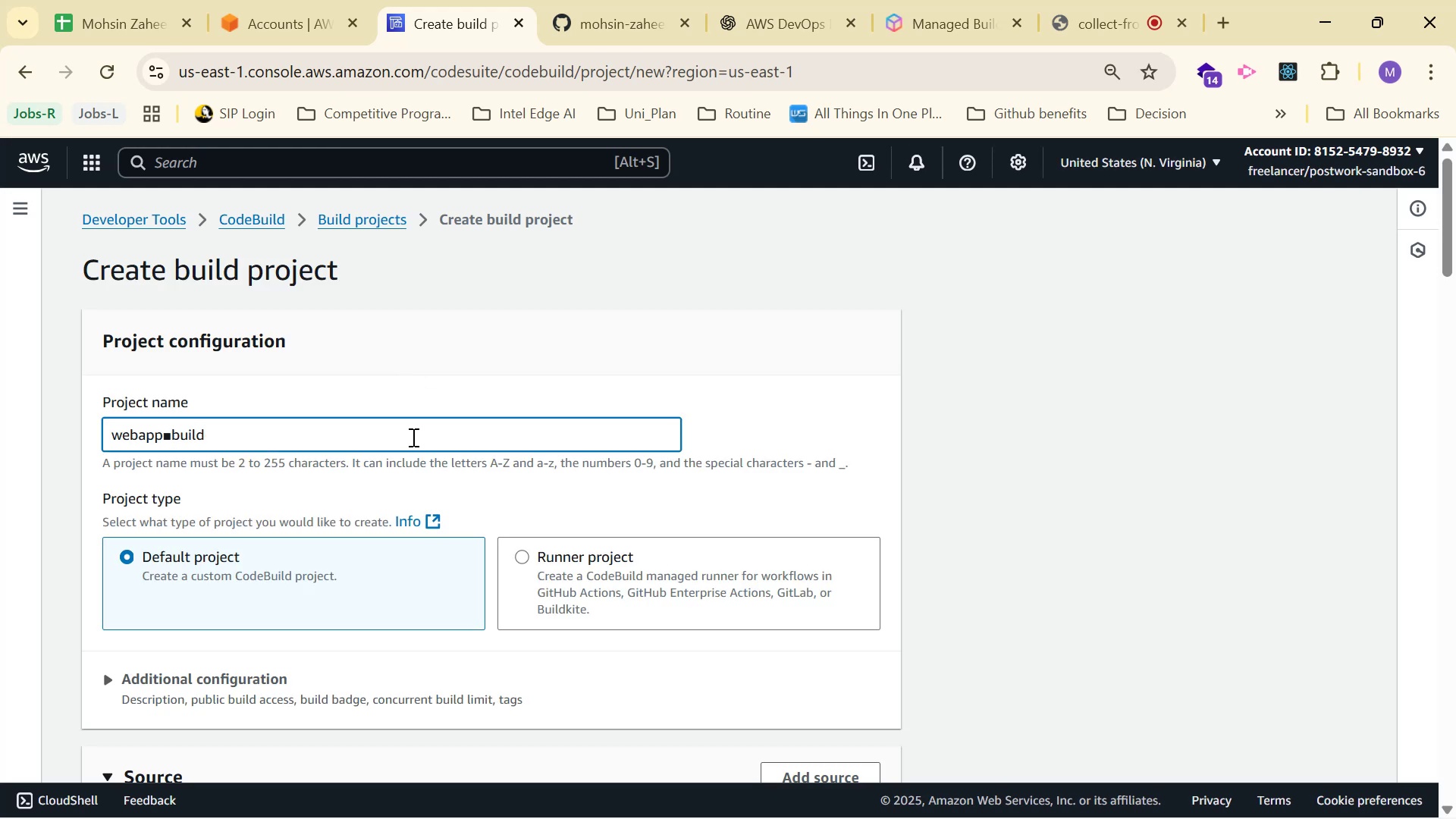 
key(Minus)
 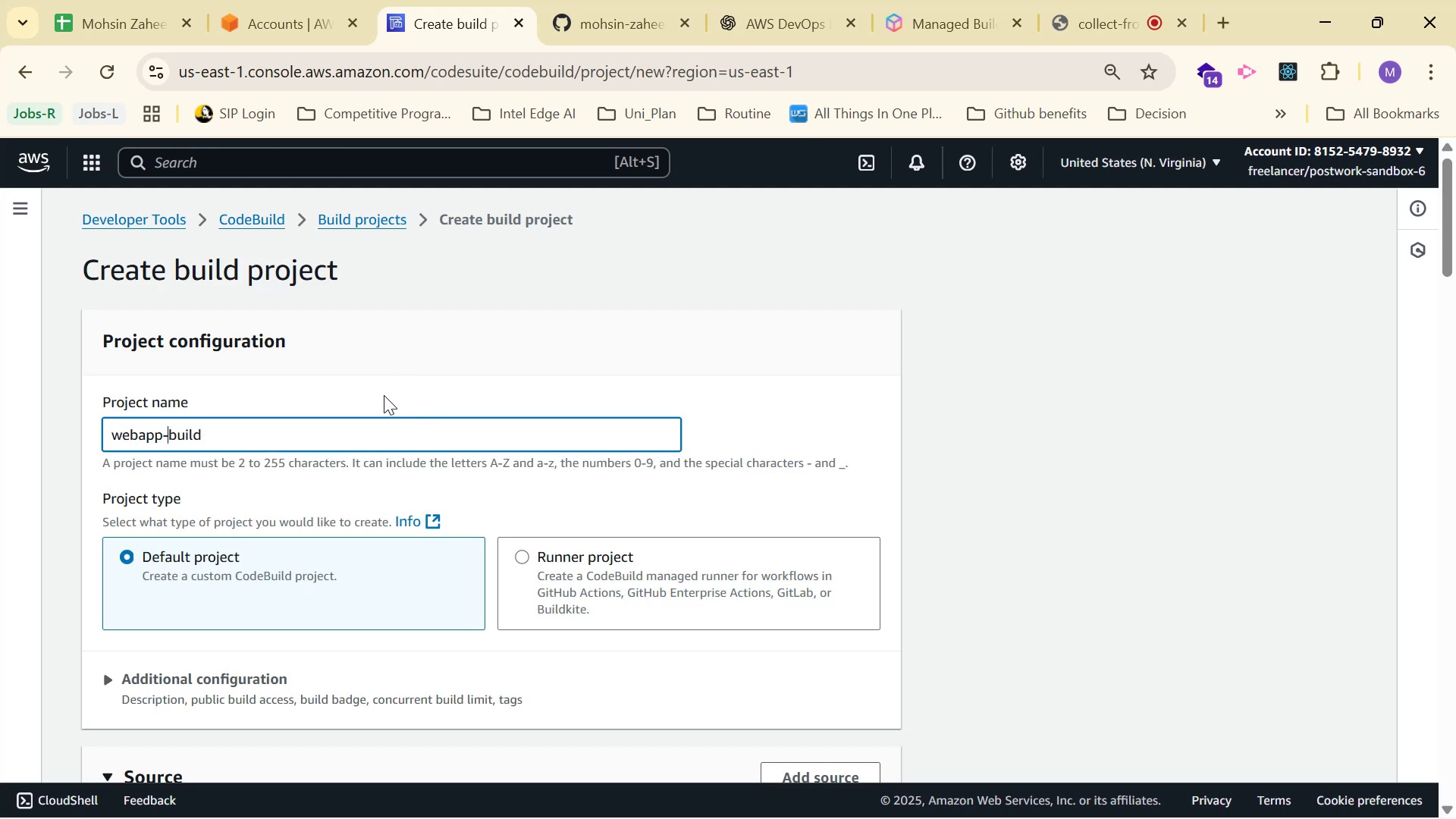 
scroll: coordinate [475, 319], scroll_direction: down, amount: 1.0
 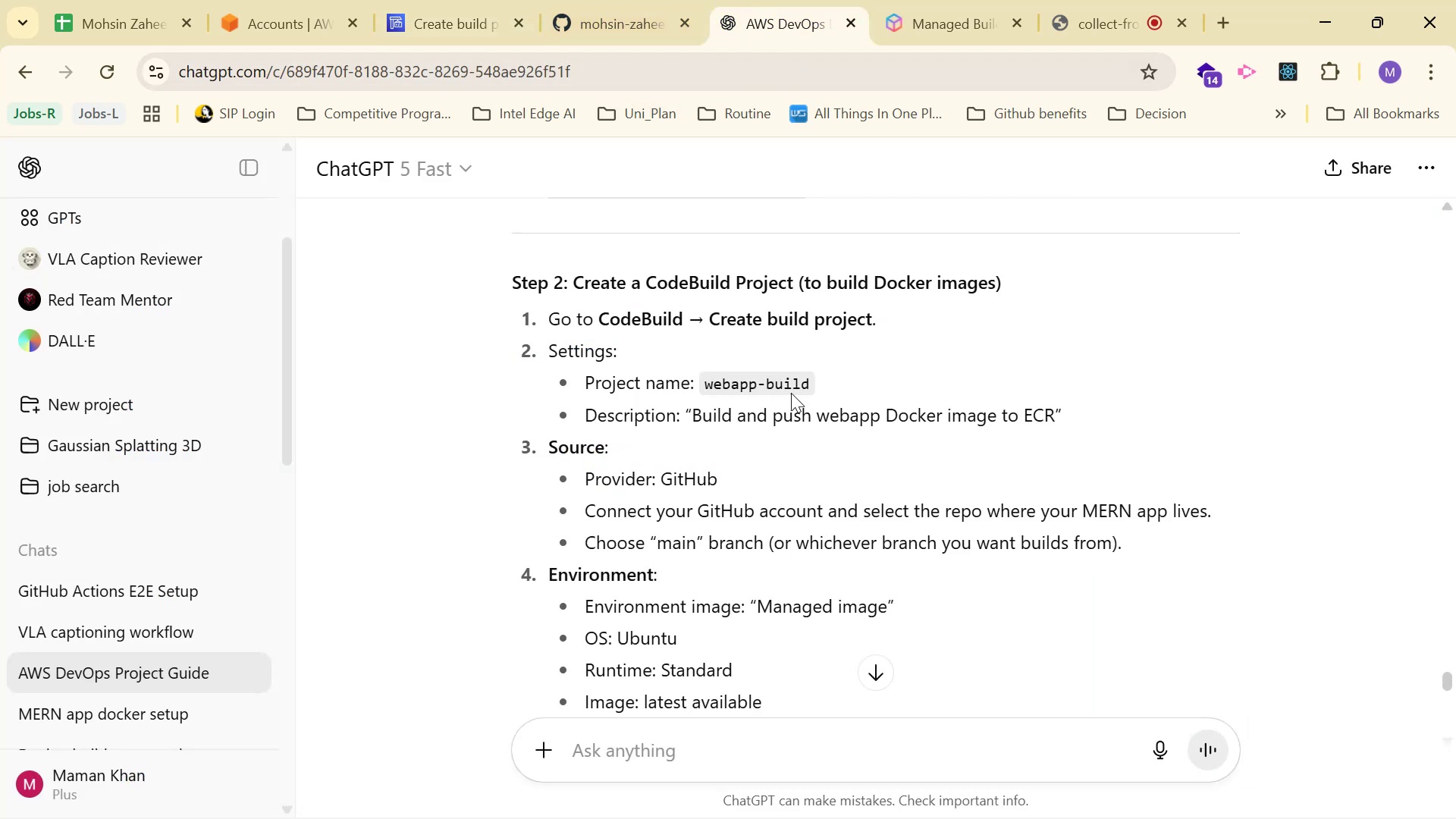 
left_click_drag(start_coordinate=[695, 416], to_coordinate=[1054, 410])
 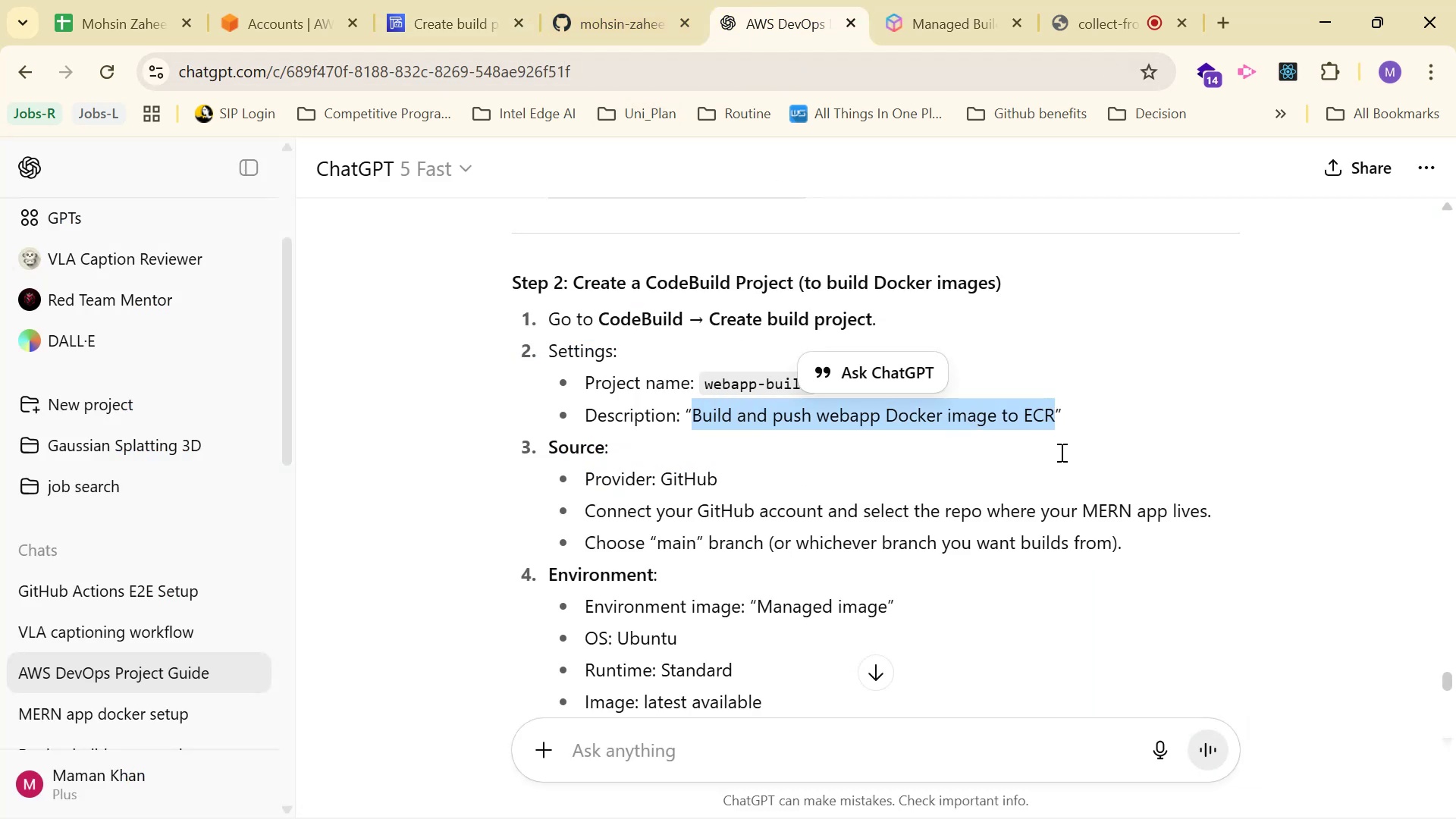 
key(Control+C)
 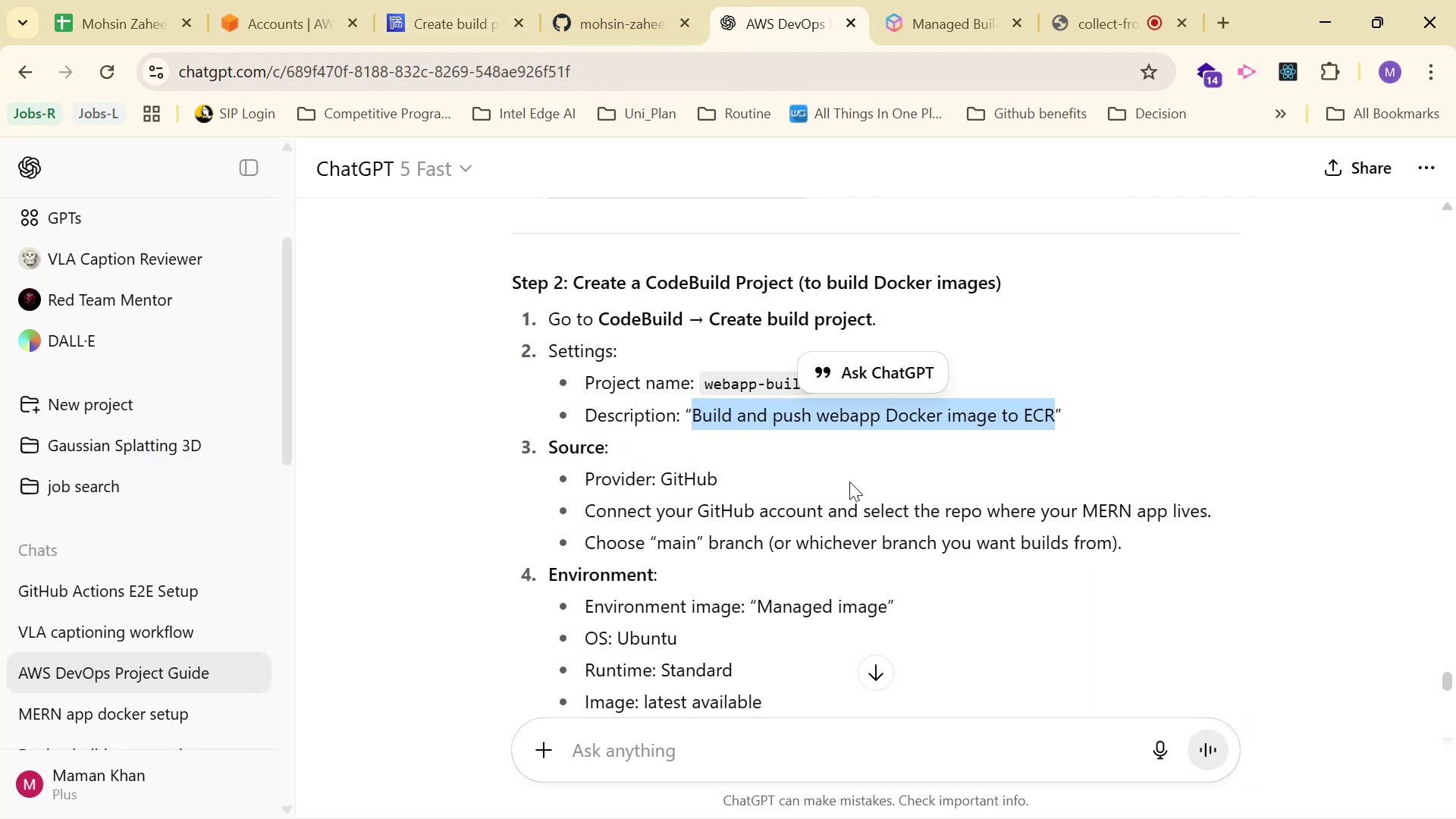 
key(Control+C)
 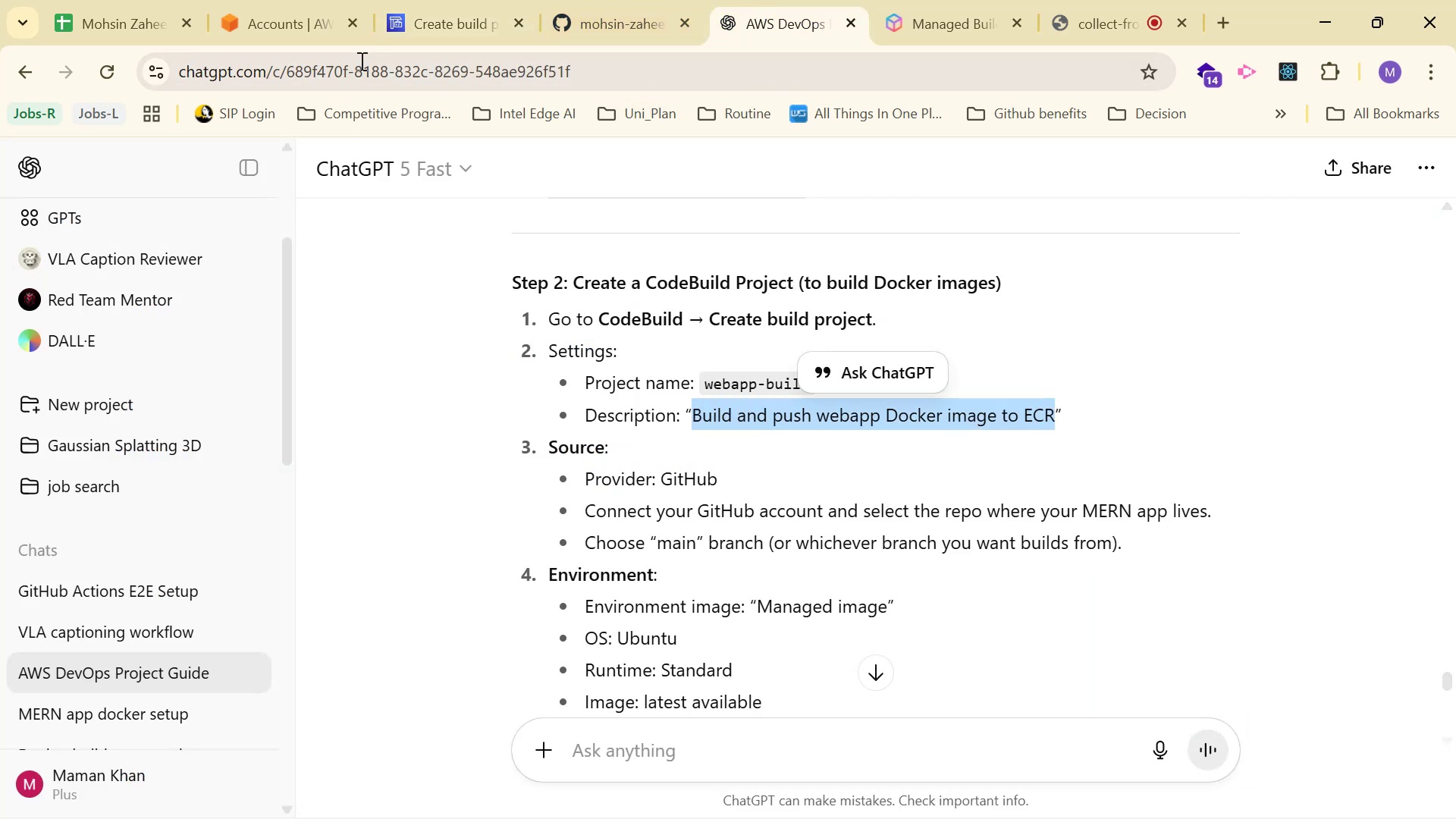 
left_click([406, 0])
 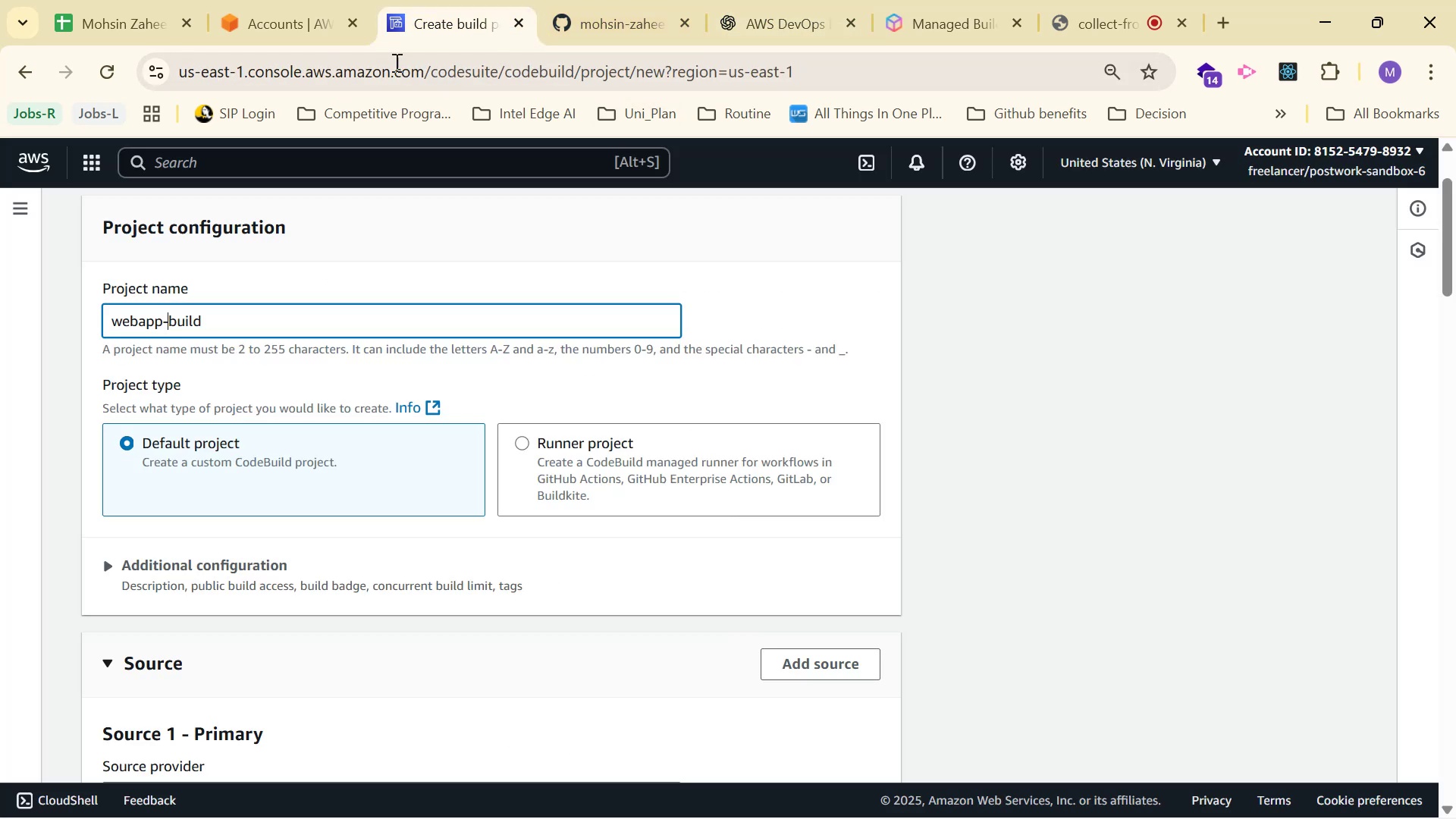 
key(Control+ControlLeft)
 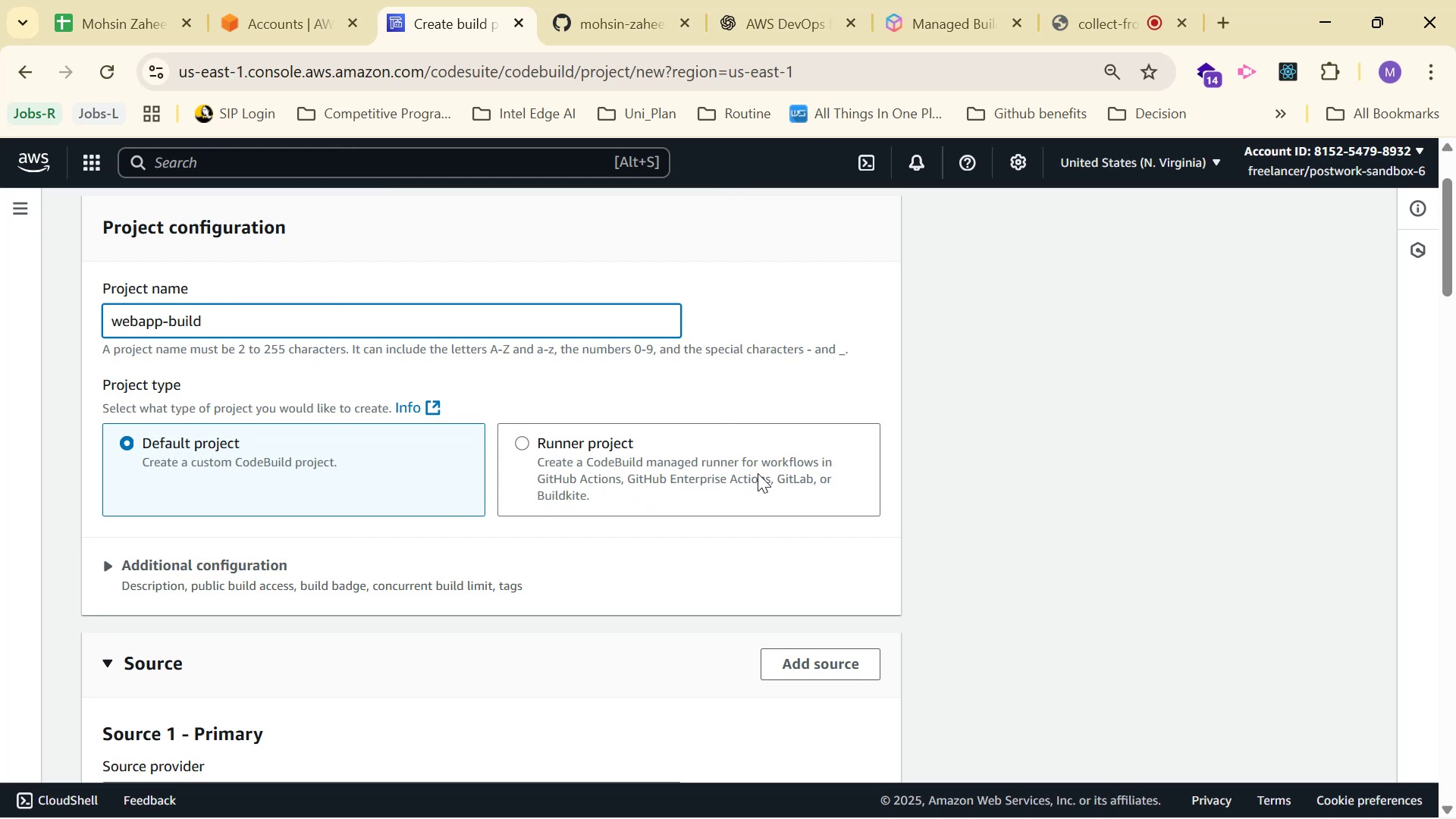 
wait(8.76)
 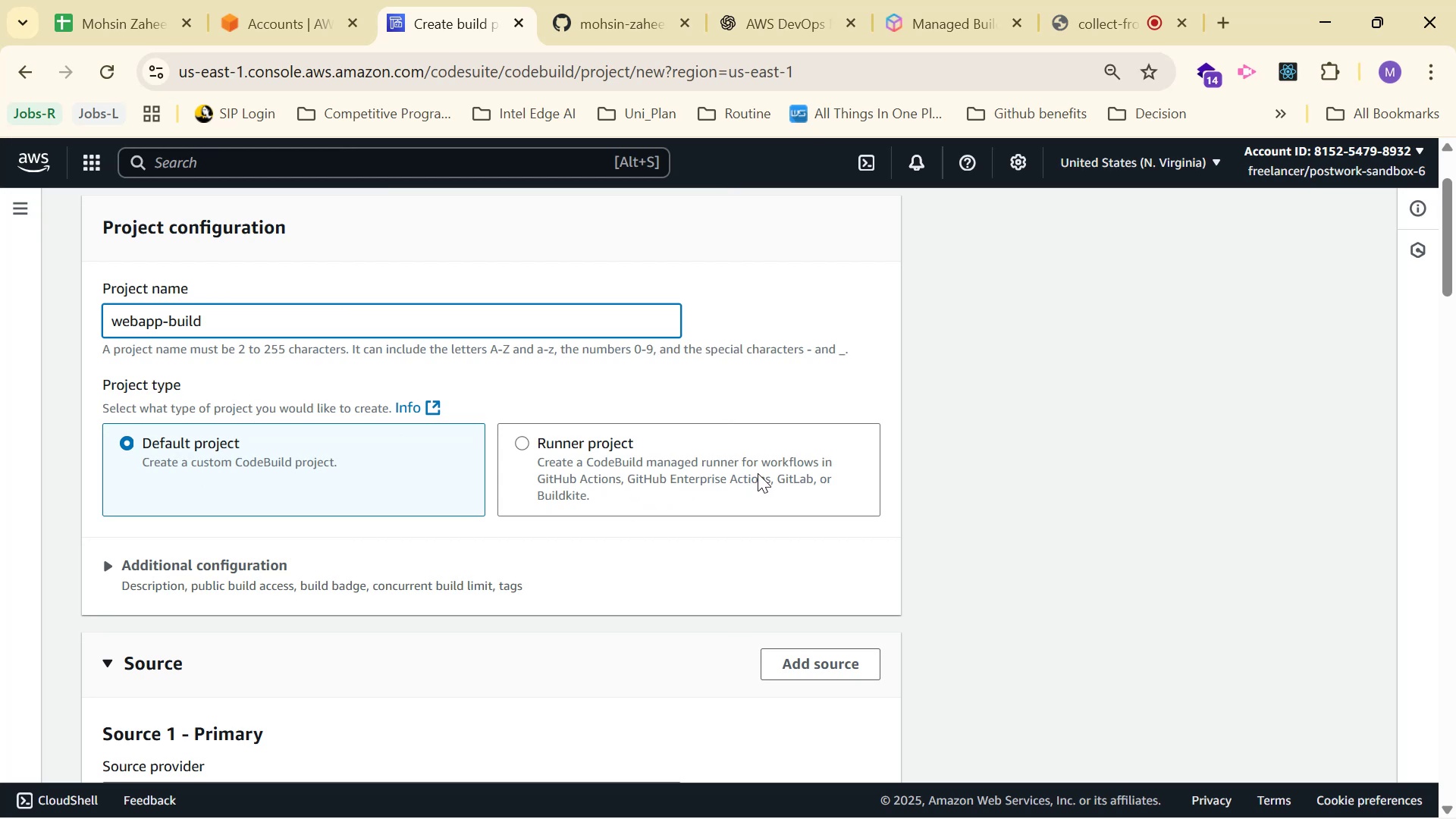 
left_click([118, 571])
 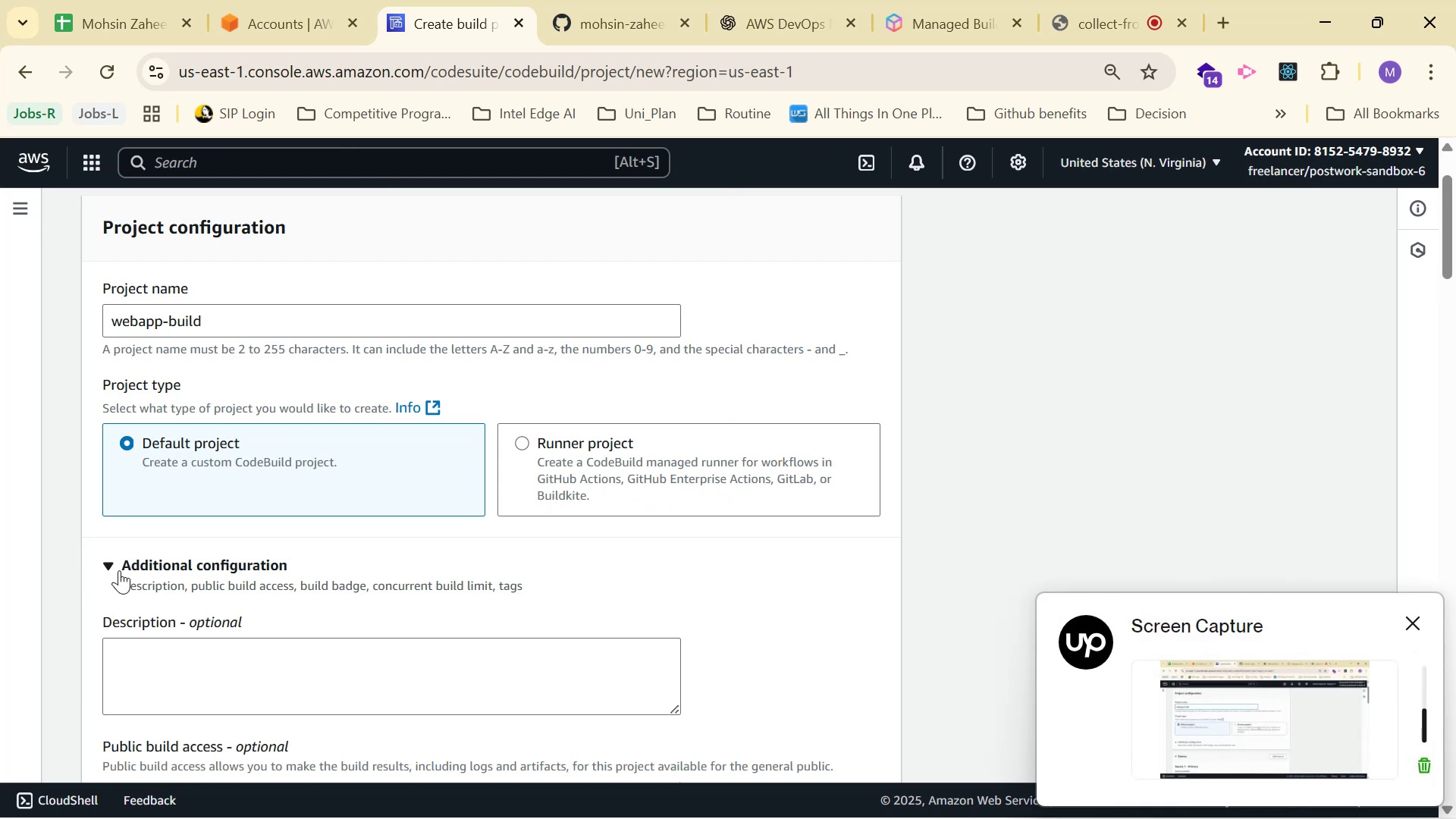 
scroll: coordinate [231, 563], scroll_direction: down, amount: 2.0
 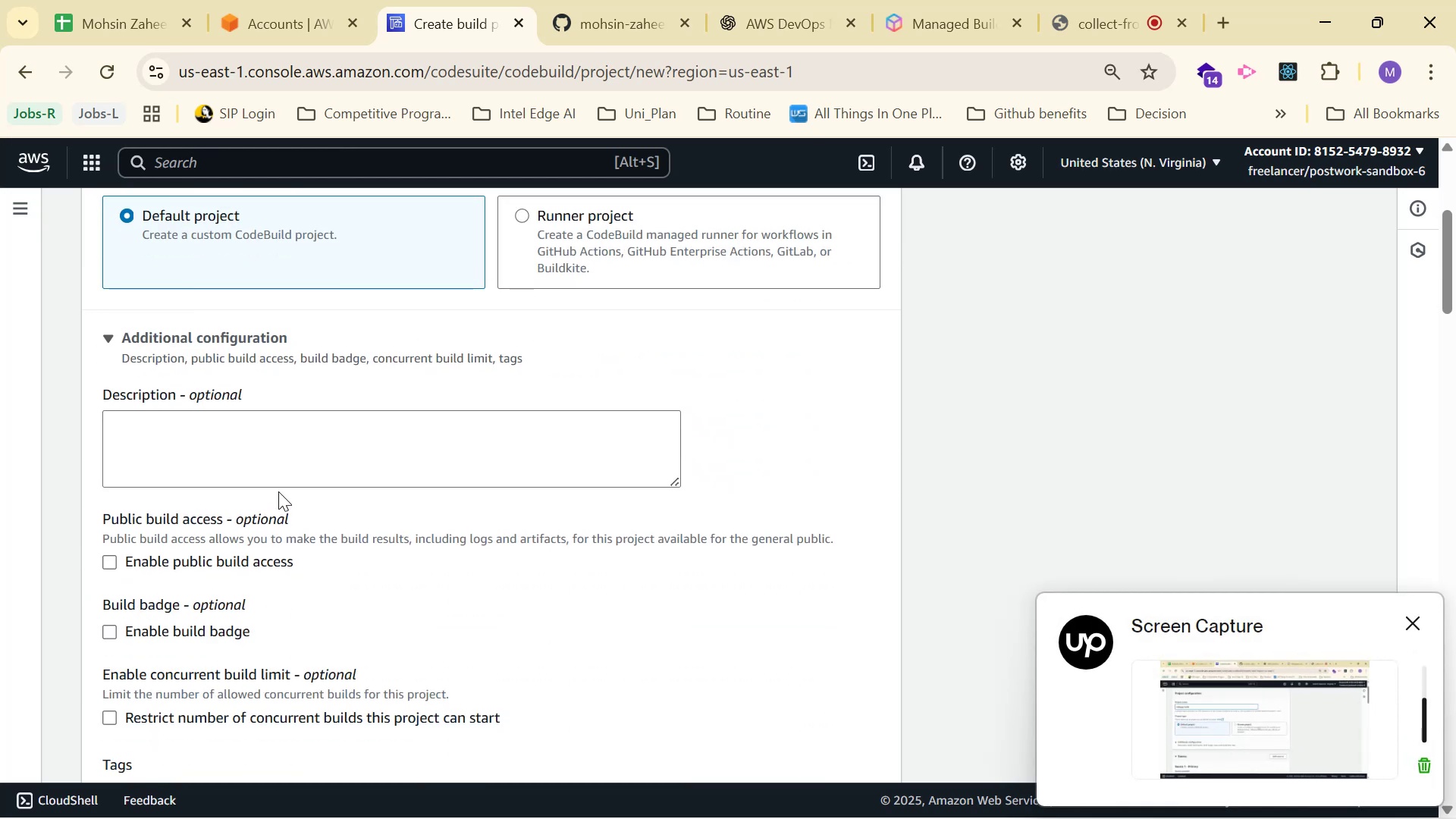 
double_click([287, 453])
 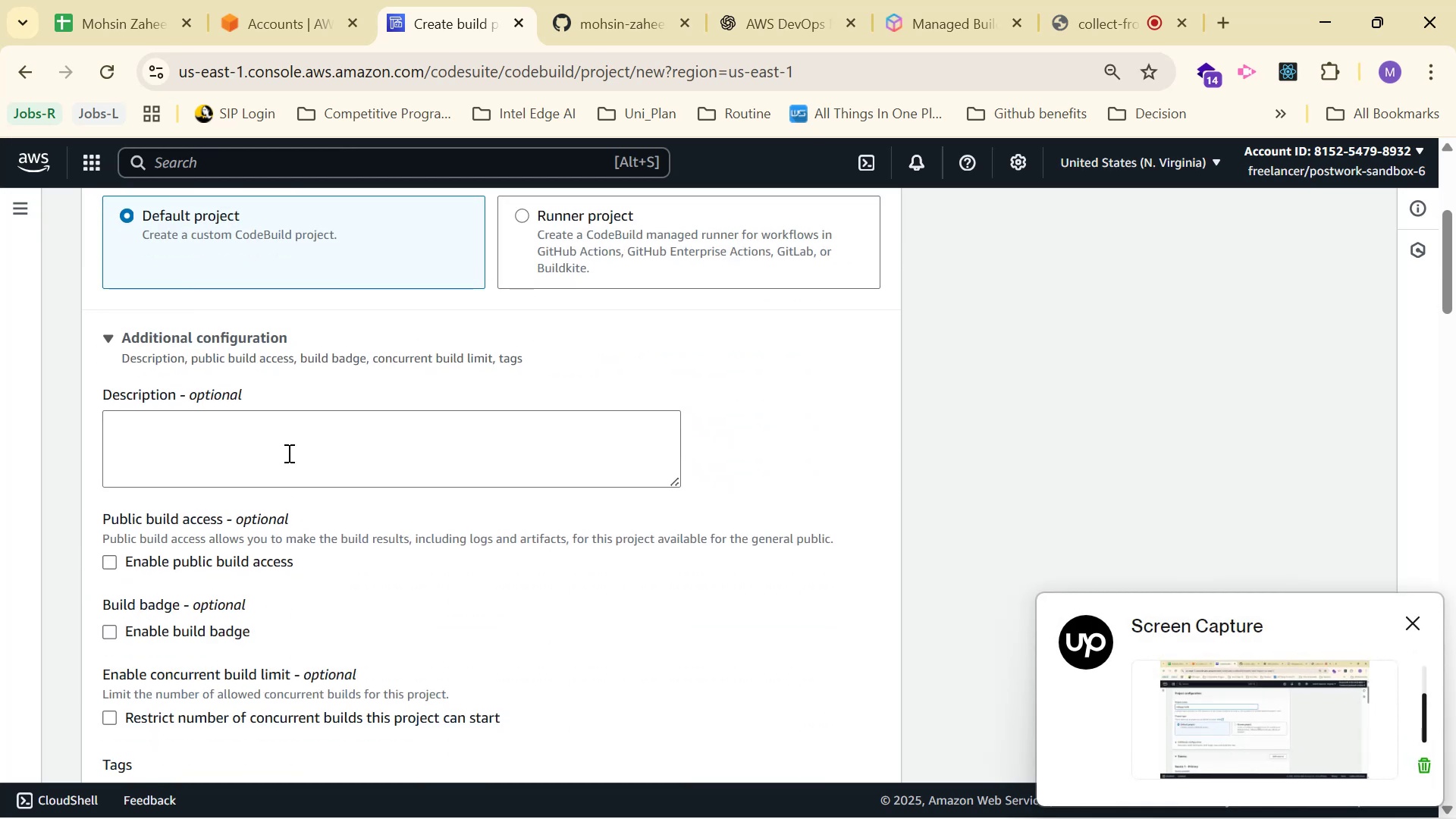 
key(Control+V)
 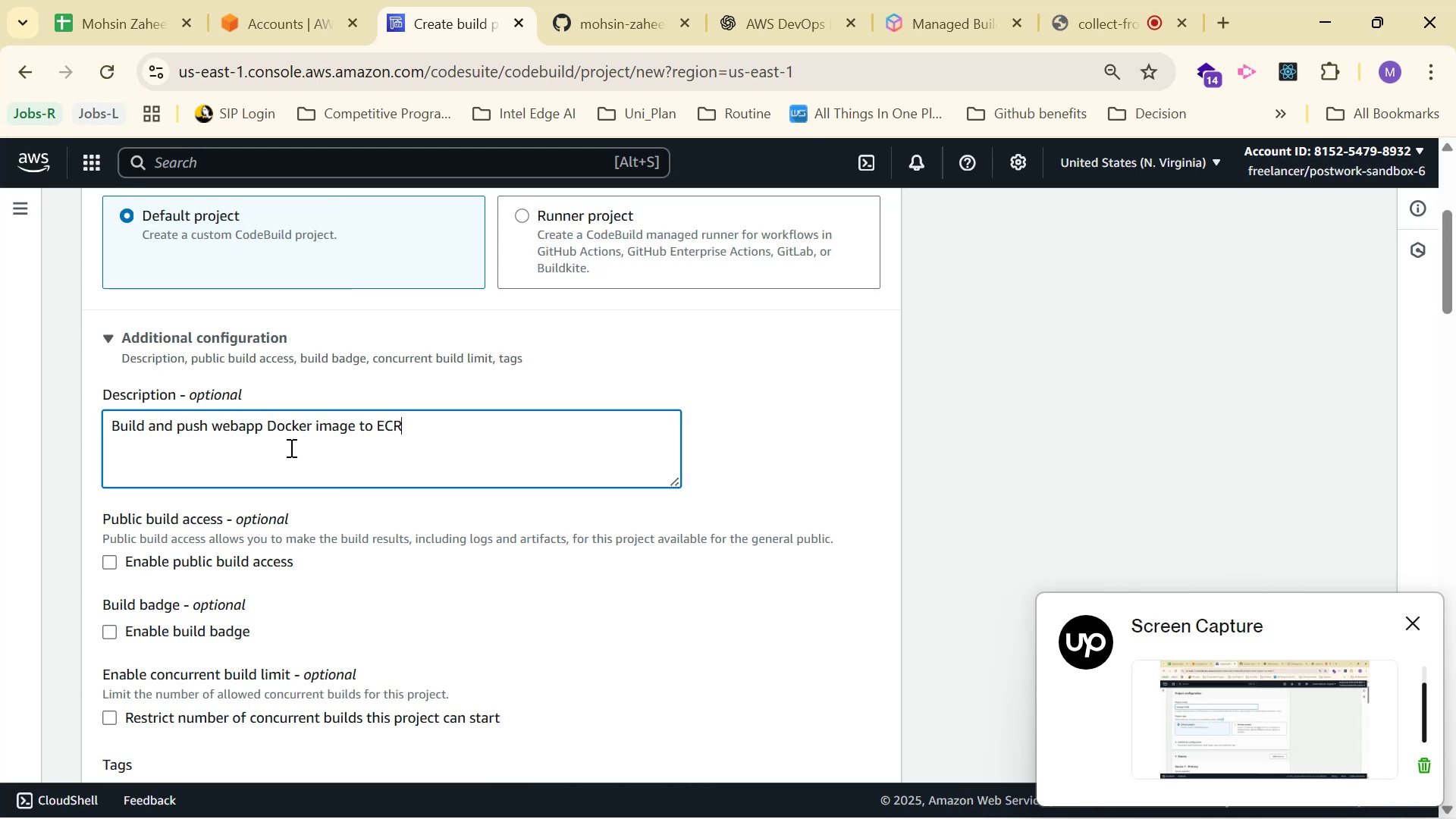 
scroll: coordinate [713, 393], scroll_direction: up, amount: 2.0
 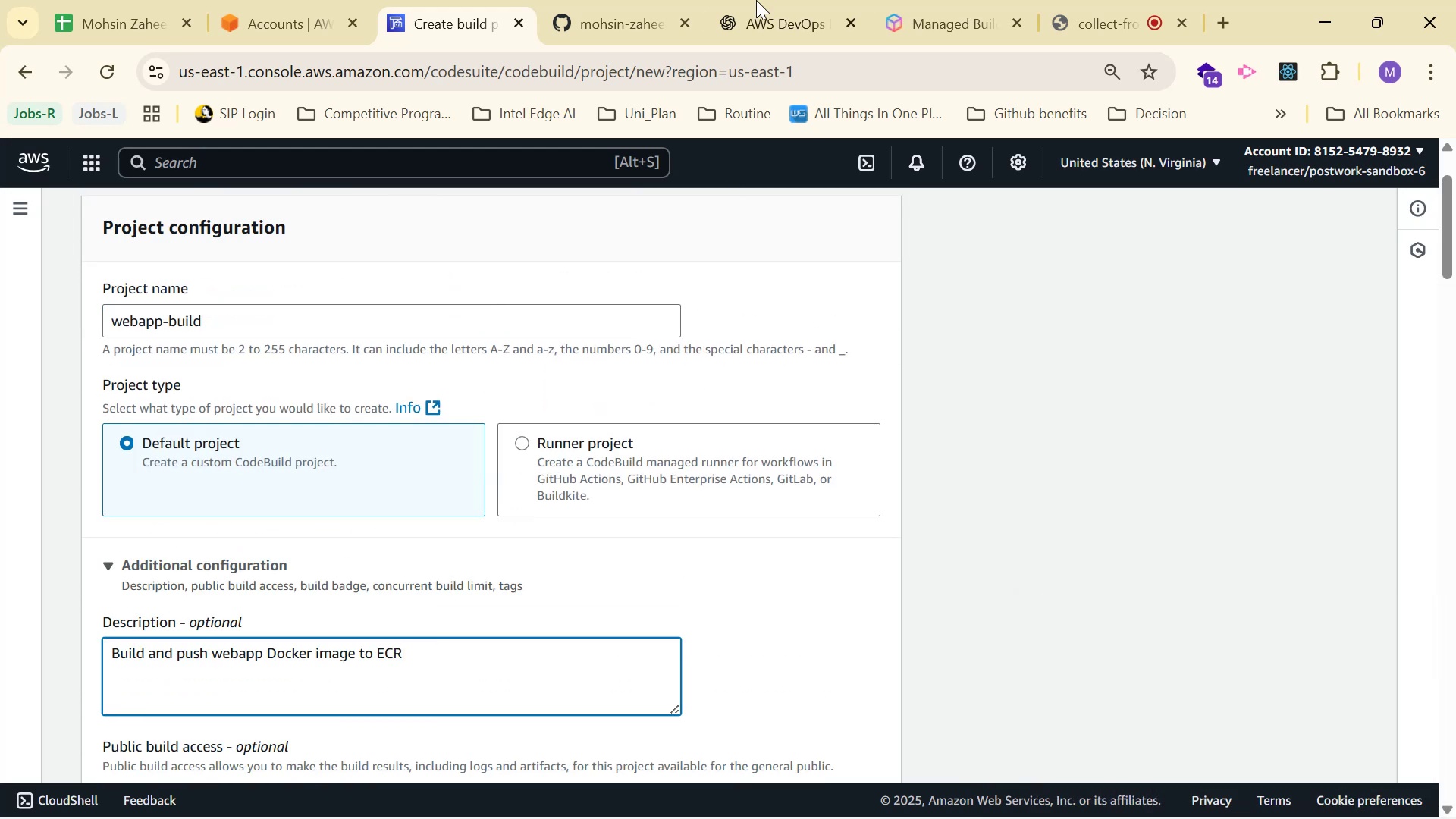 
left_click([756, 0])
 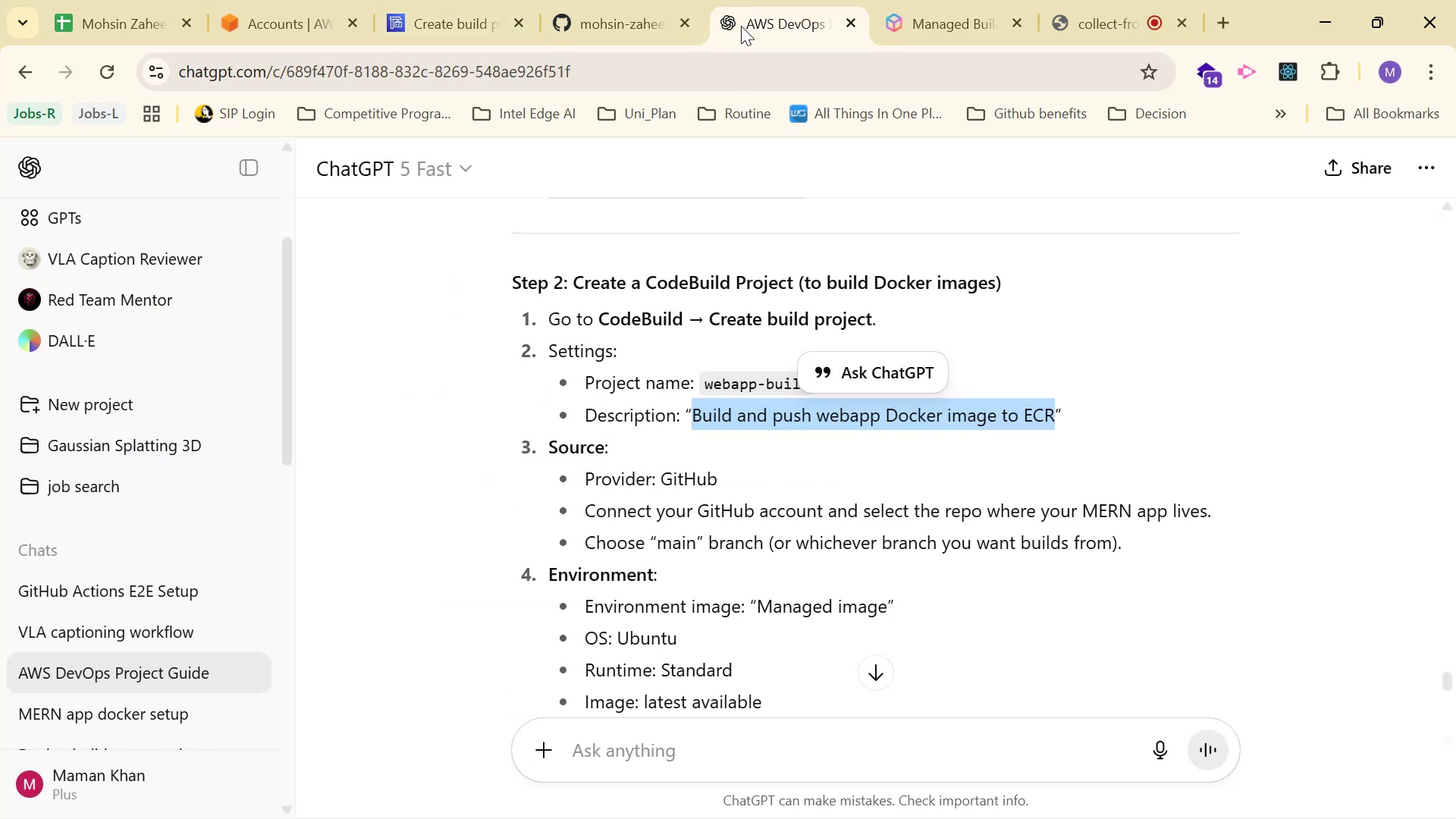 
left_click_drag(start_coordinate=[495, 283], to_coordinate=[1165, 460])
 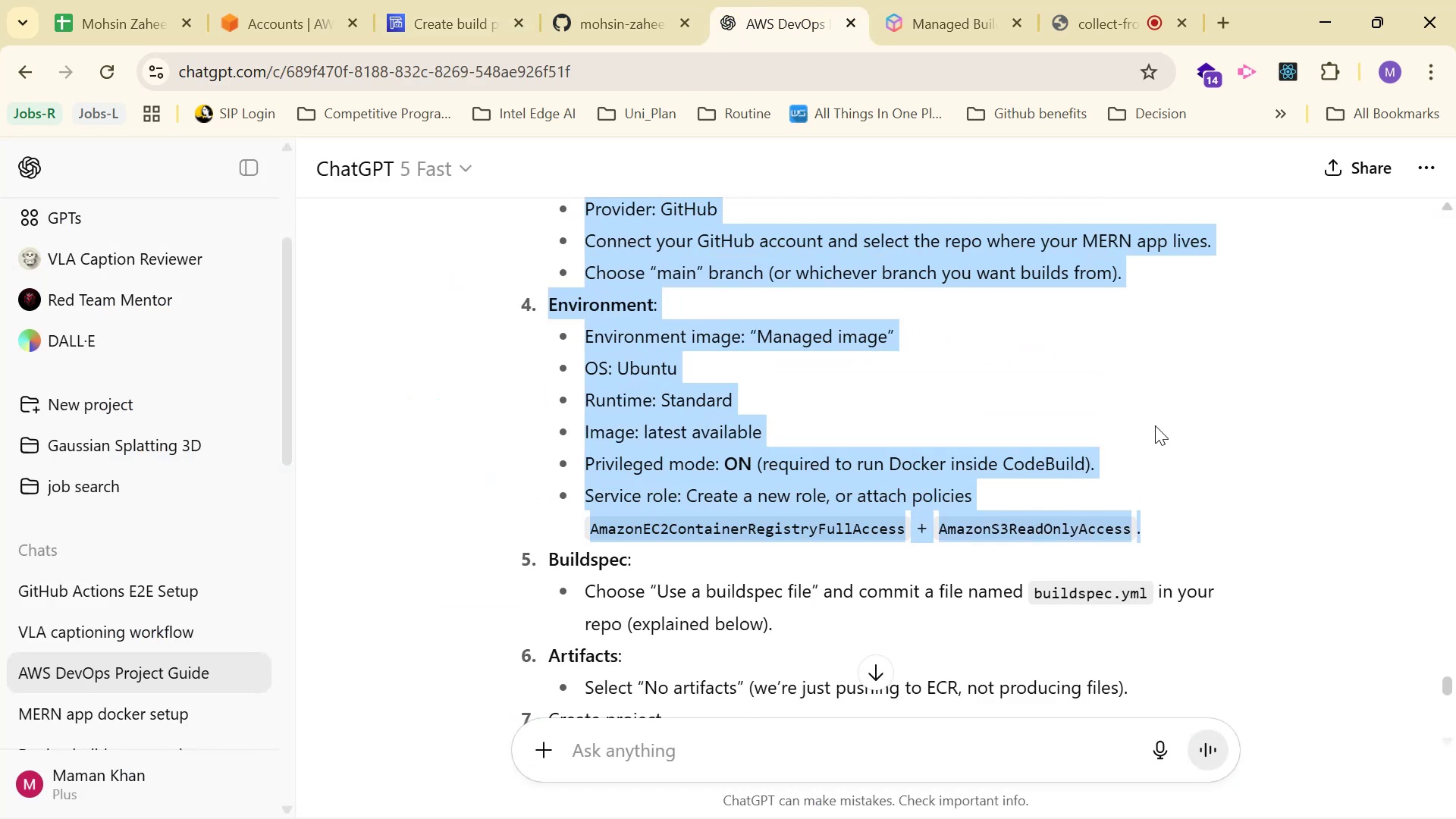 
scroll: coordinate [648, 362], scroll_direction: down, amount: 3.0
 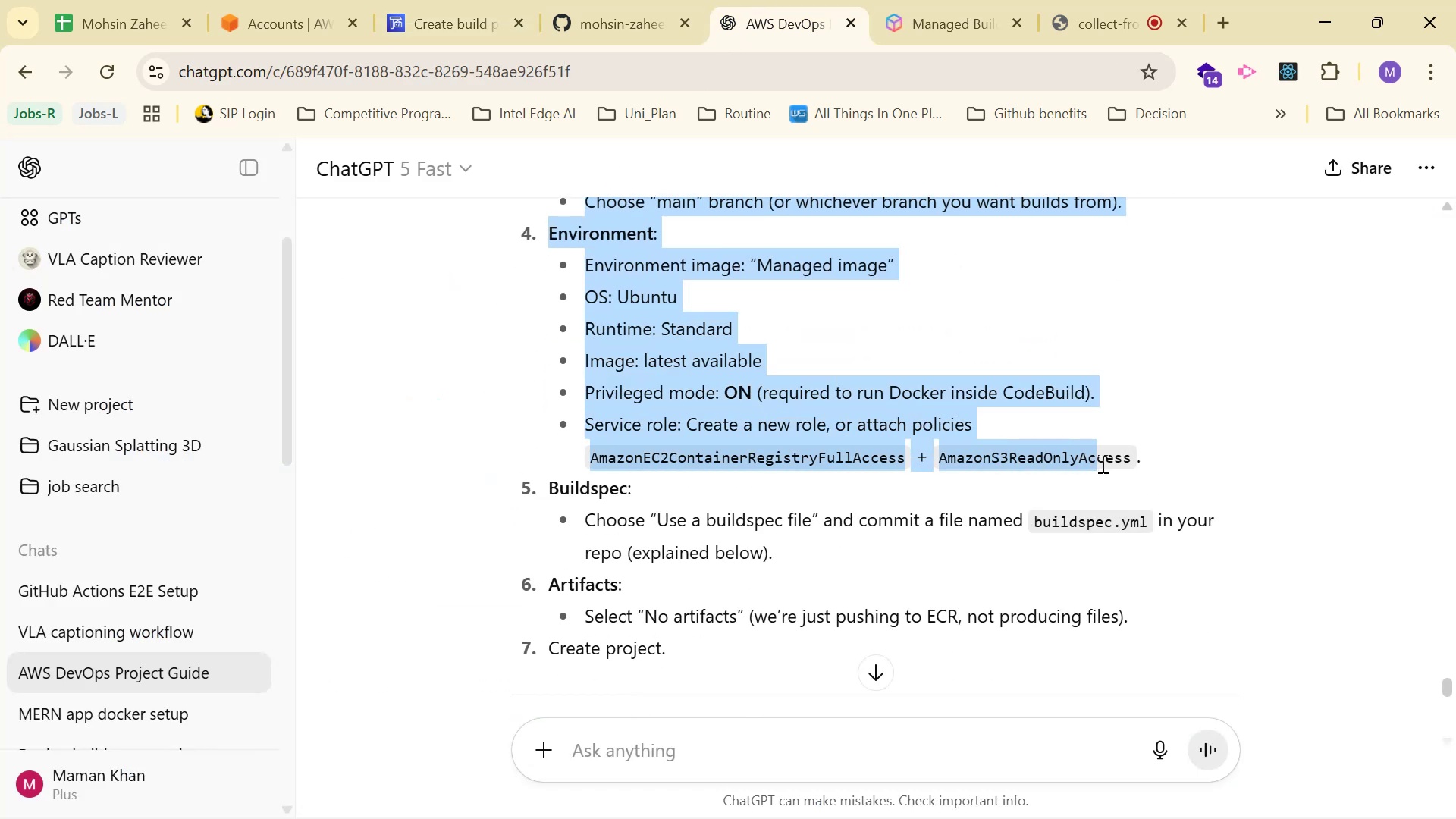 
scroll: coordinate [1155, 426], scroll_direction: up, amount: 5.0
 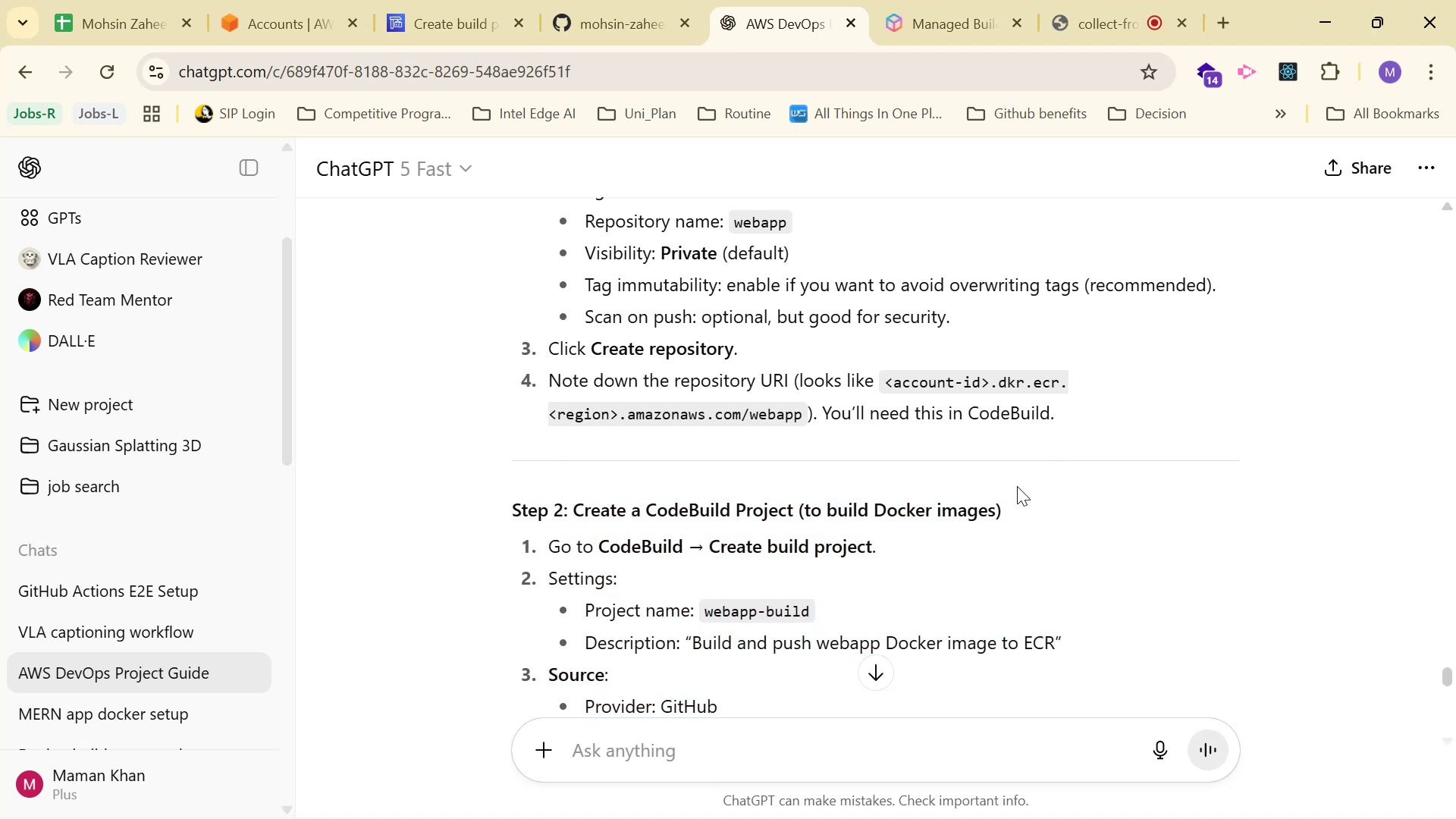 
left_click_drag(start_coordinate=[482, 505], to_coordinate=[1105, 513])
 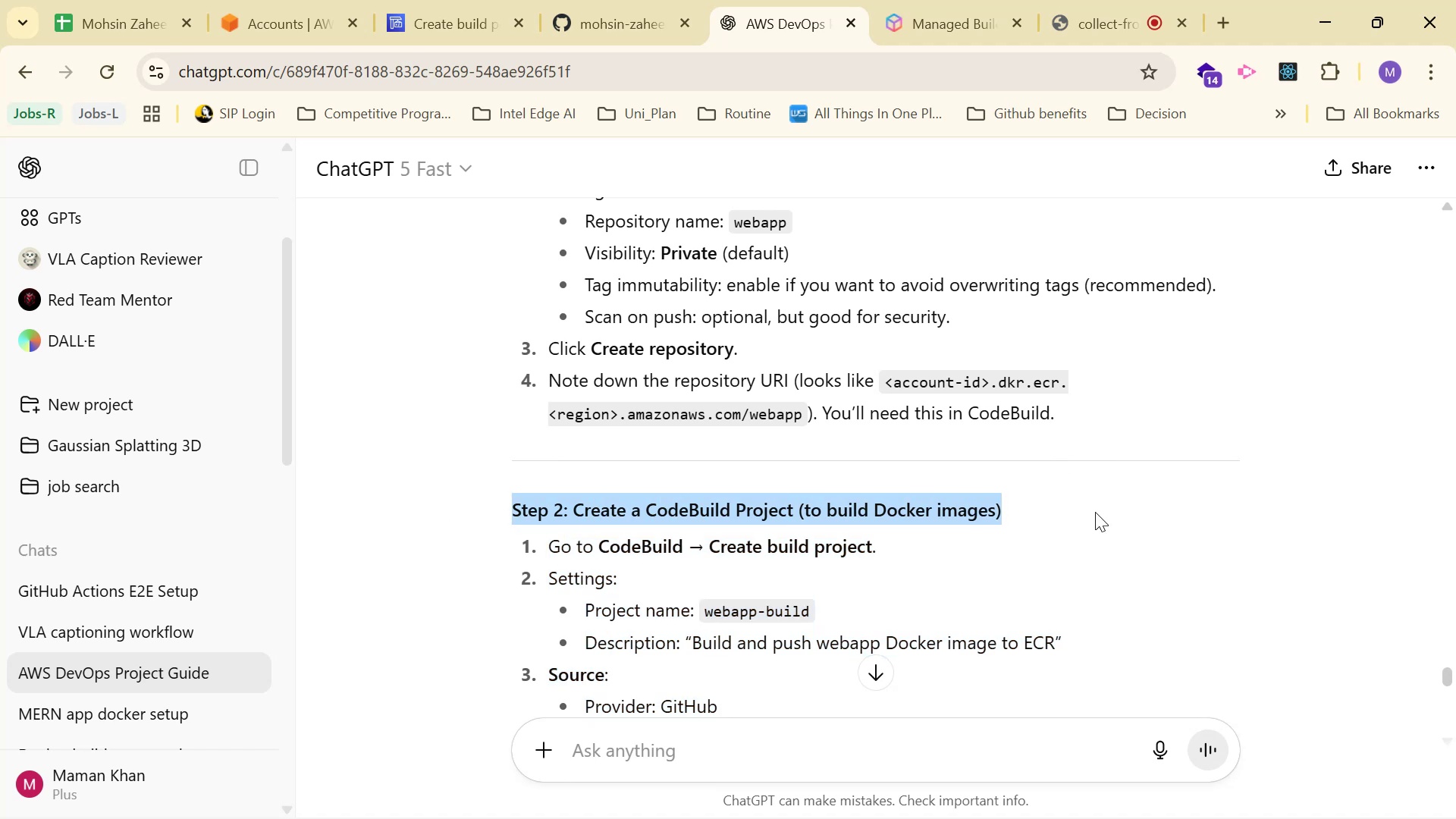 
key(Control+V)
 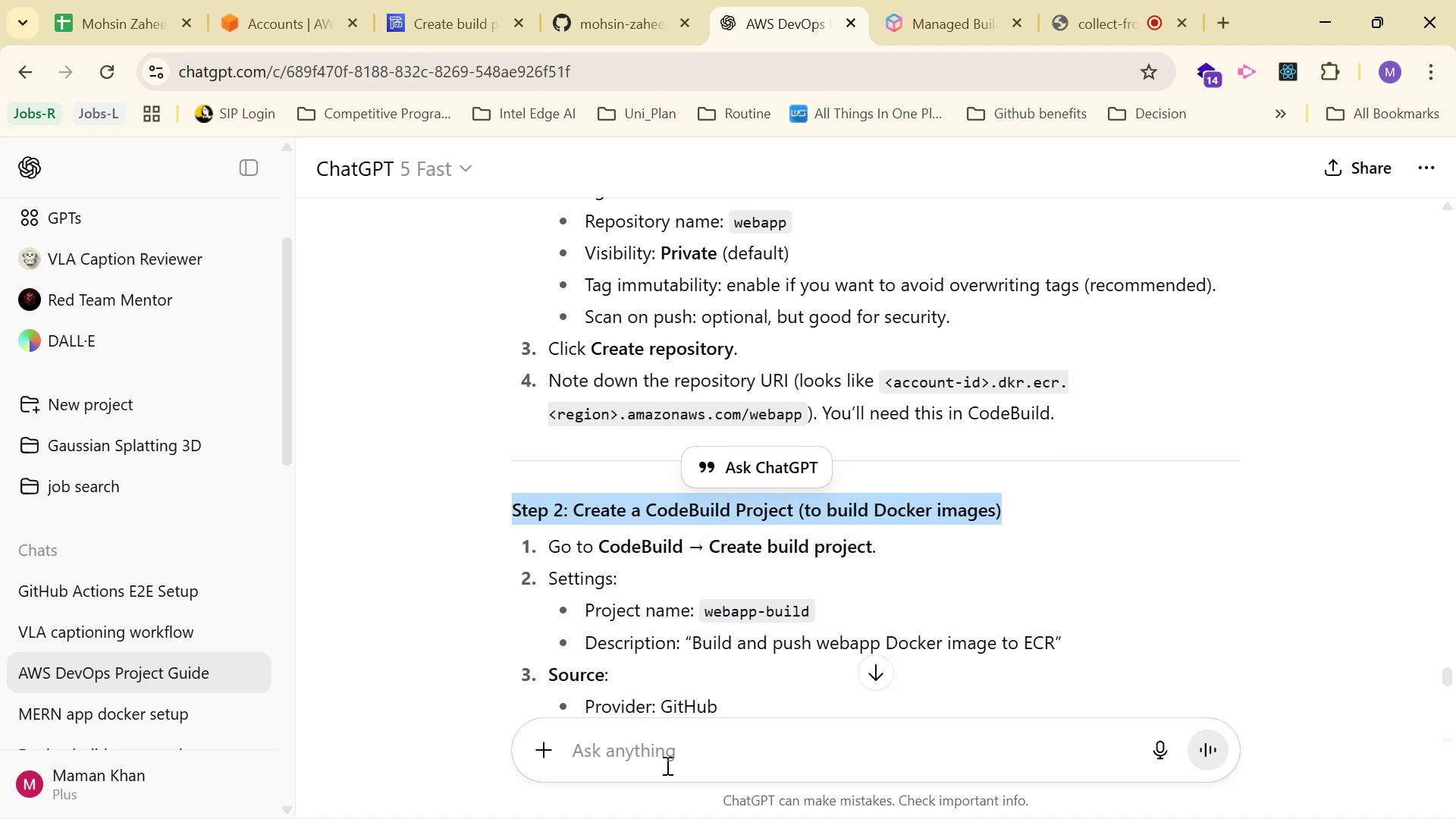 
key(Control+C)
 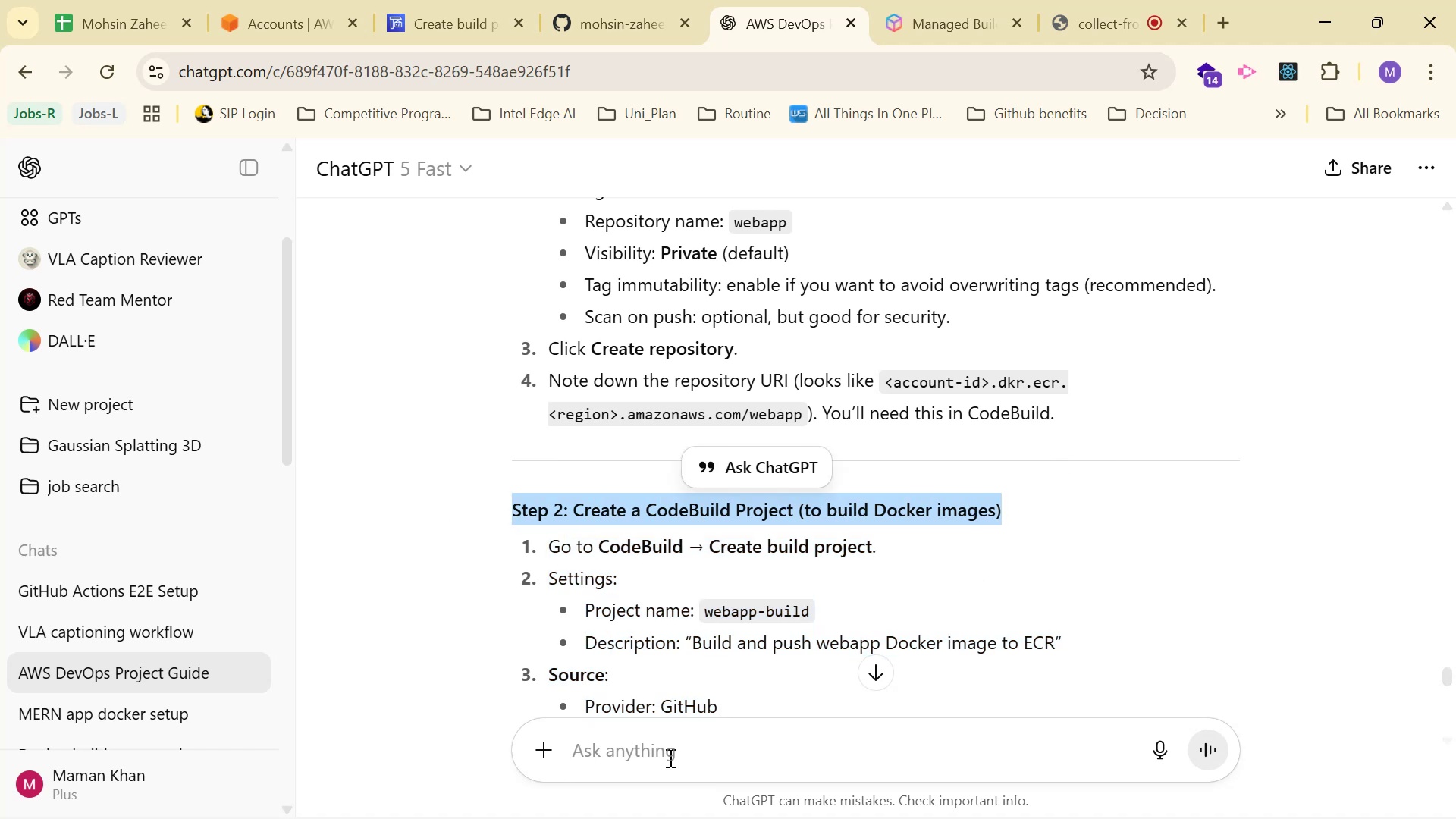 
left_click([674, 751])
 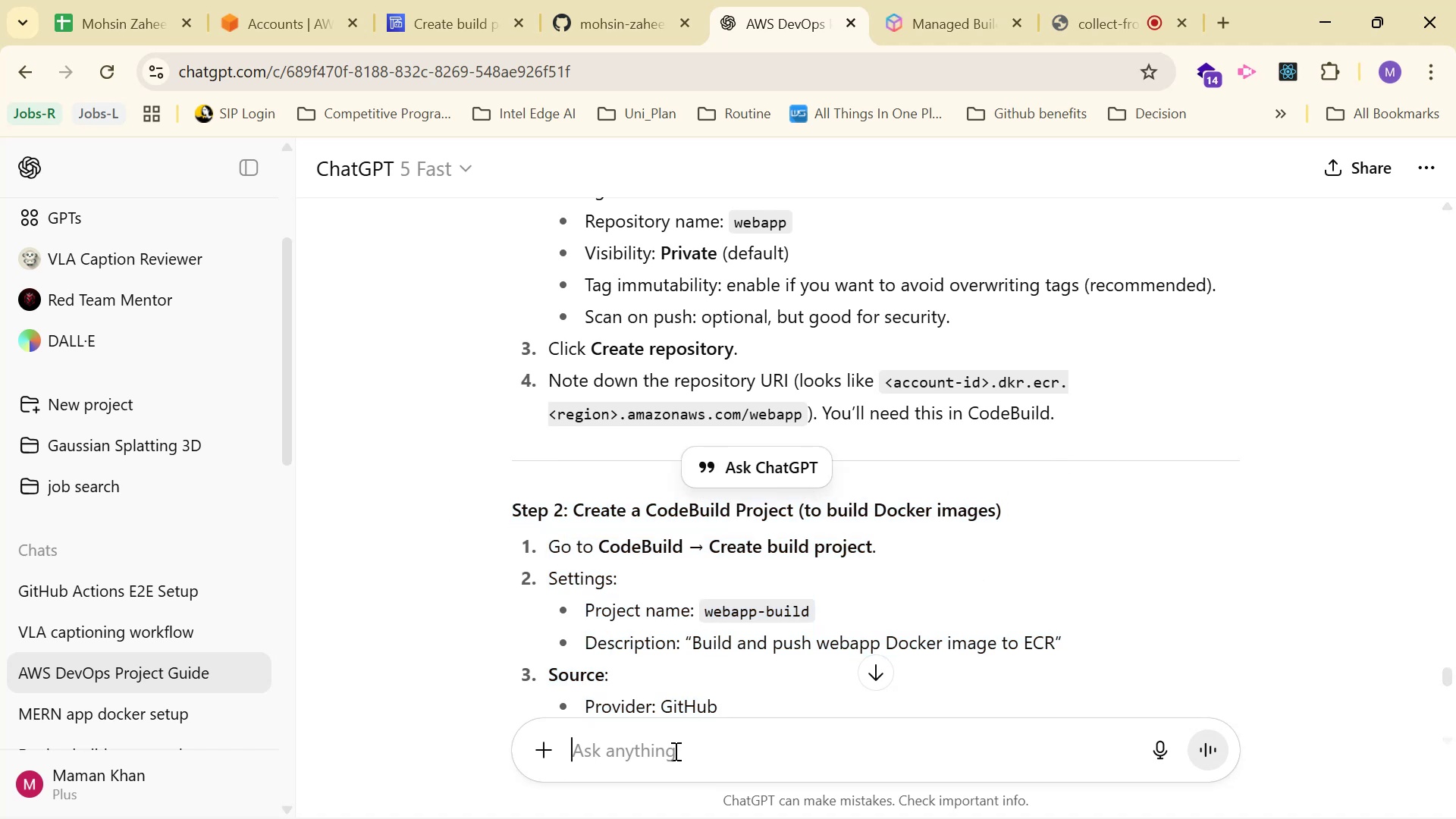 
key(Control+V)
 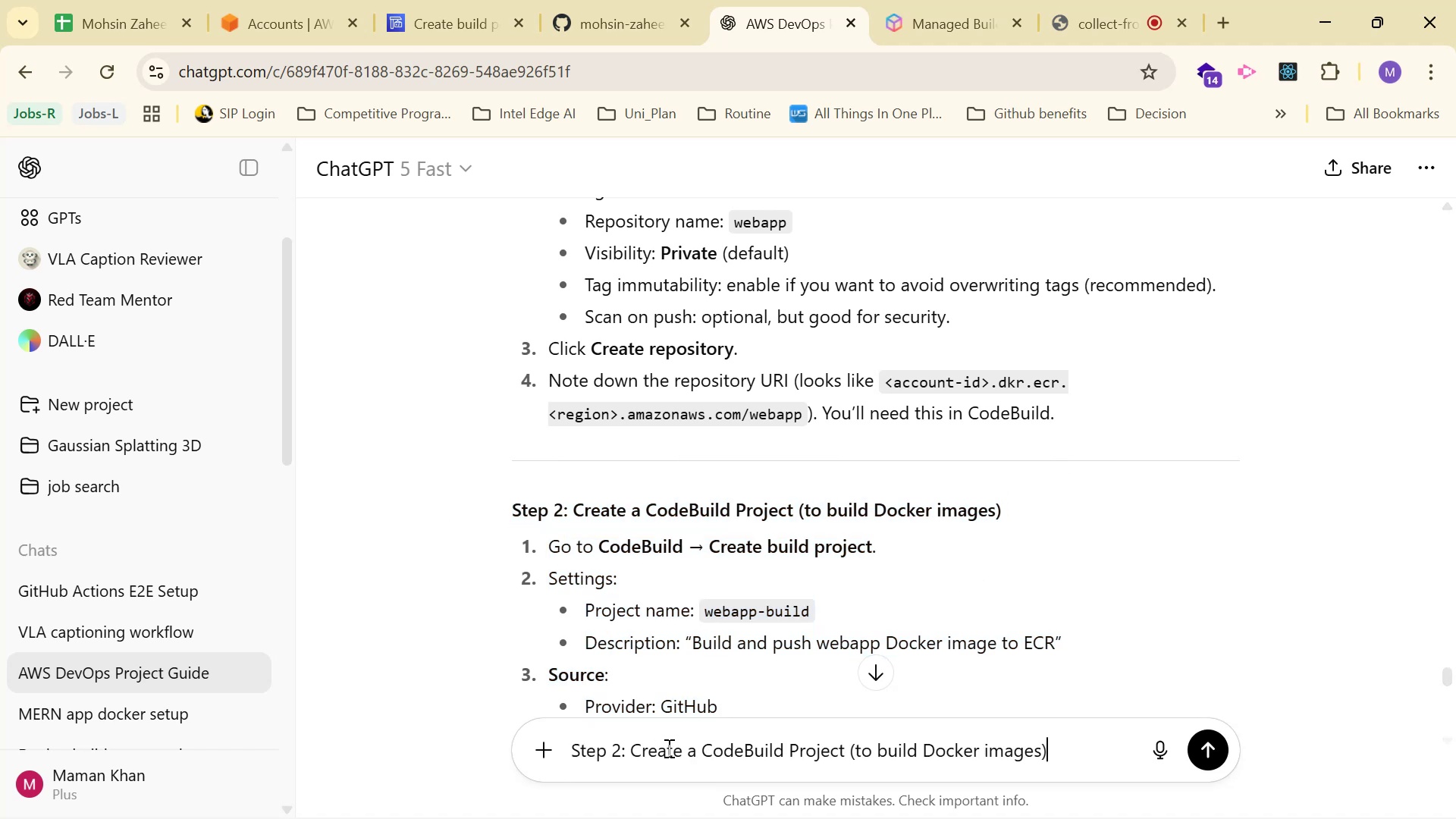 
type(  I)
key(Backspace)
type(I shoudl )
key(Backspace)
key(Backspace)
key(Backspace)
type(ld use dea)
key(Backspace)
type(fauly )
key(Backspace)
key(Backspace)
type(t project or runner project )
key(Backspace)
 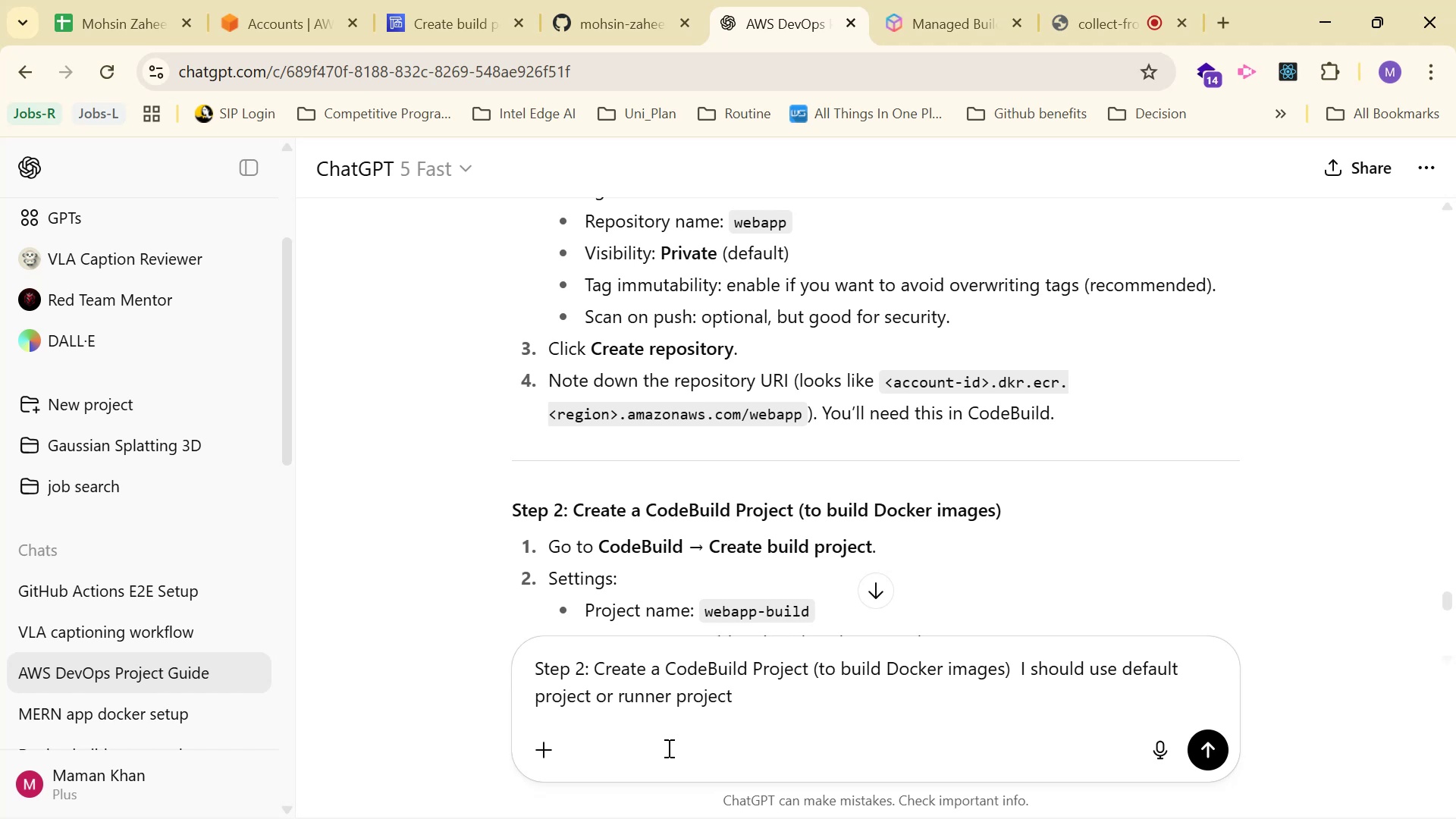 
left_click([451, 0])
 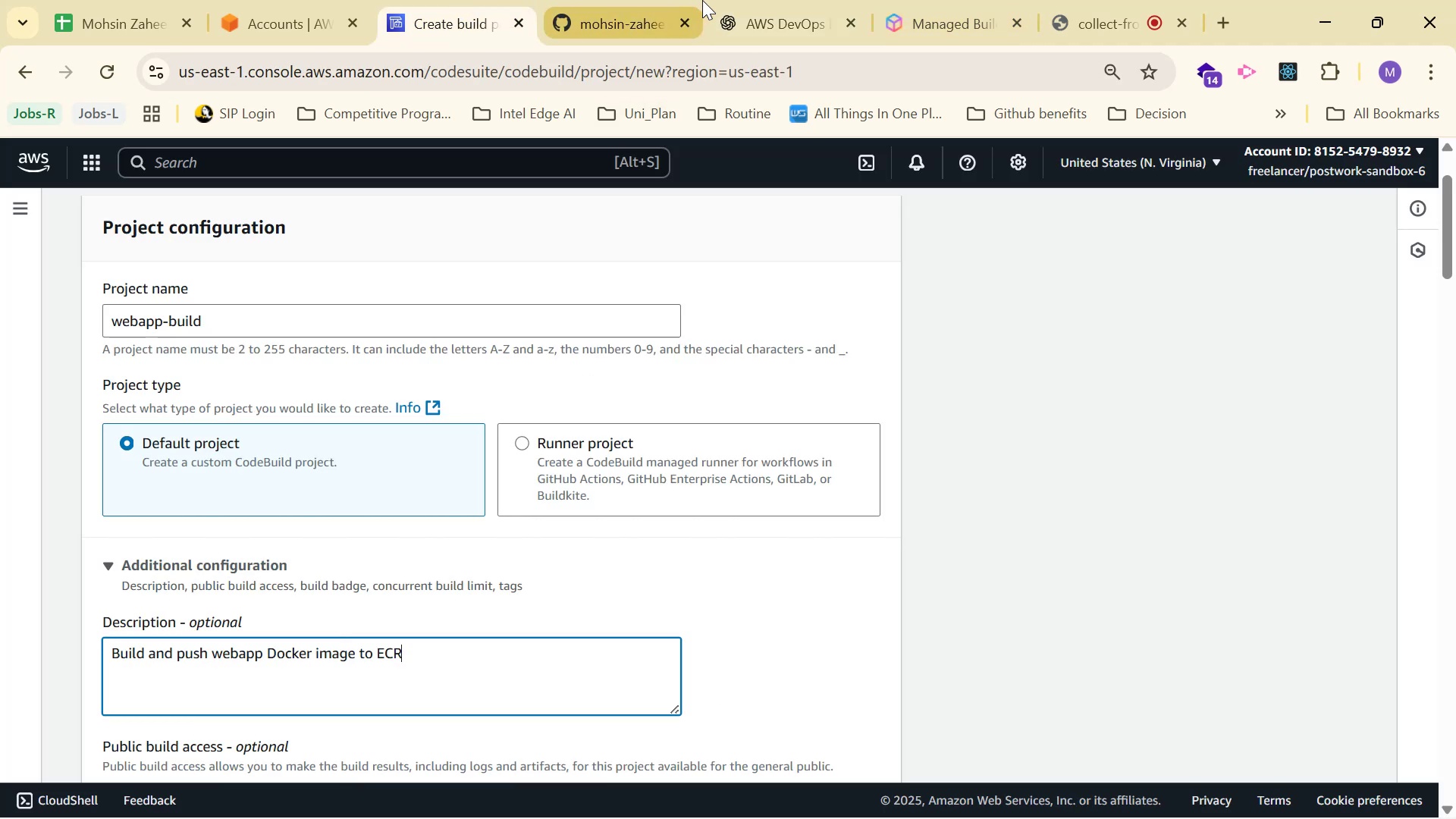 
left_click([717, 0])
 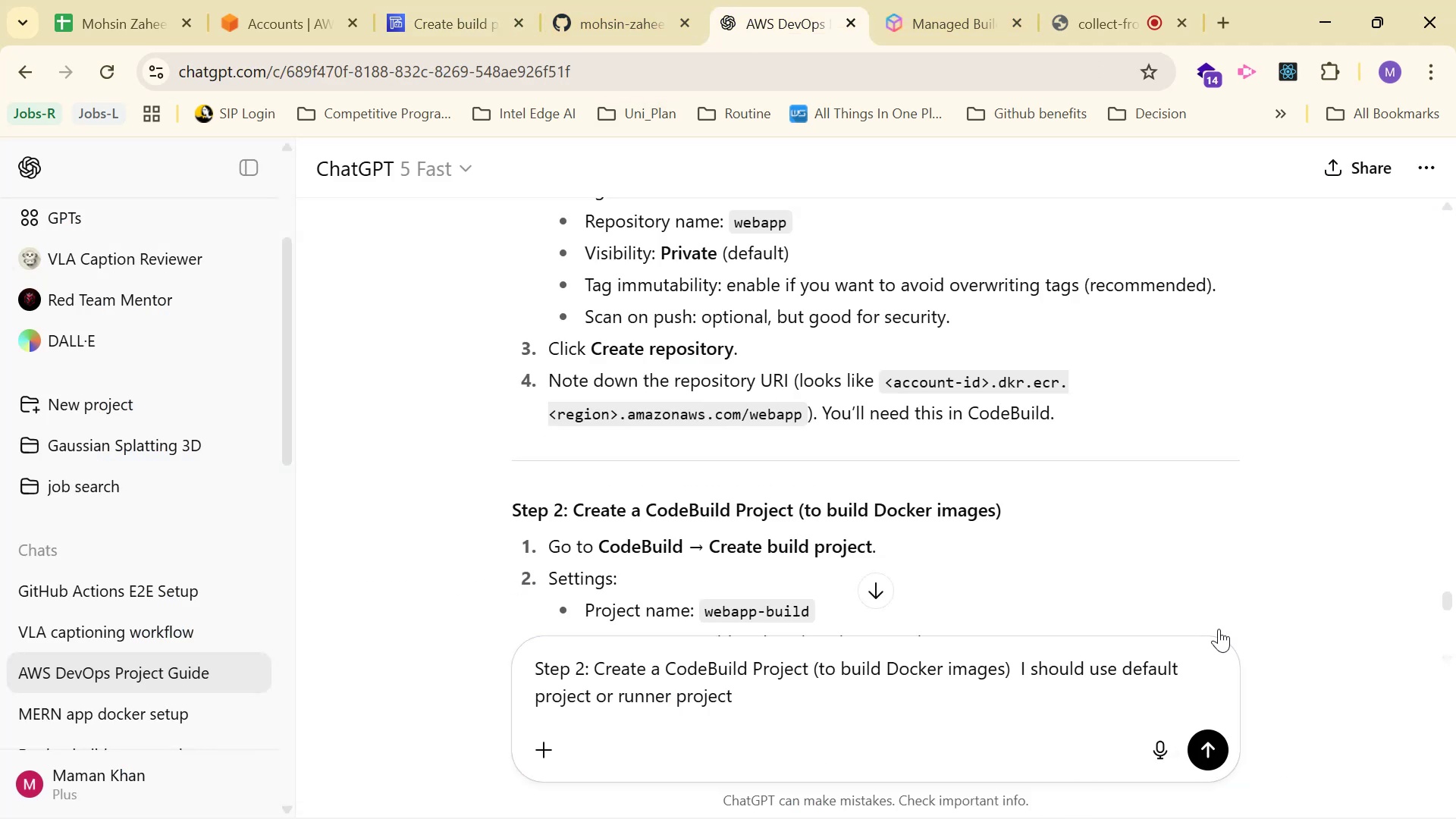 
mouse_move([1215, 342])
 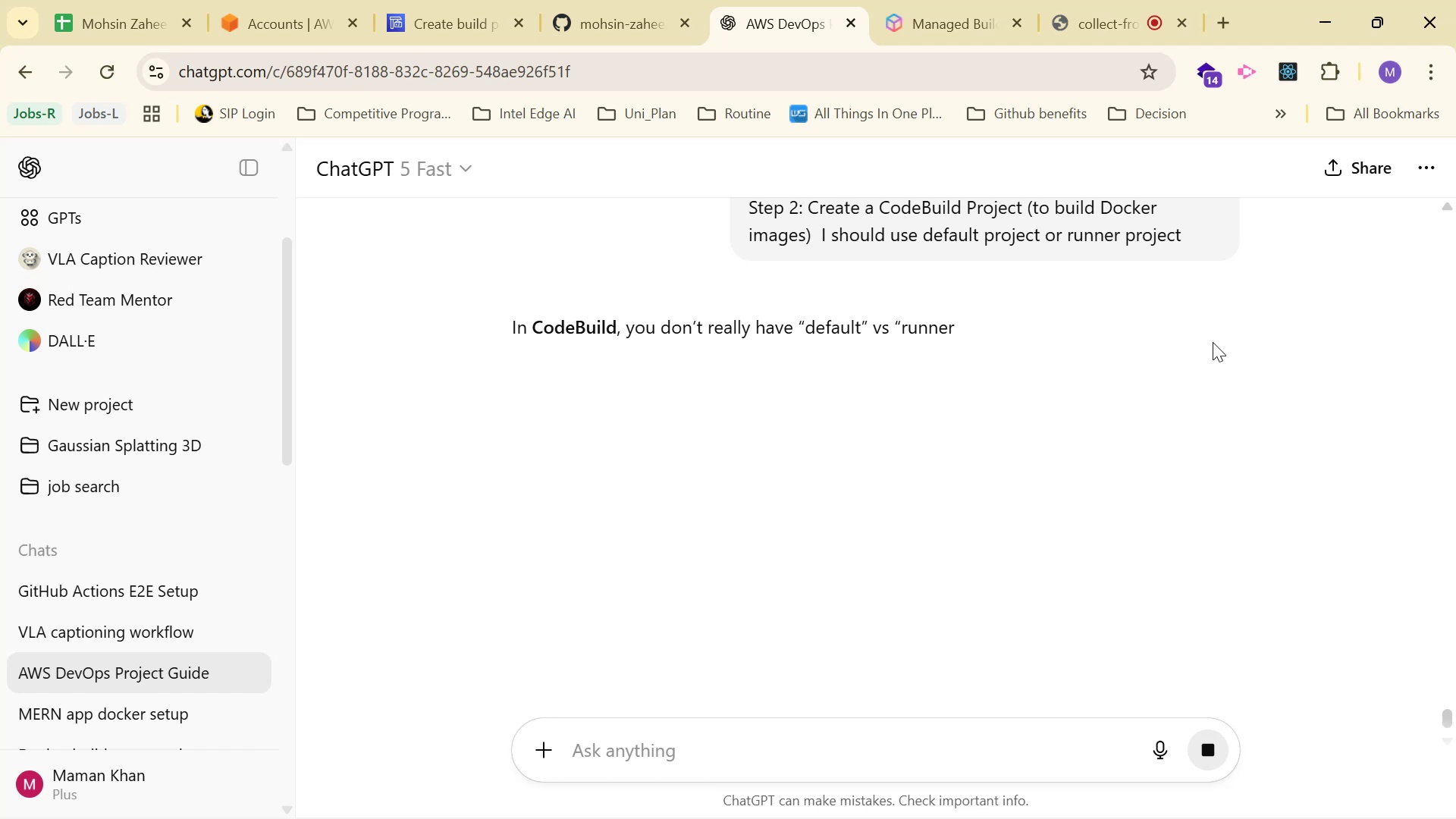 
scroll: coordinate [1209, 344], scroll_direction: down, amount: 1.0
 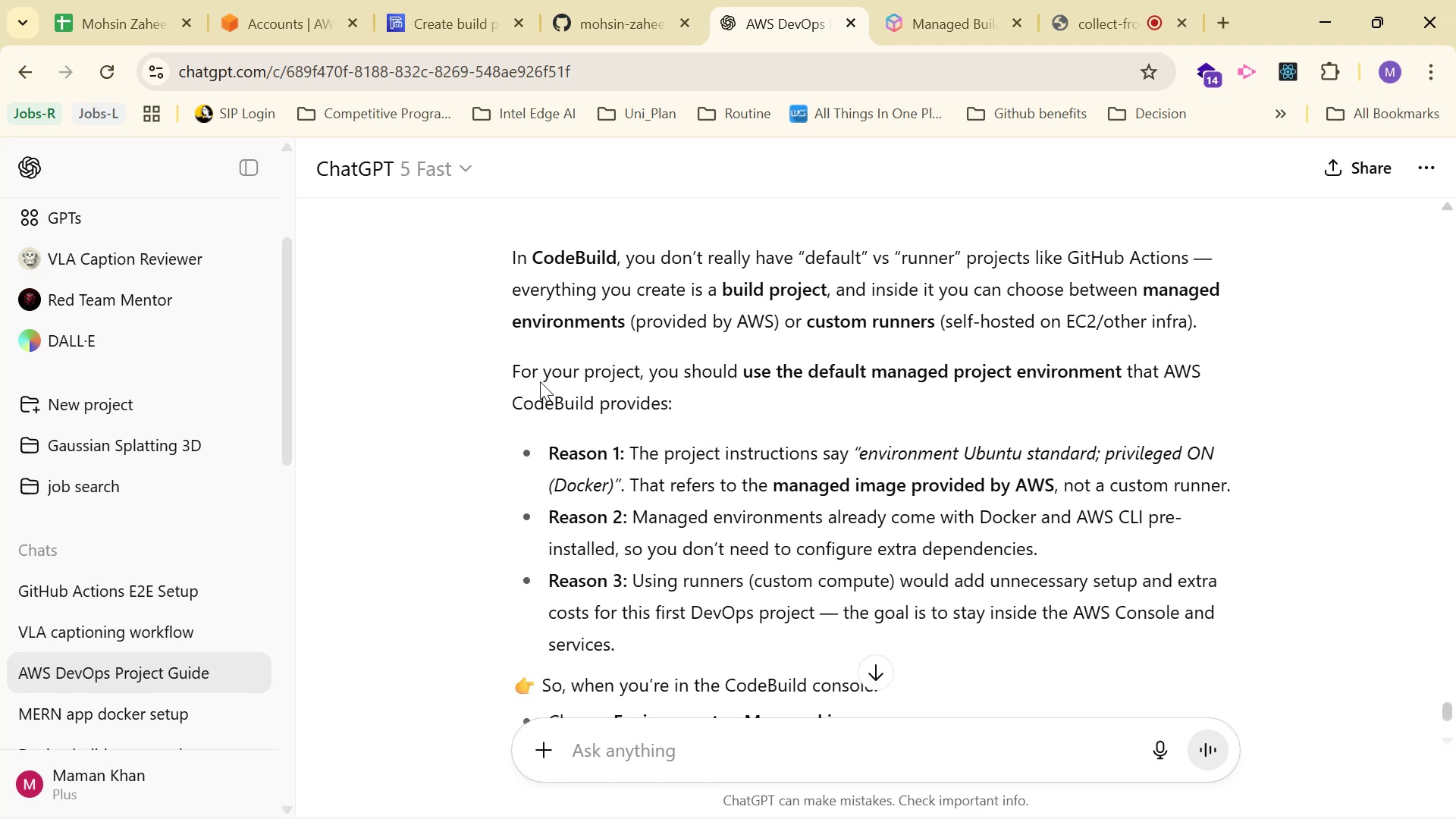 
wait(22.31)
 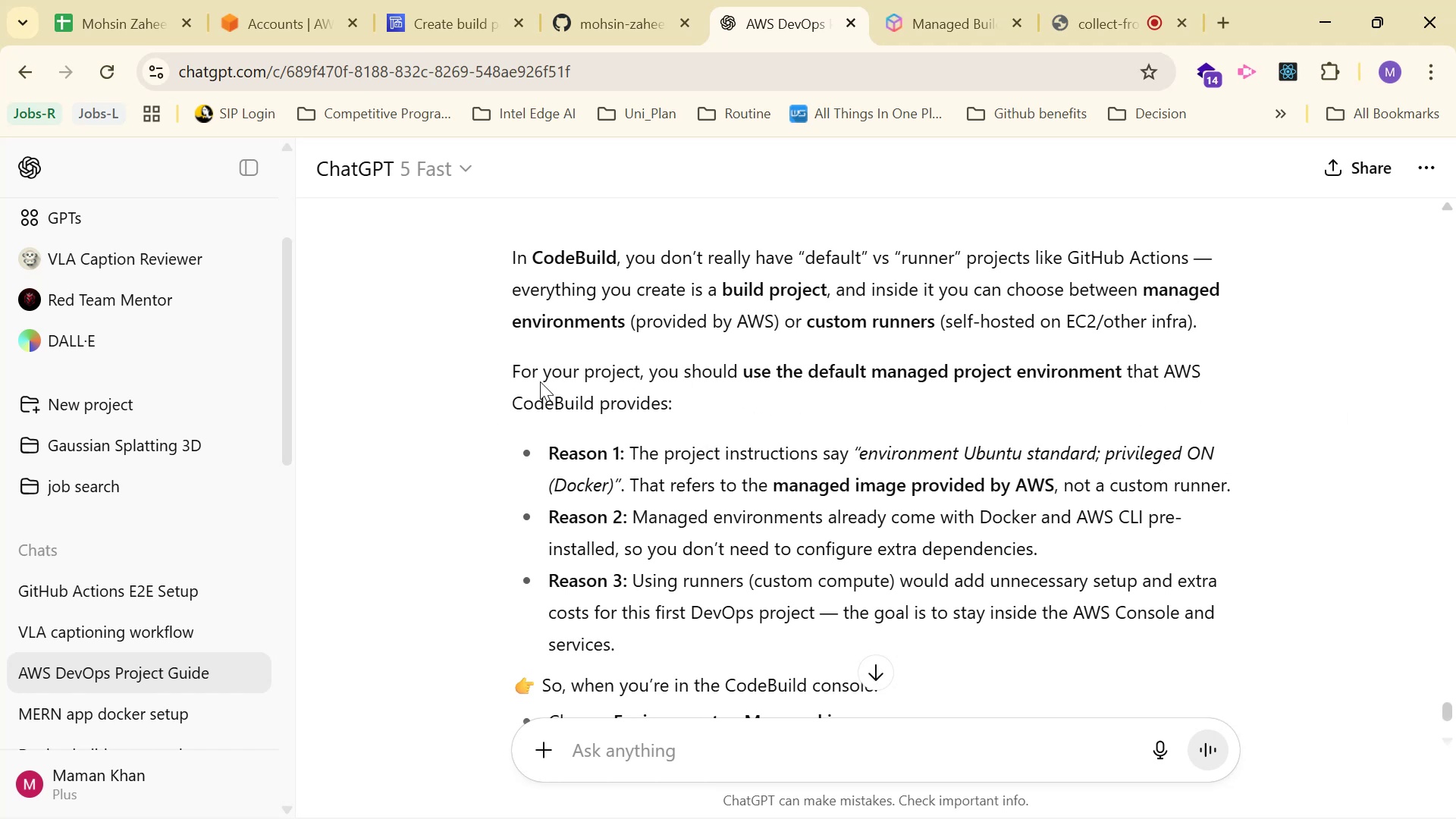 
left_click([444, 12])
 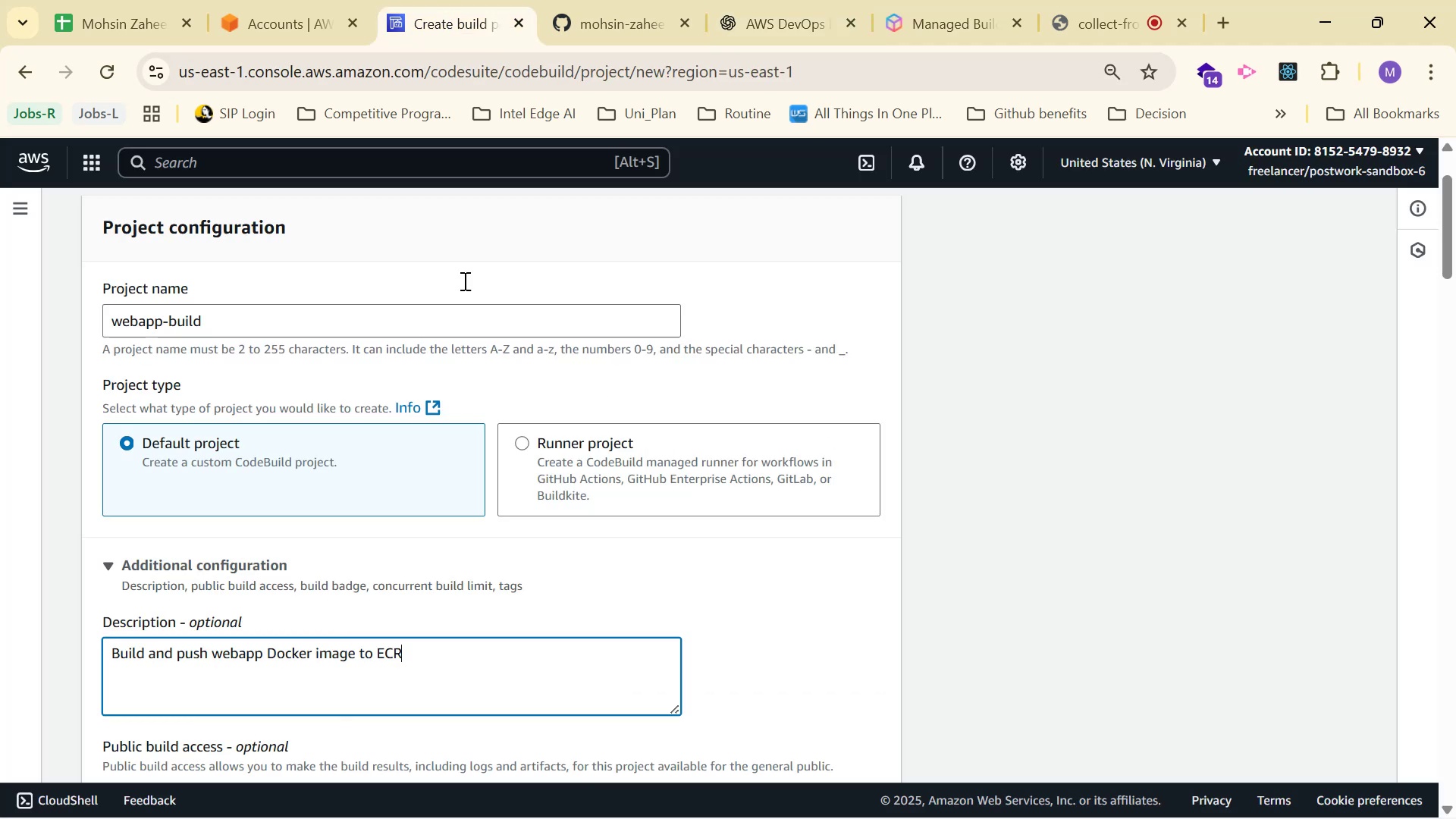 
scroll: coordinate [521, 372], scroll_direction: down, amount: 3.0
 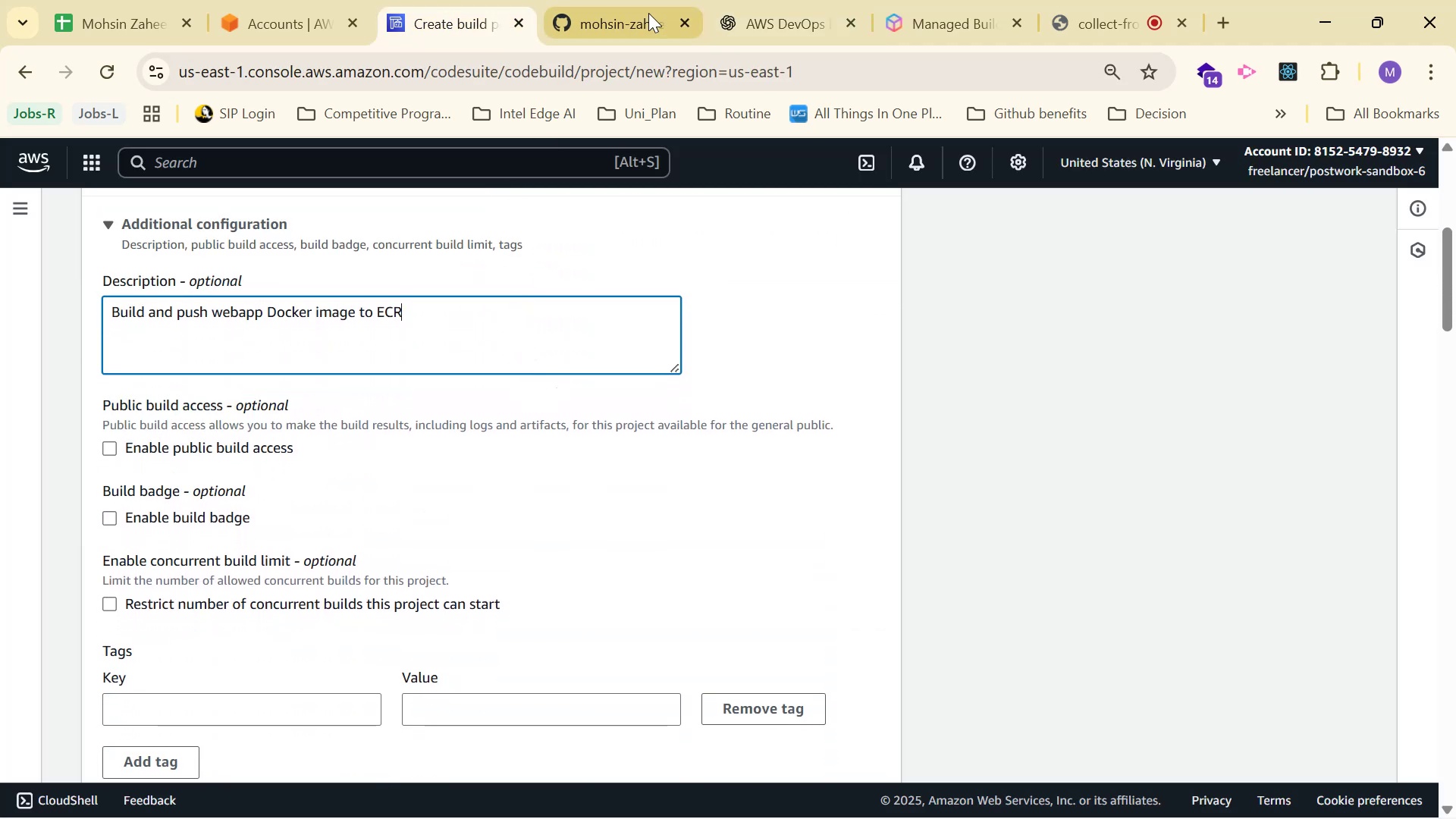 
left_click([743, 0])
 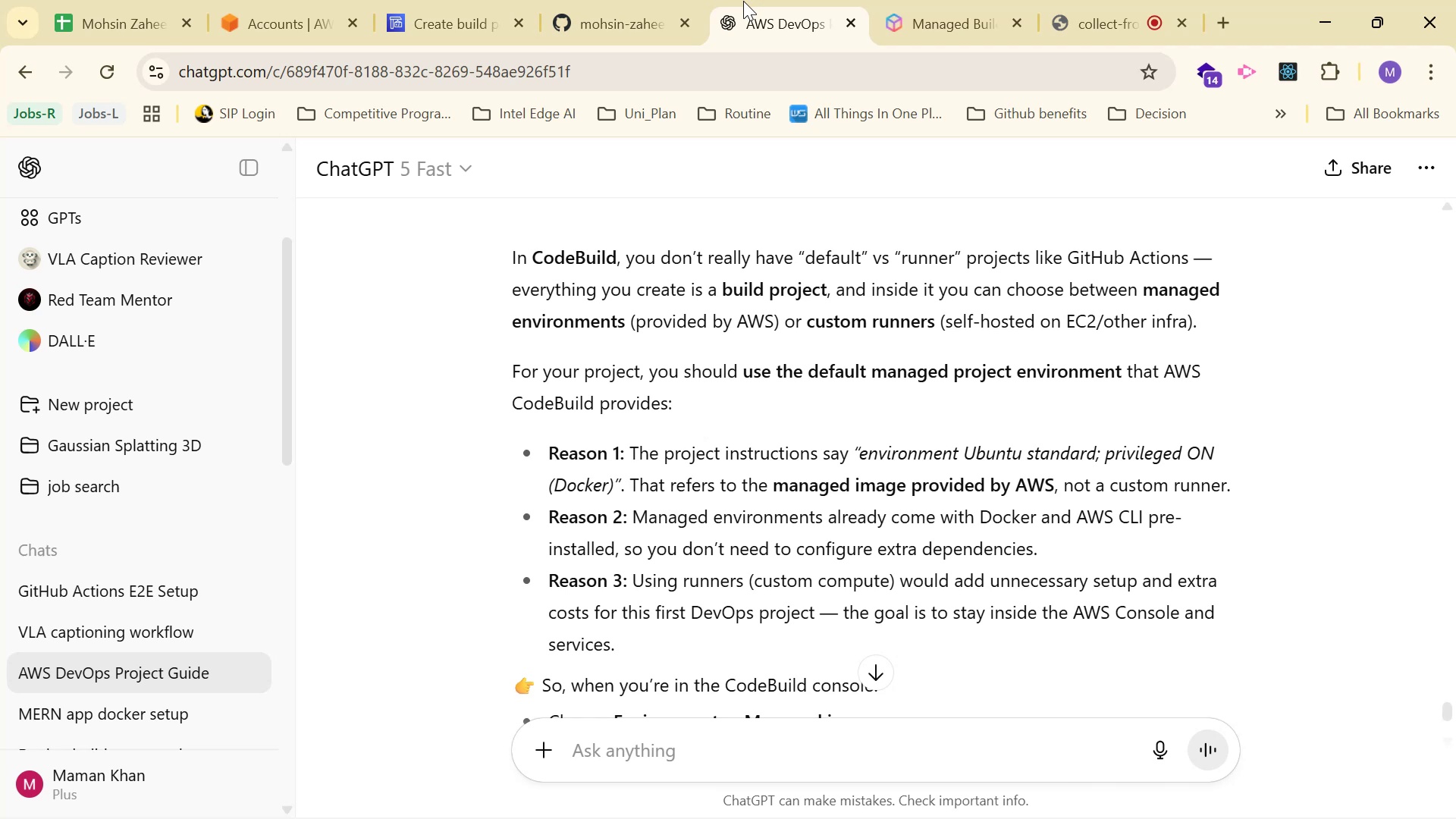 
scroll: coordinate [764, 280], scroll_direction: up, amount: 28.0
 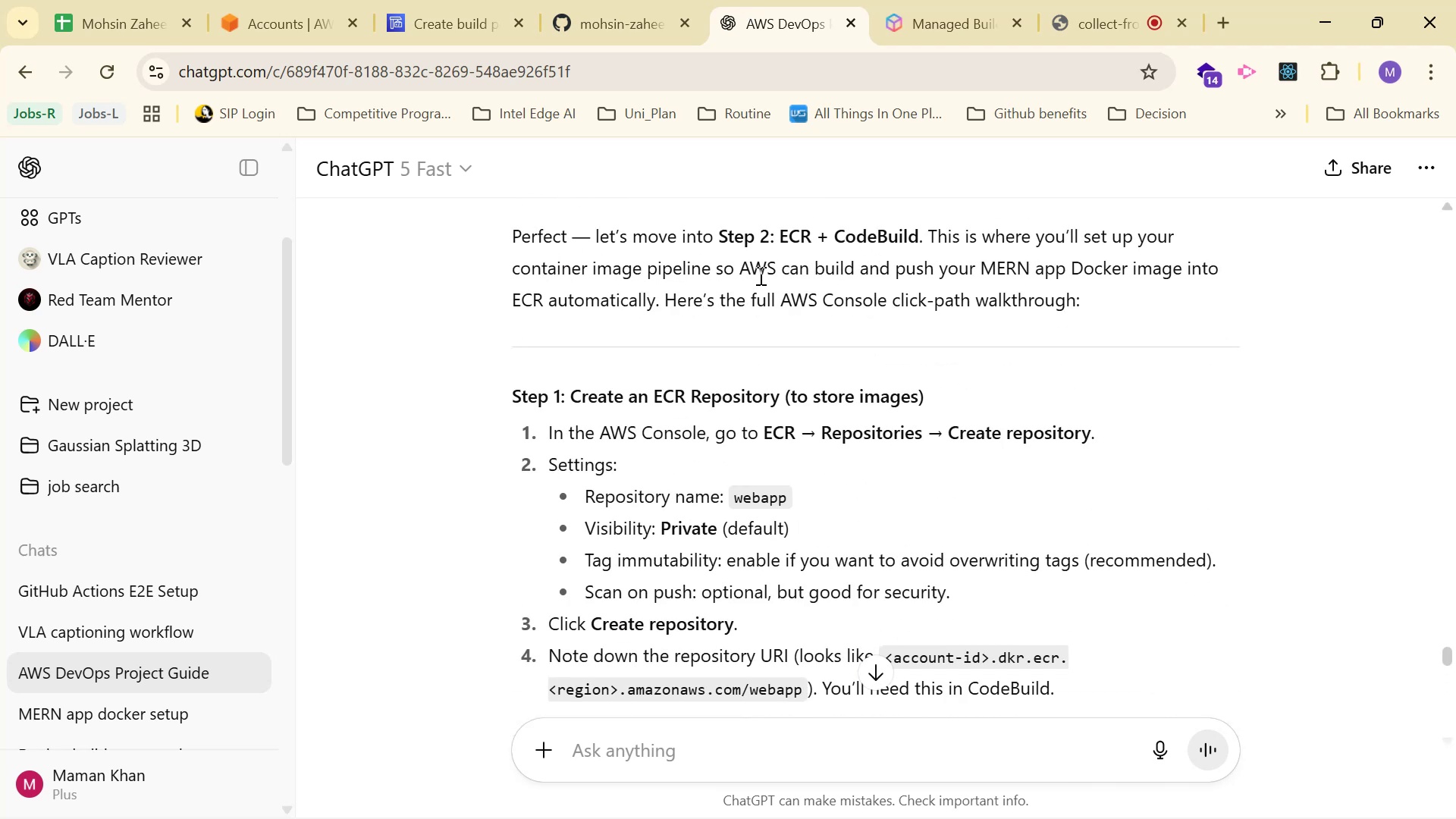 
scroll: coordinate [758, 275], scroll_direction: down, amount: 6.0
 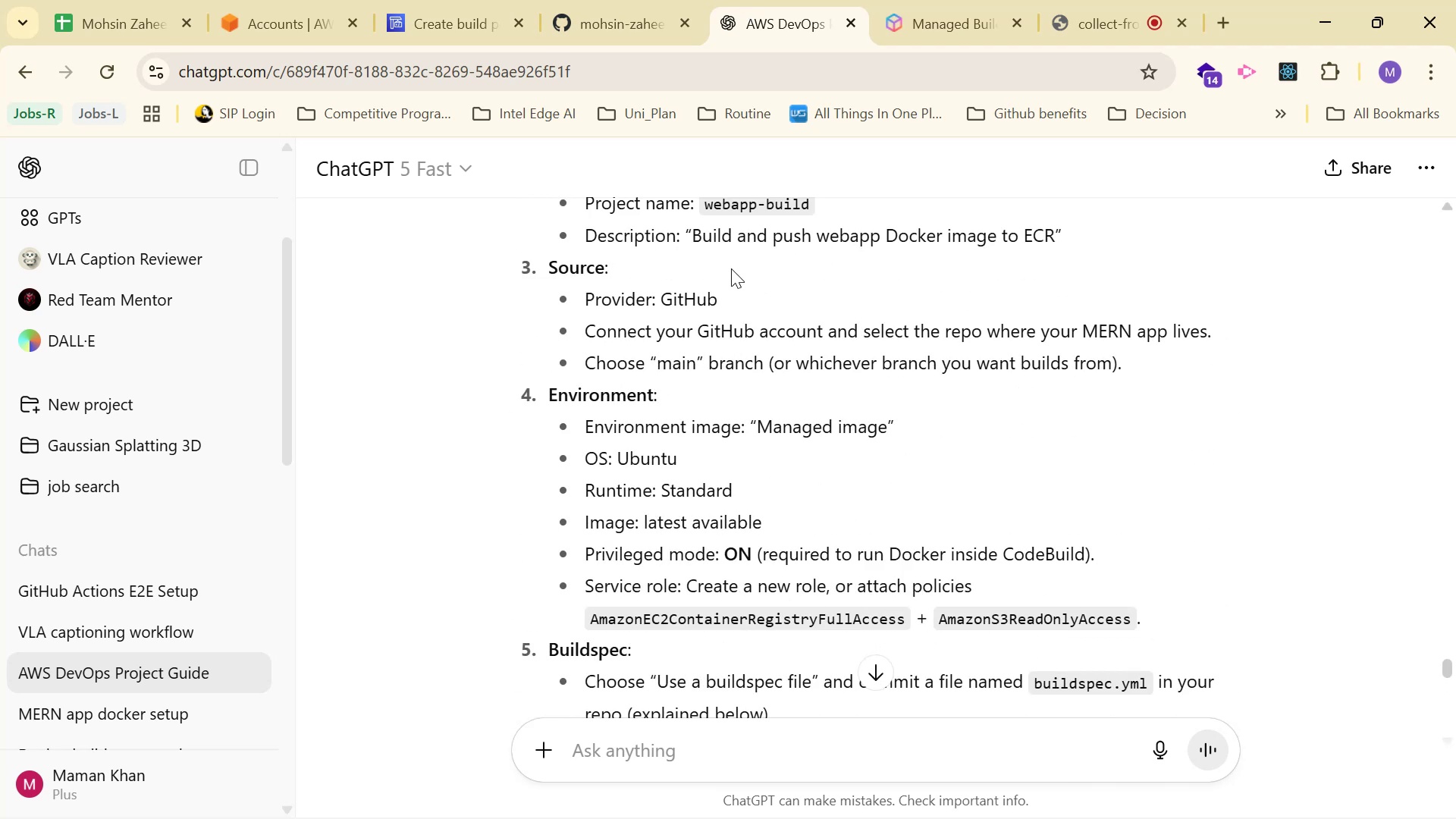 
scroll: coordinate [733, 267], scroll_direction: up, amount: 3.0
 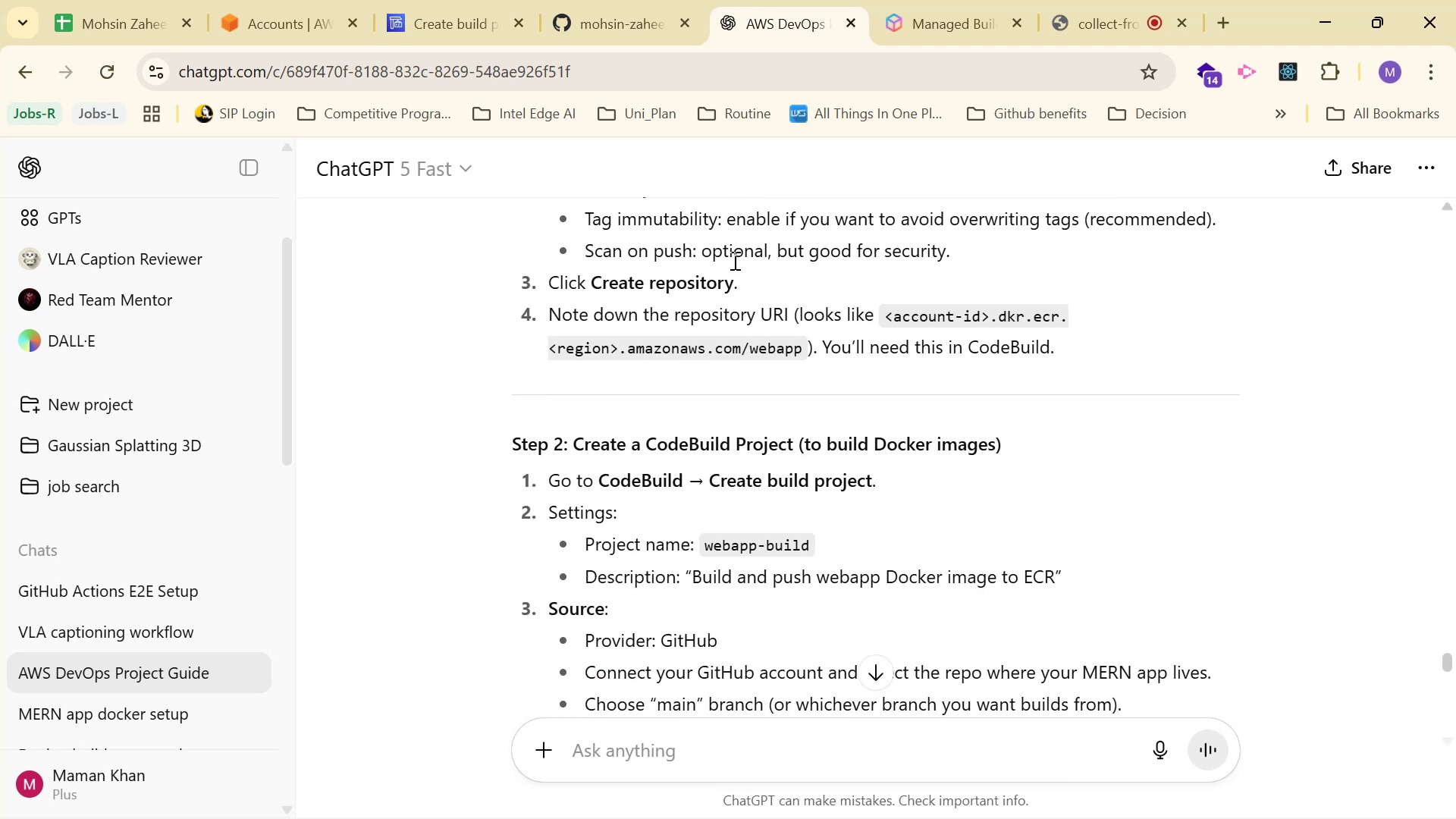 
scroll: coordinate [735, 262], scroll_direction: down, amount: 3.0
 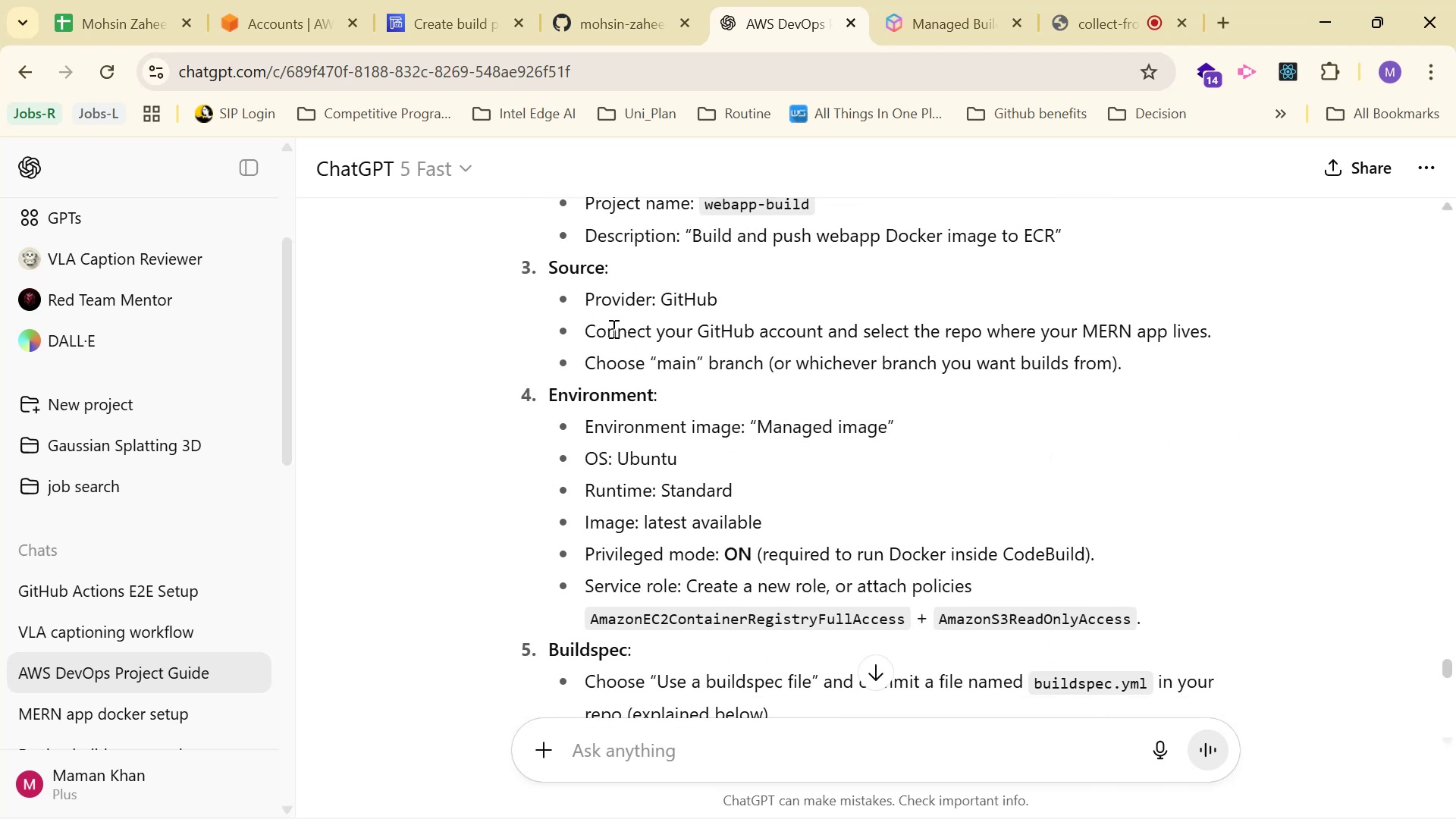 
left_click_drag(start_coordinate=[573, 335], to_coordinate=[1213, 331])
 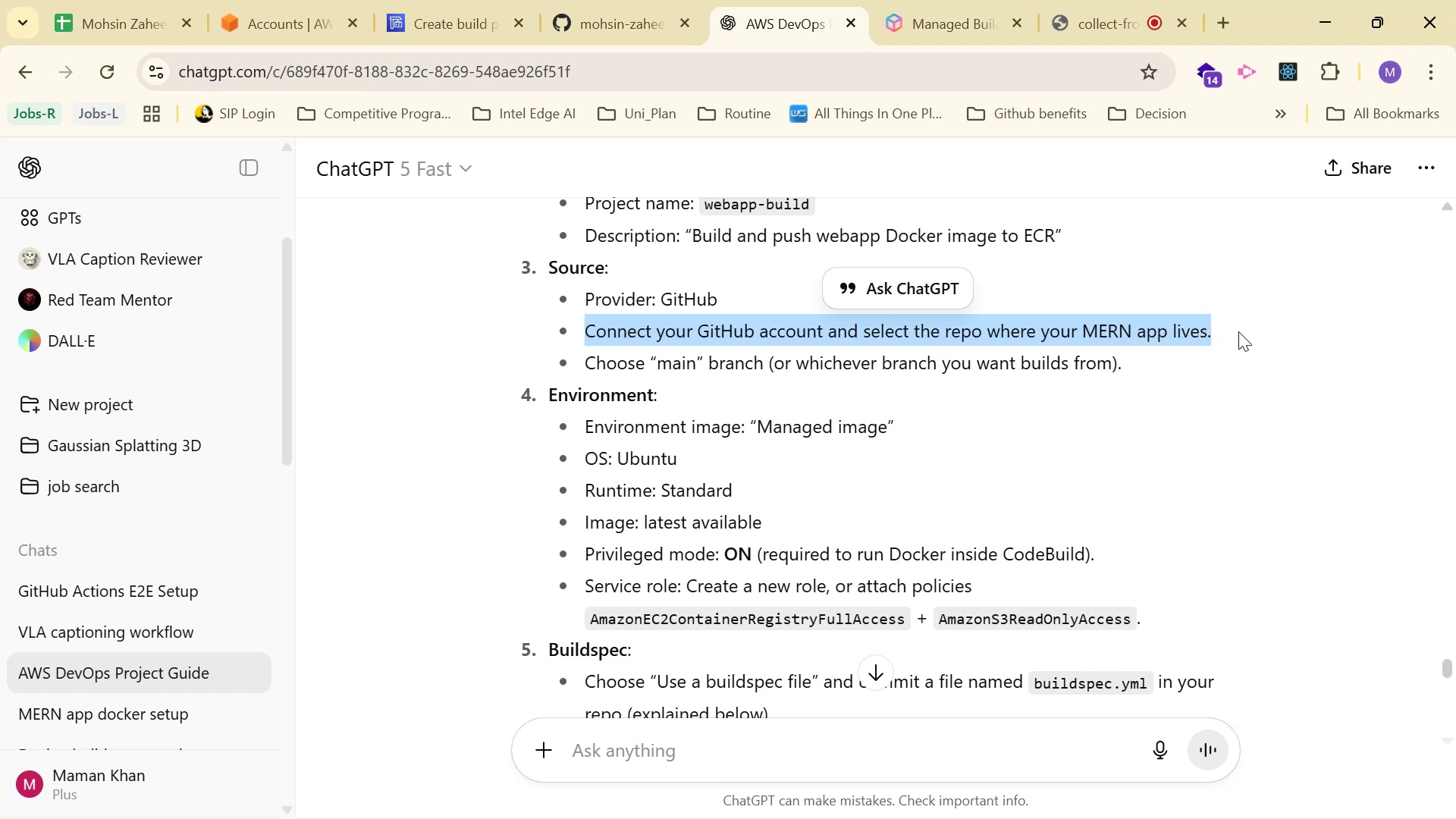 
left_click([1262, 331])
 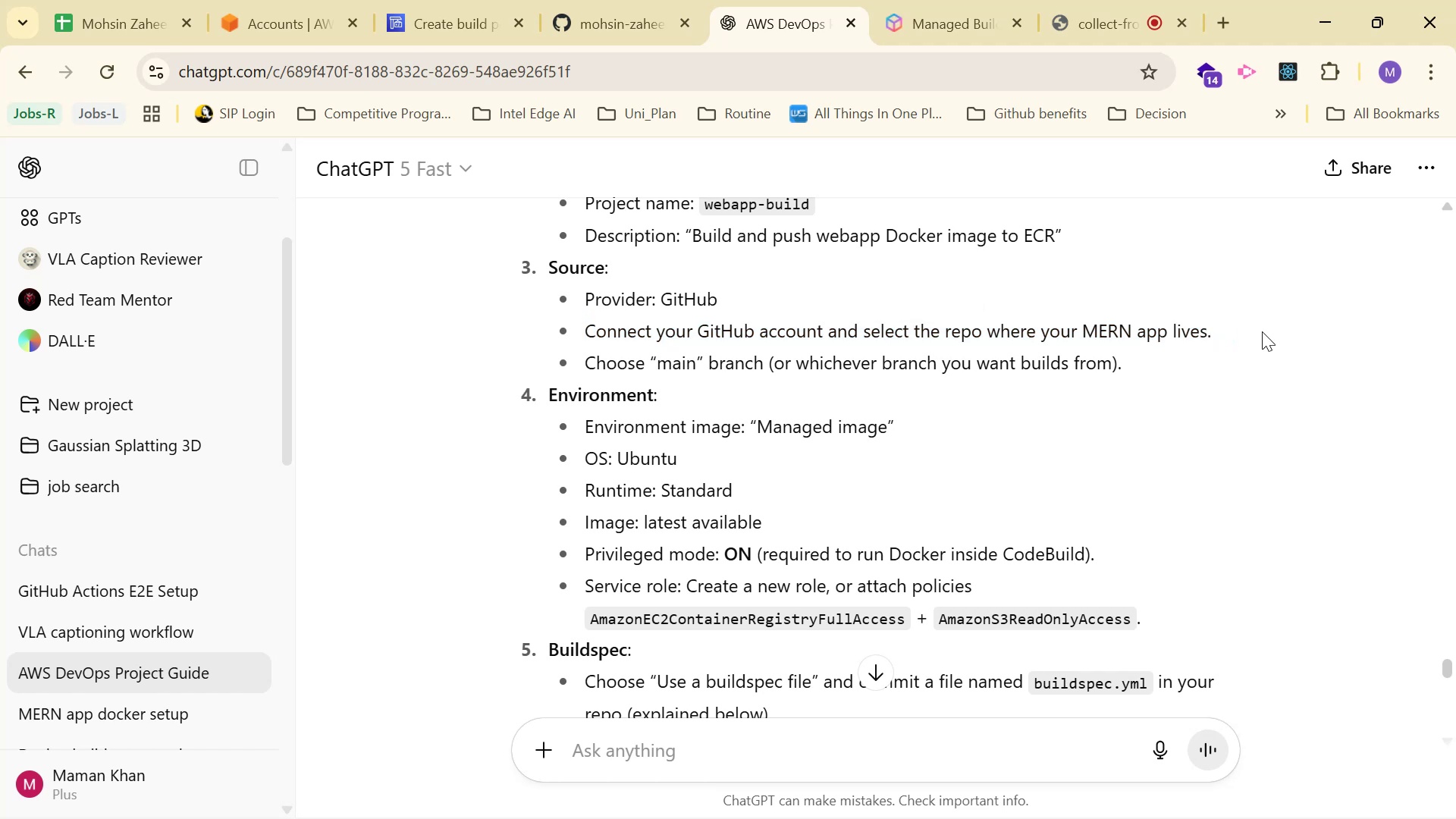 
scroll: coordinate [1261, 340], scroll_direction: up, amount: 1.0
 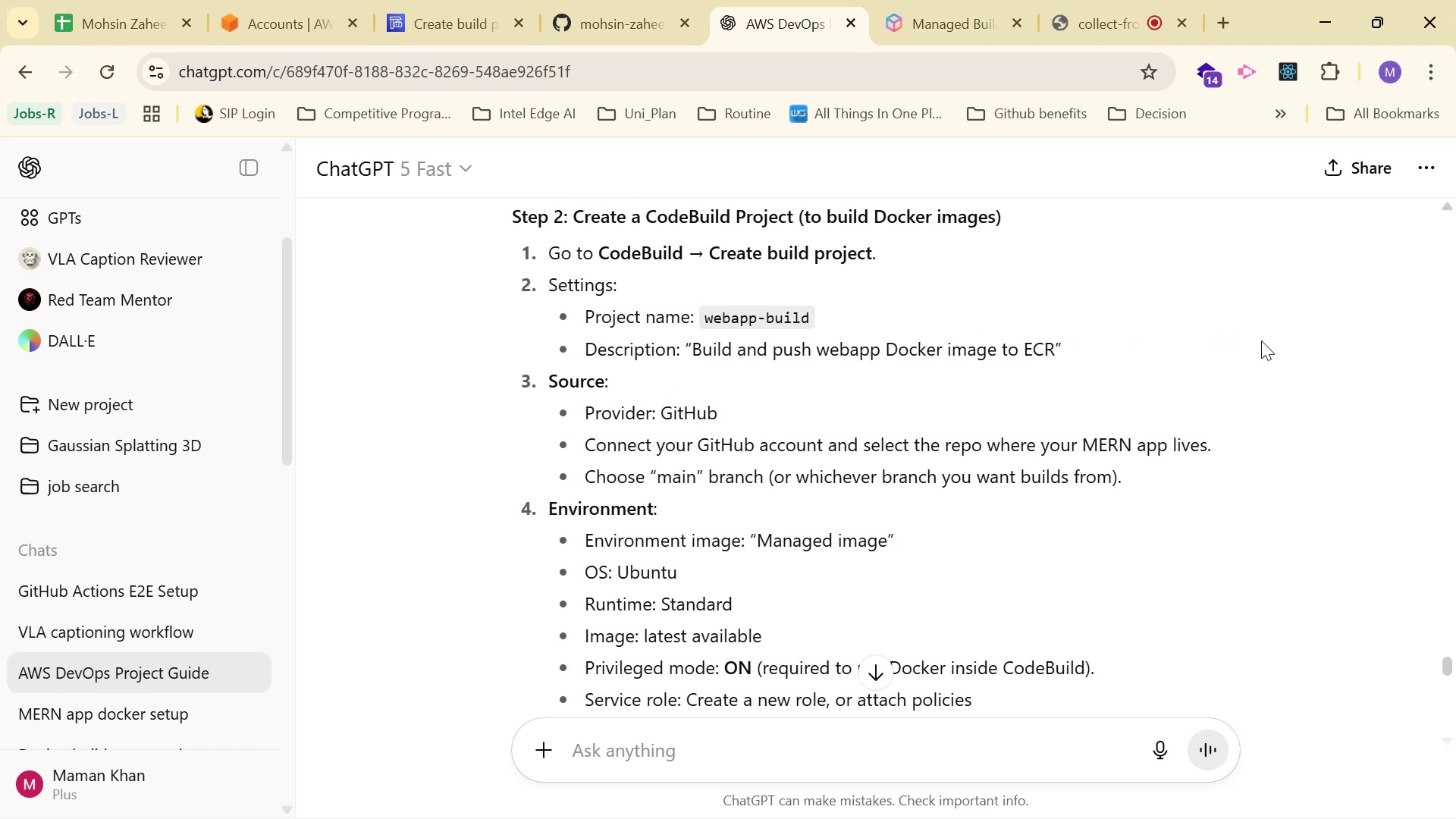 
scroll: coordinate [1260, 341], scroll_direction: down, amount: 1.0
 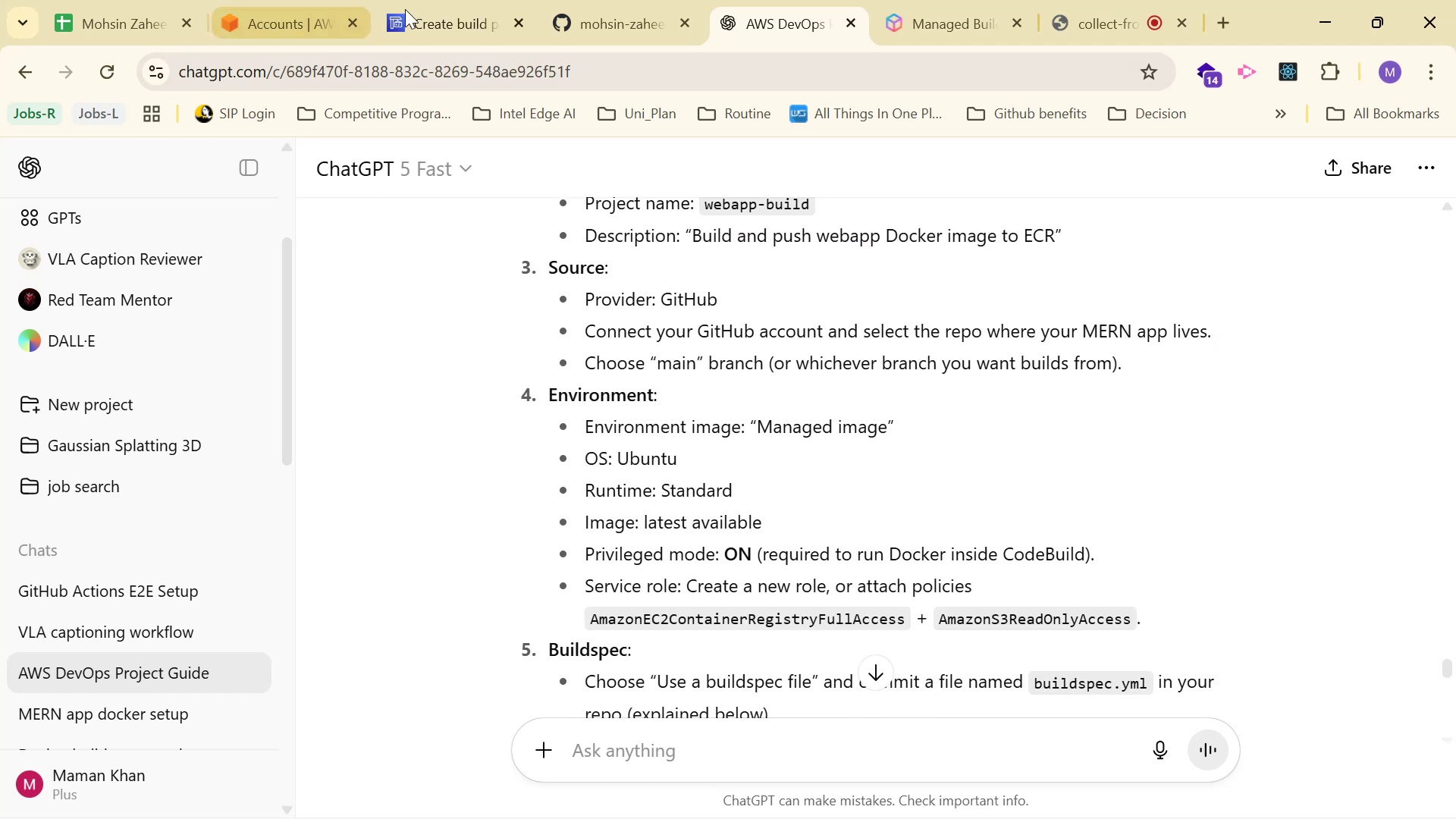 
left_click([437, 0])
 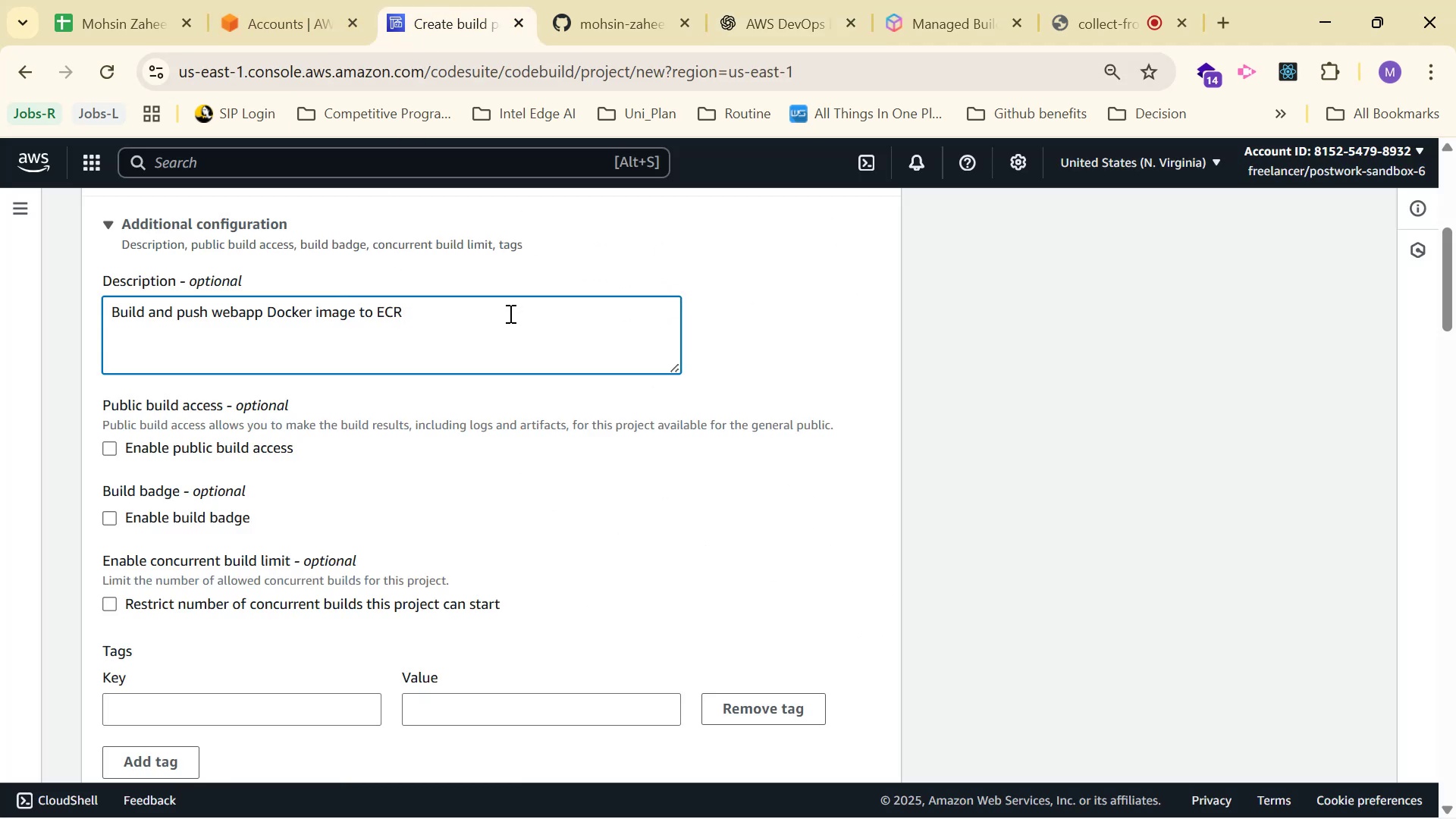 
wait(5.45)
 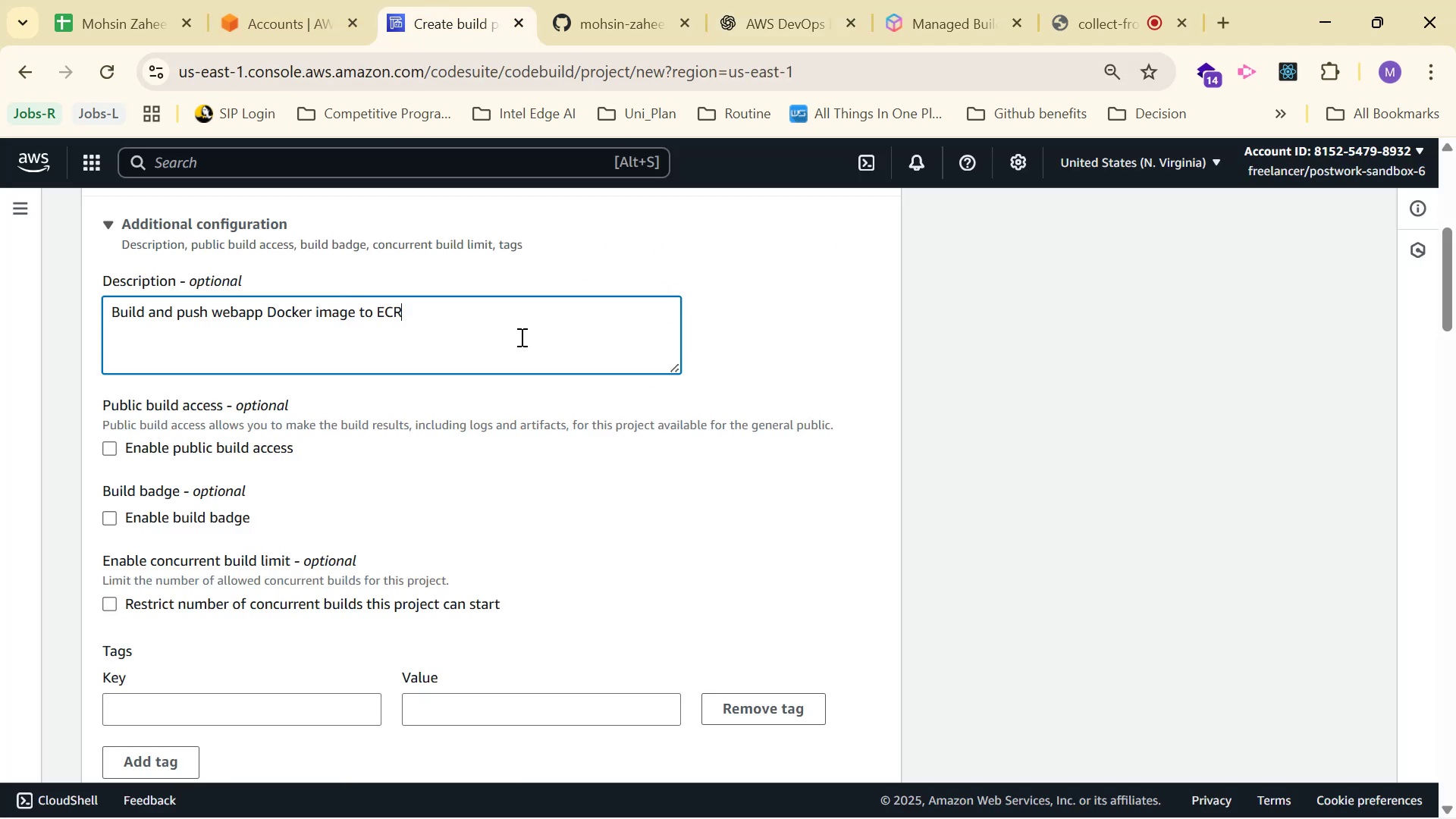 
scroll: coordinate [264, 507], scroll_direction: down, amount: 4.0
 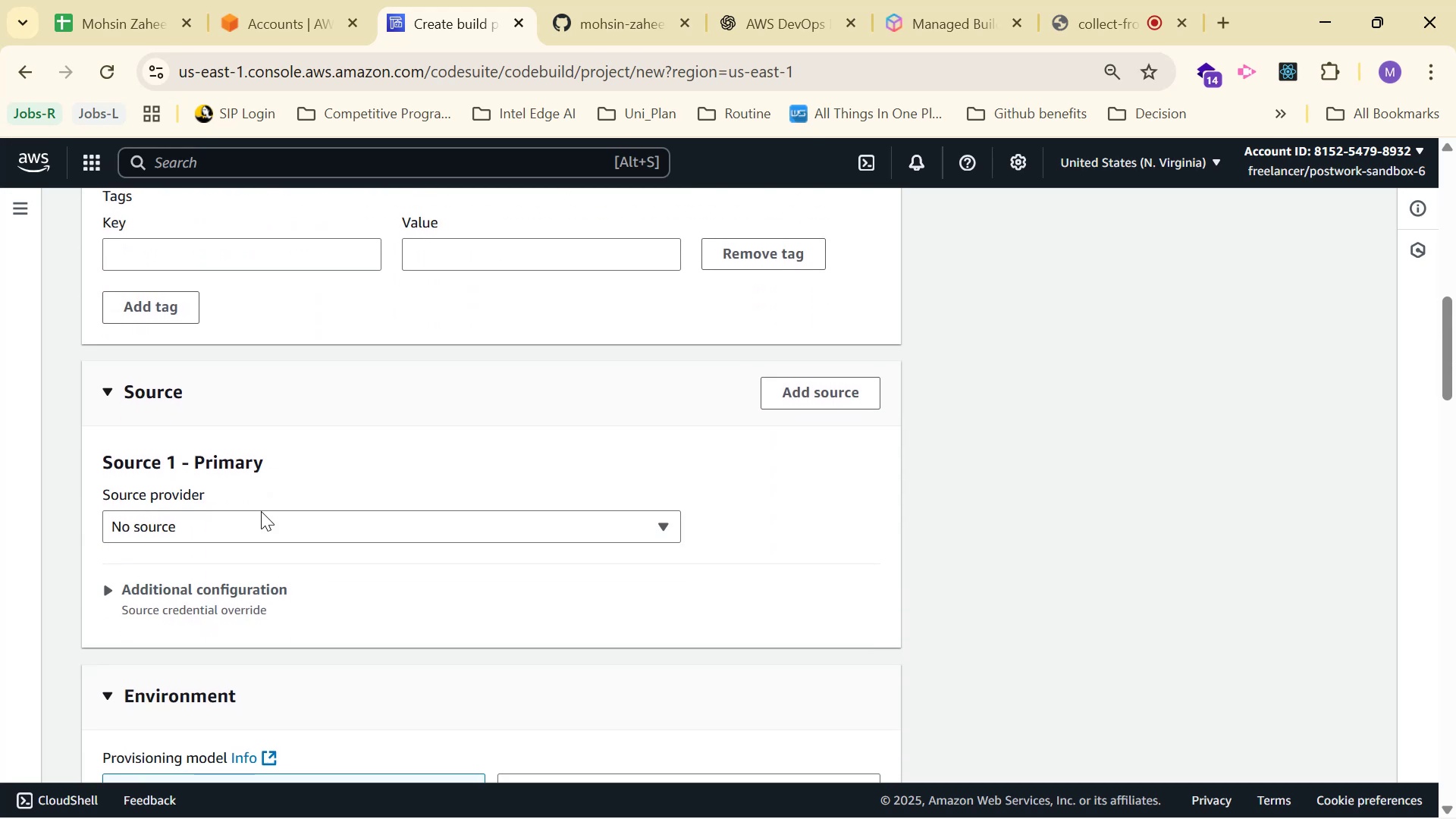 
left_click_drag(start_coordinate=[291, 508], to_coordinate=[297, 516])
 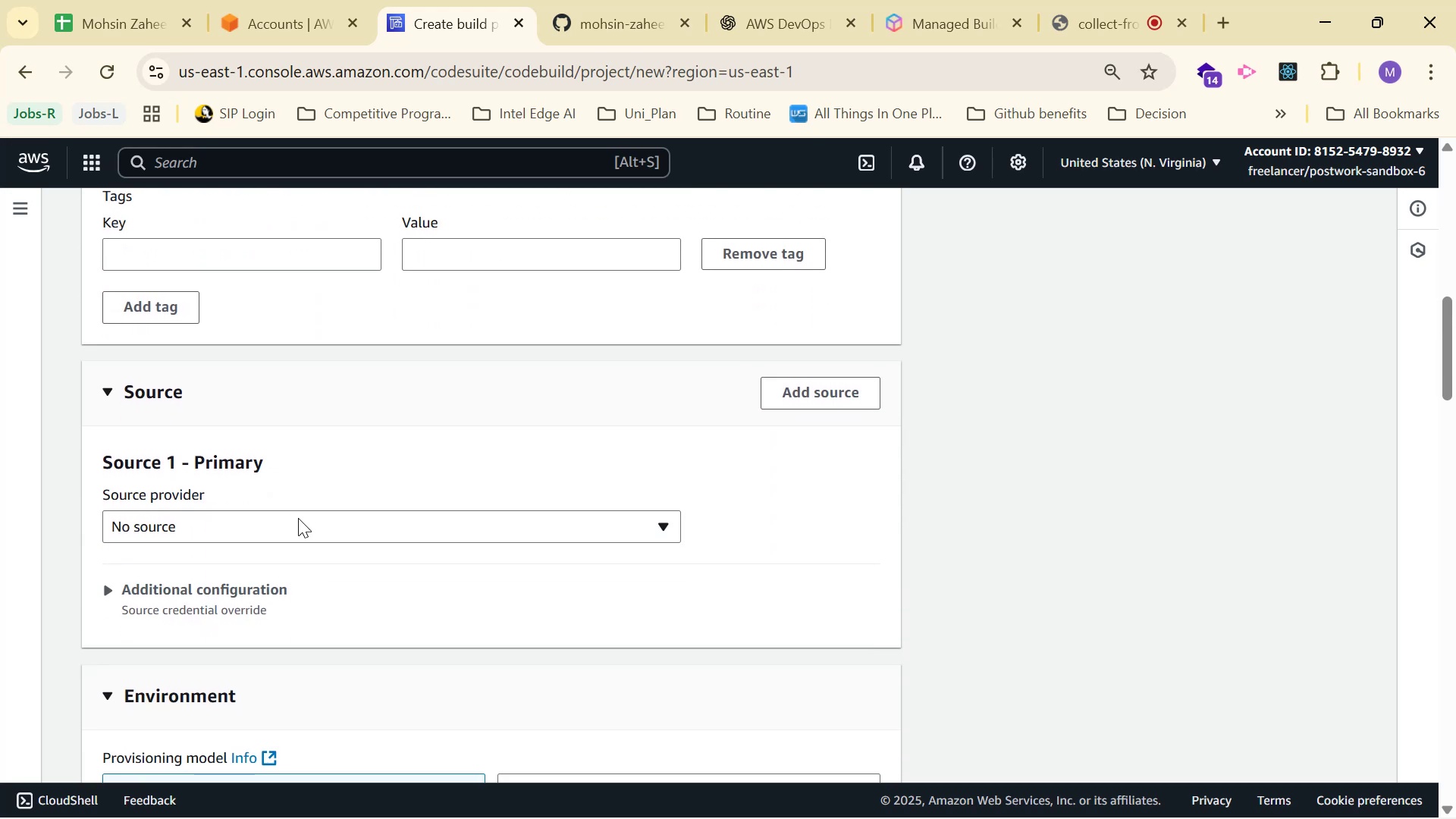 
double_click([305, 528])
 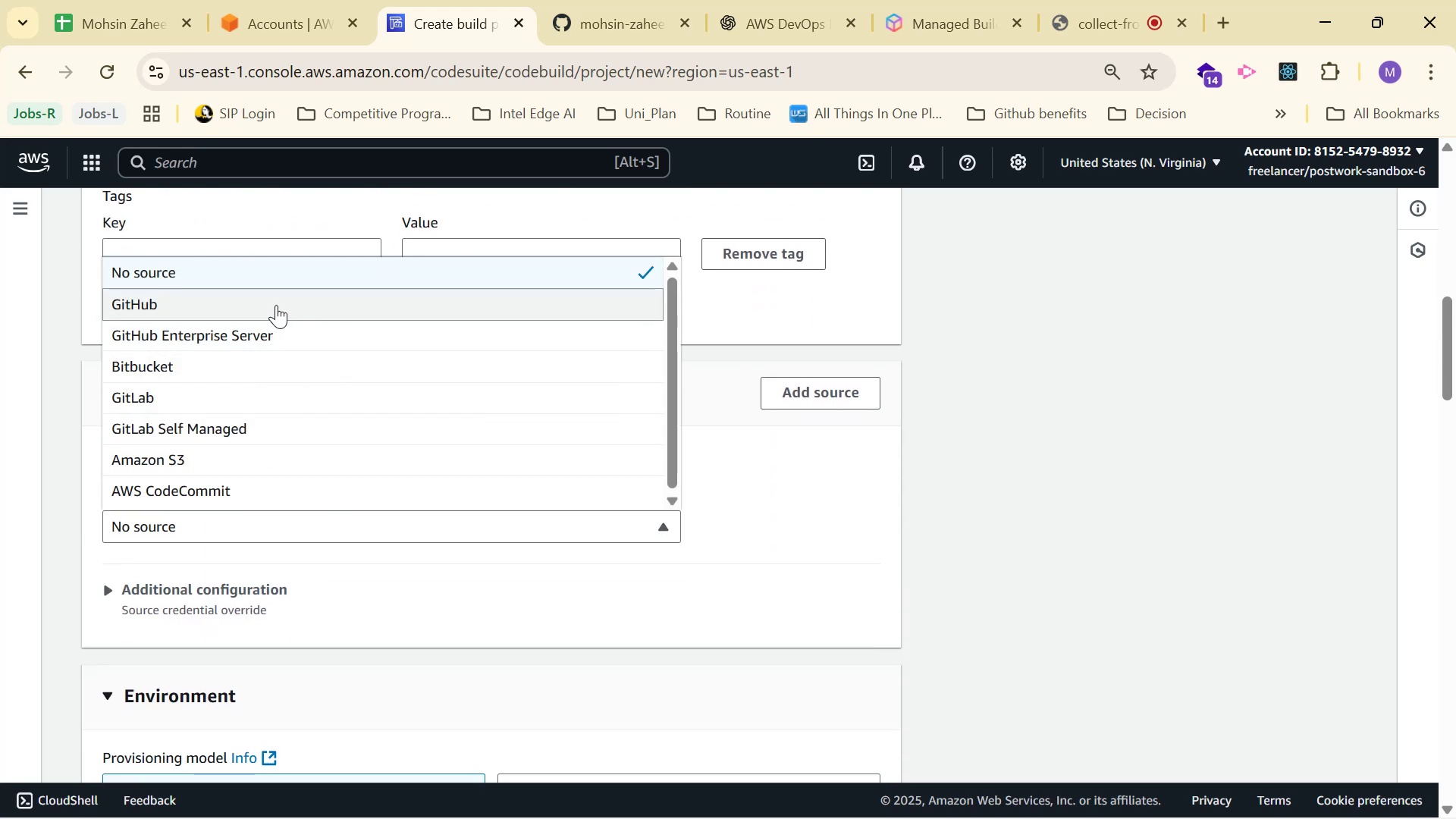 
left_click([275, 304])
 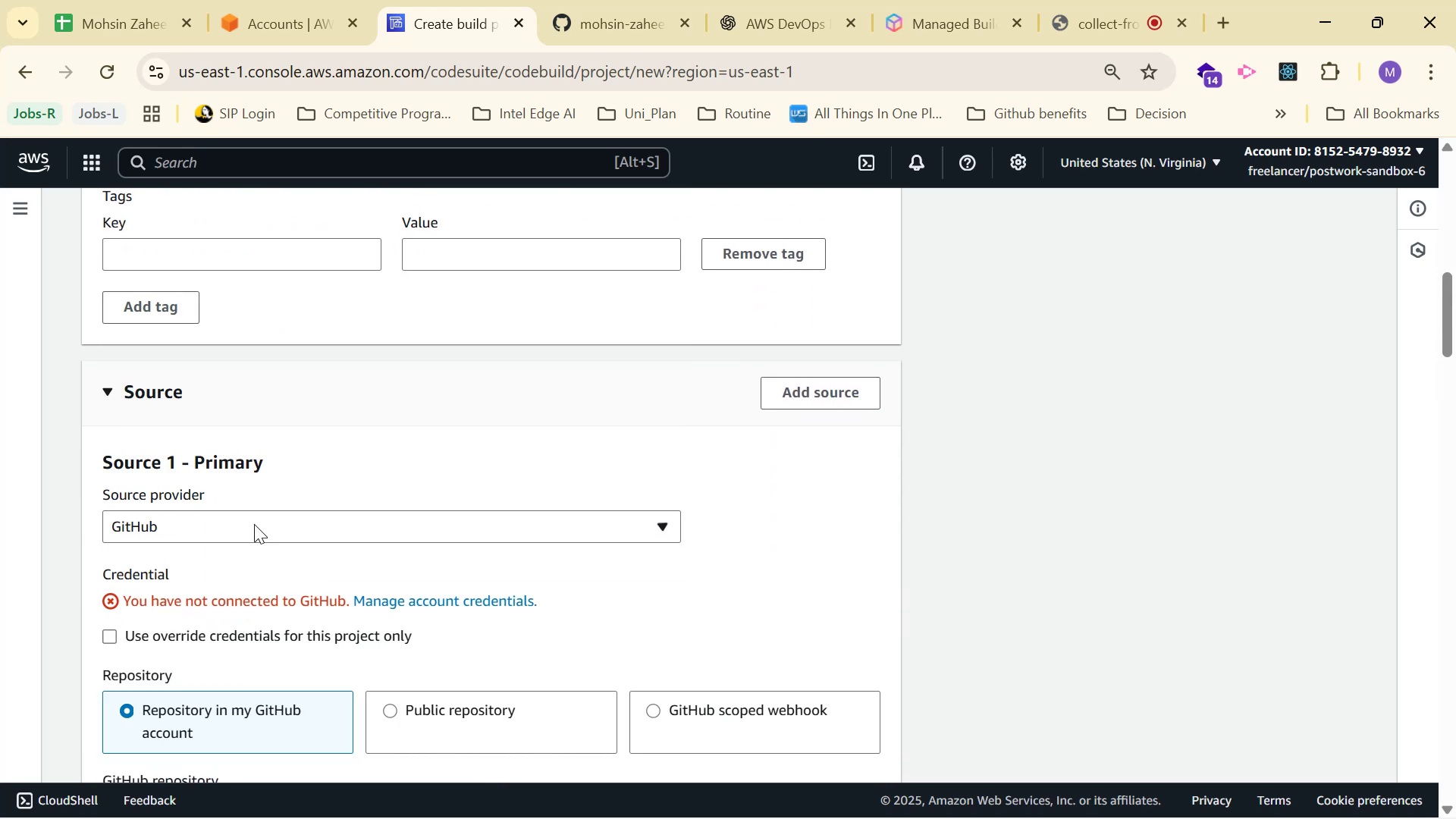 
scroll: coordinate [306, 519], scroll_direction: down, amount: 2.0
 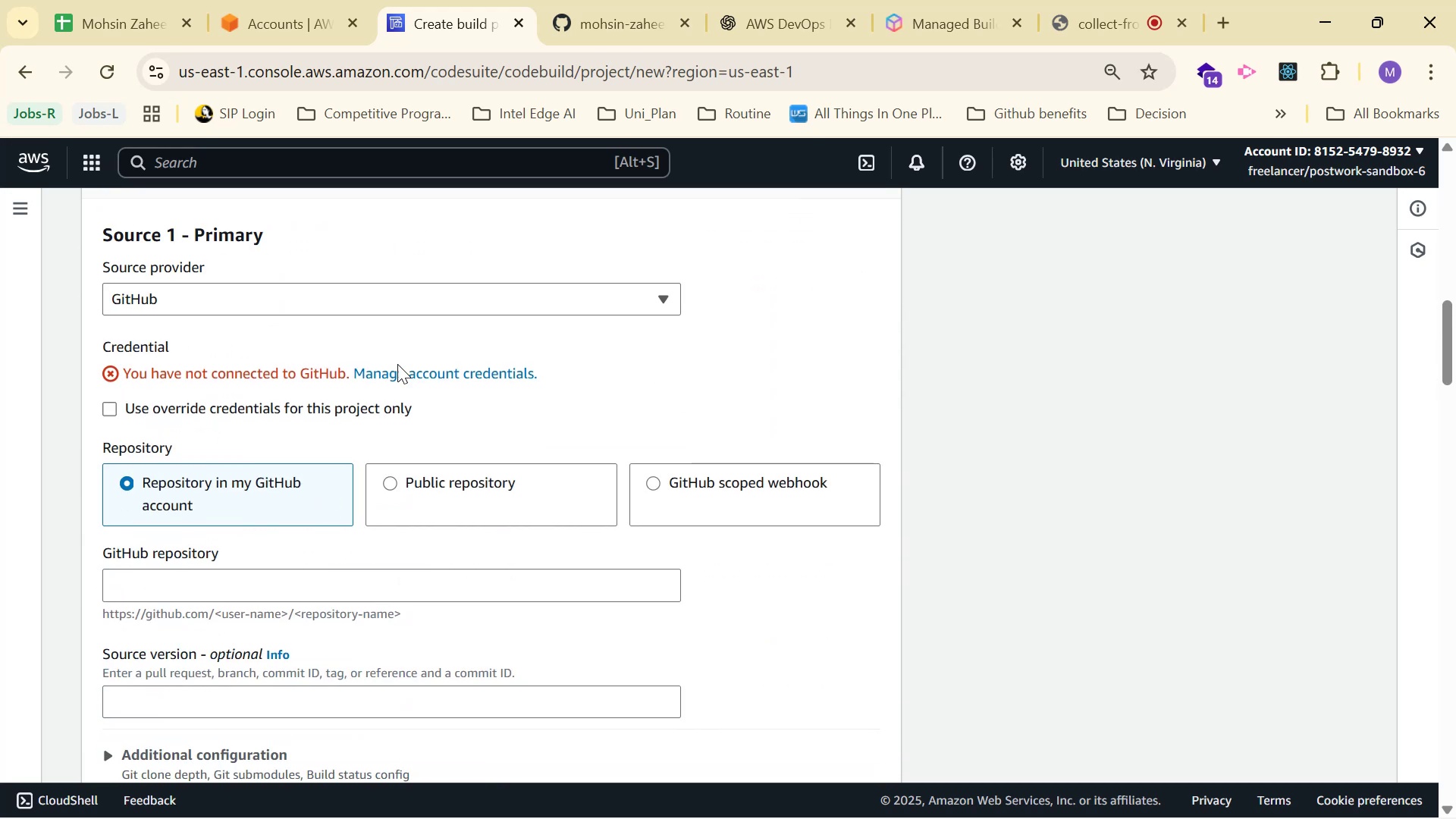 
left_click([428, 375])
 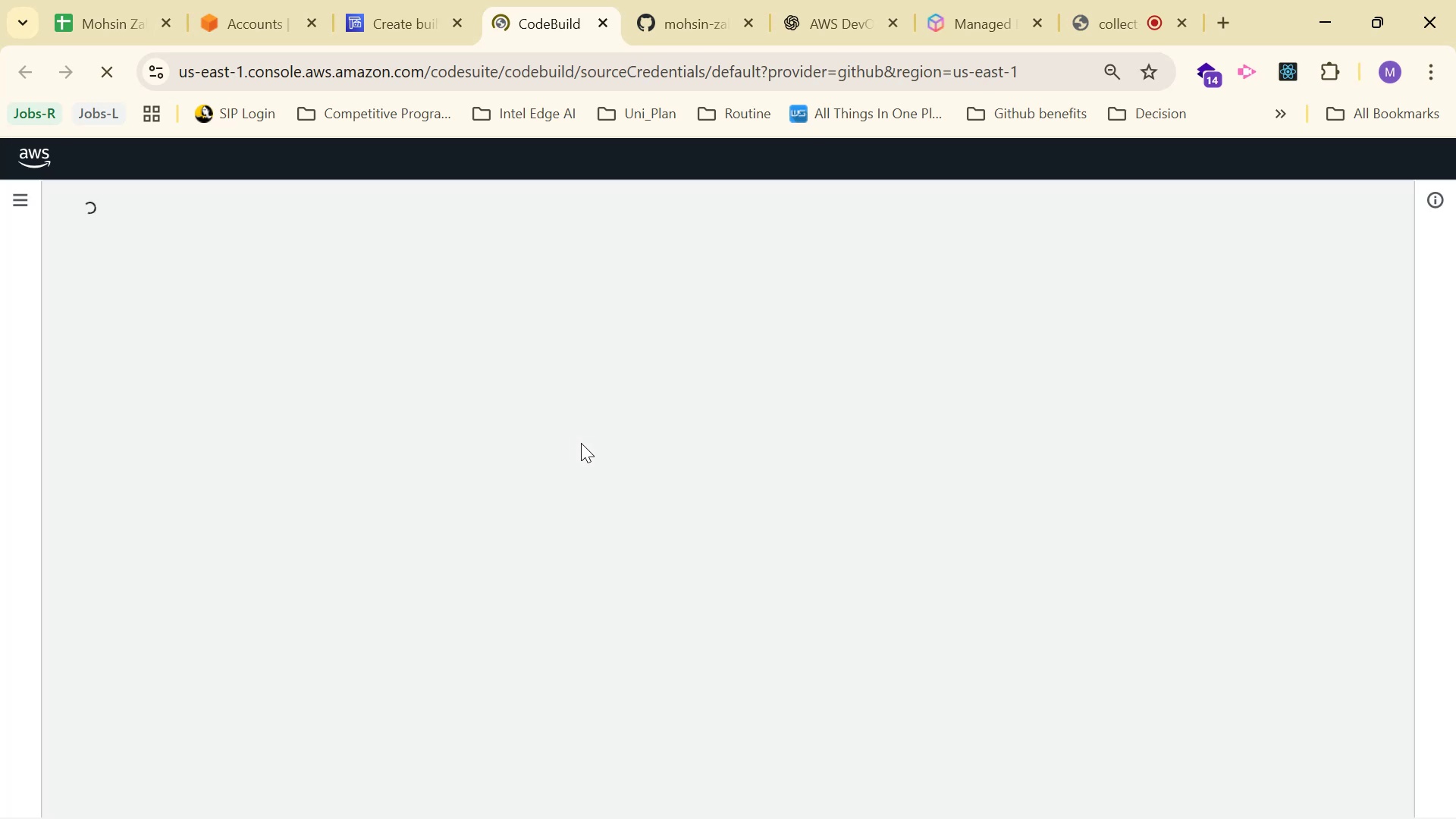 
wait(8.94)
 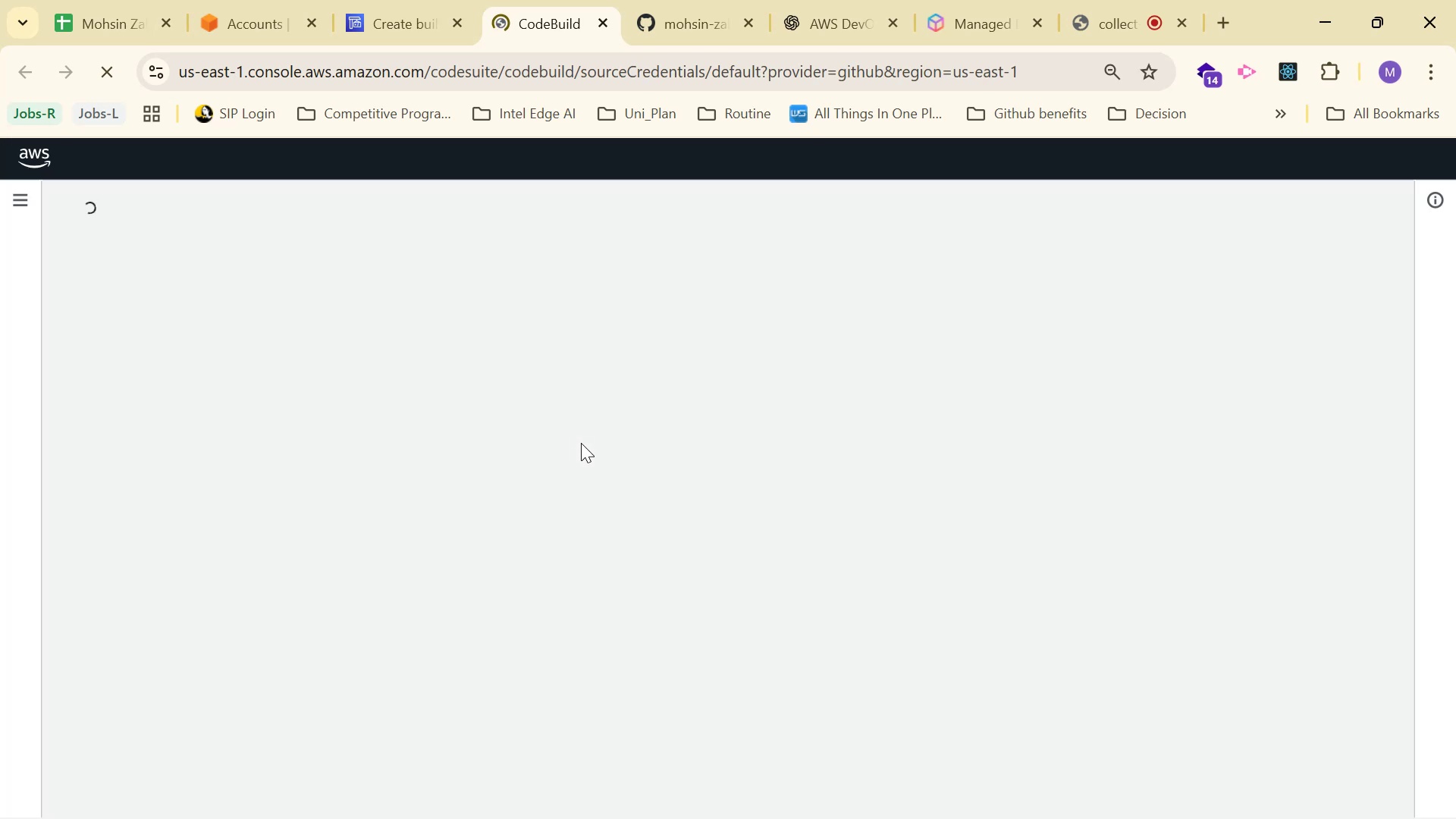 
left_click([444, 550])
 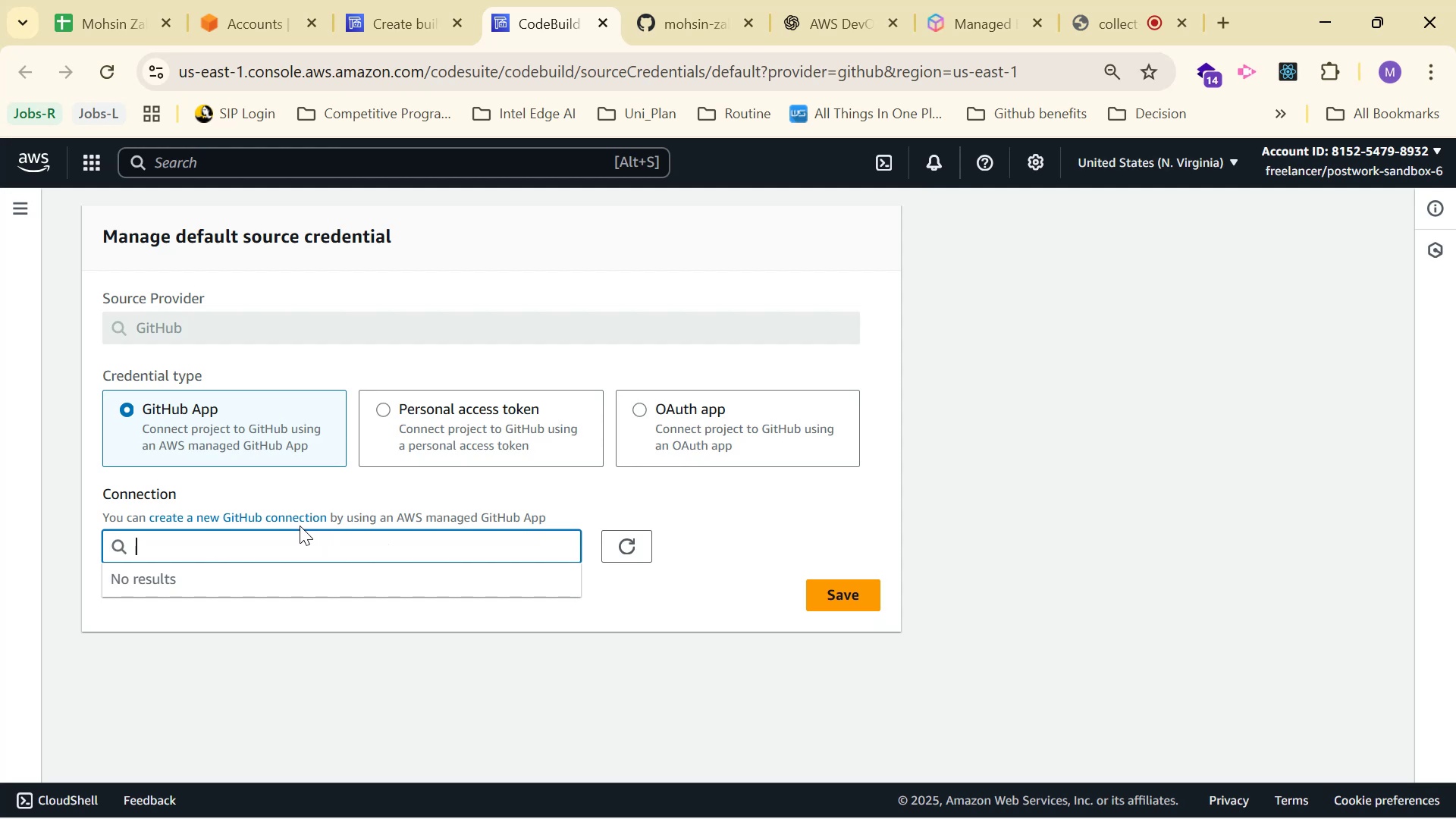 
wait(11.52)
 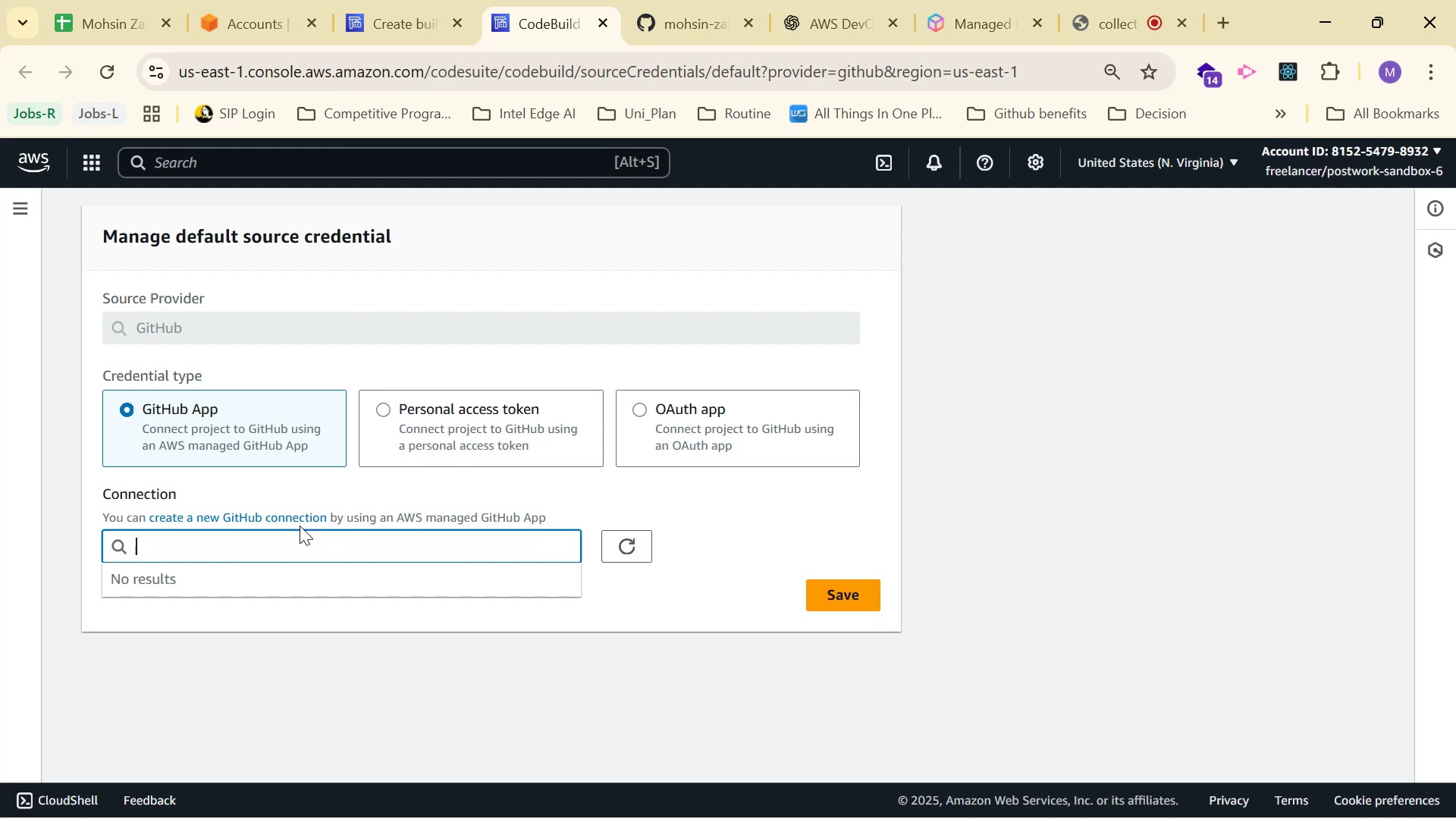 
left_click([704, 443])
 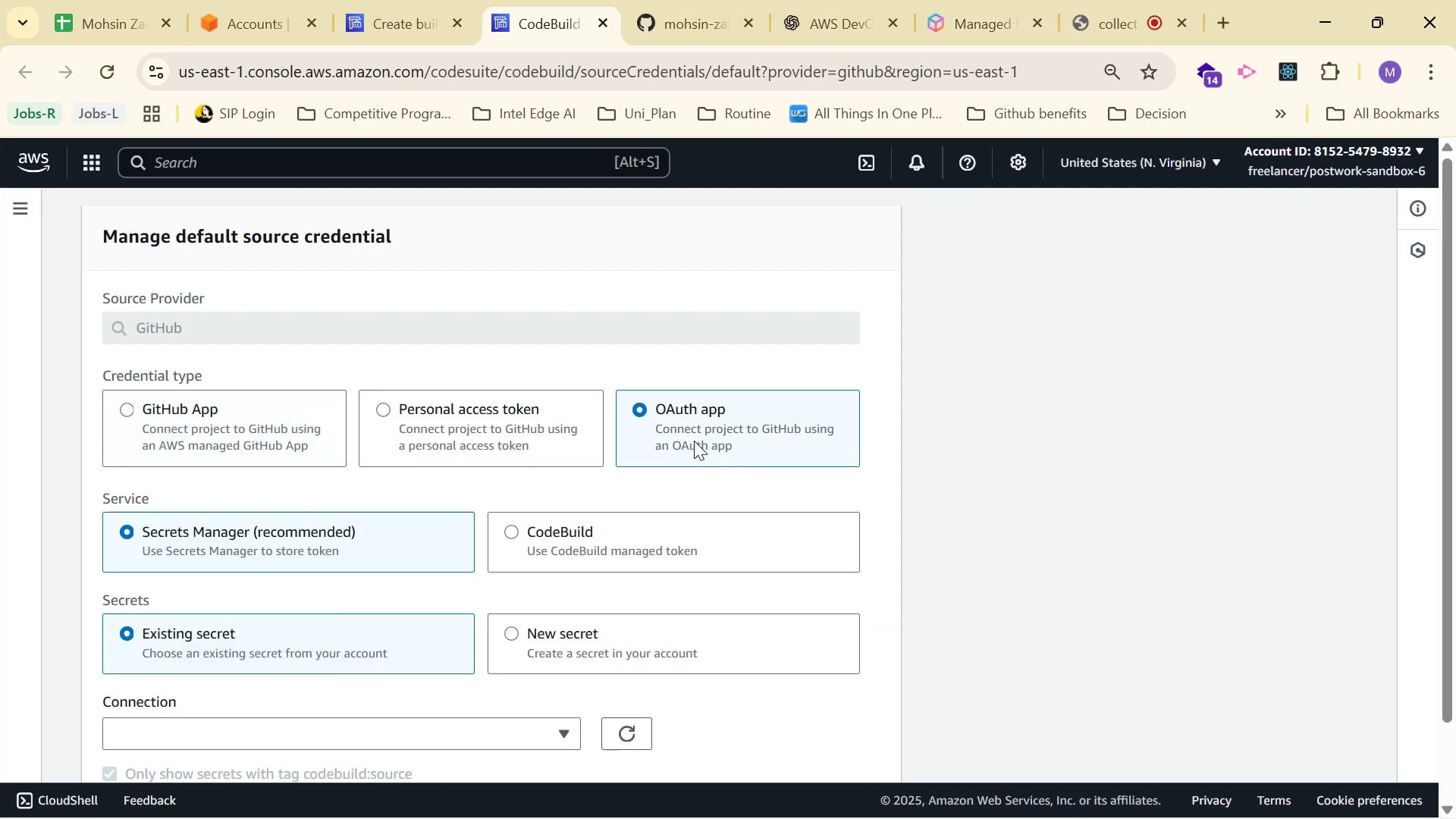 
scroll: coordinate [676, 425], scroll_direction: down, amount: 2.0
 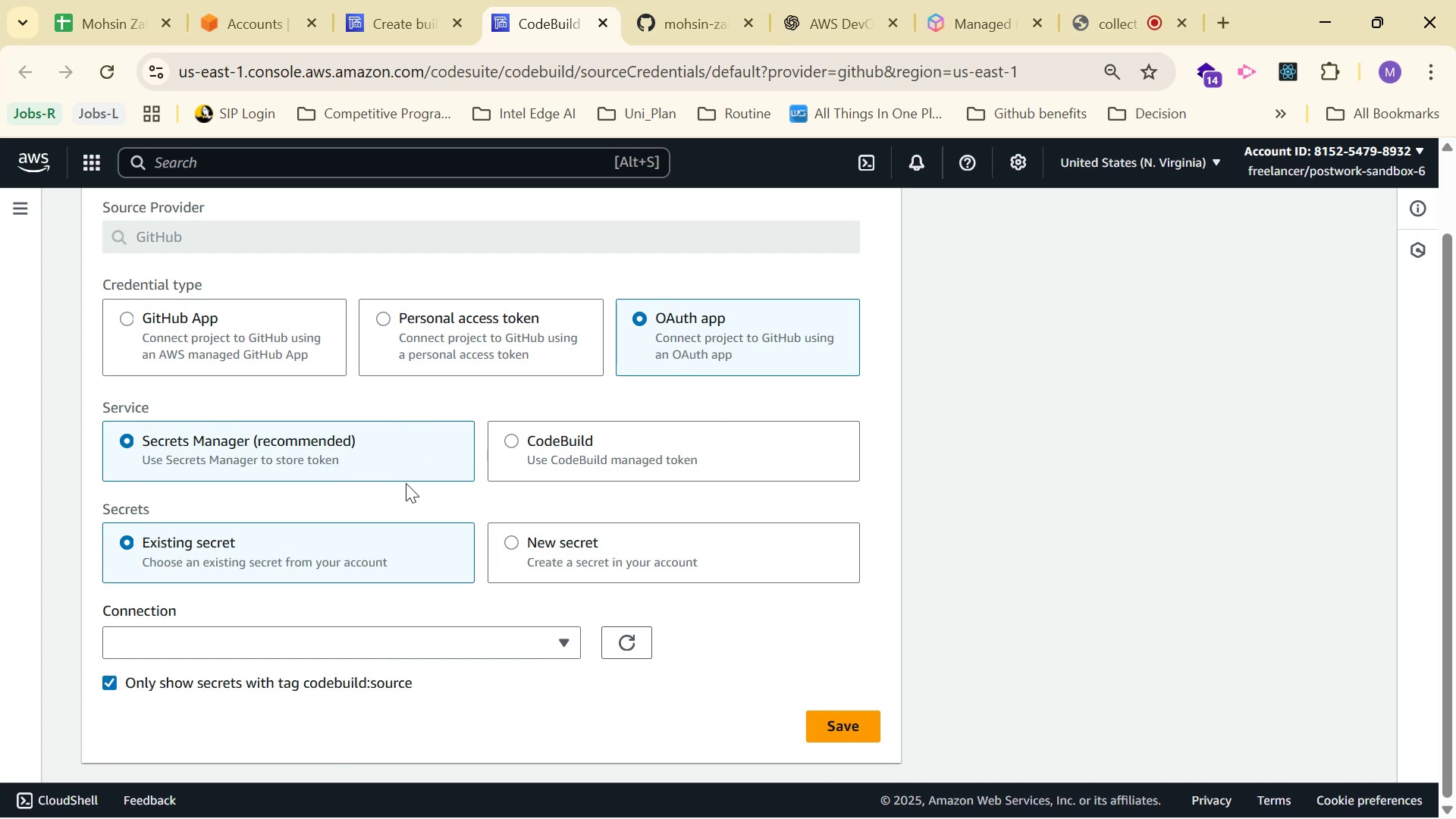 
left_click([515, 639])
 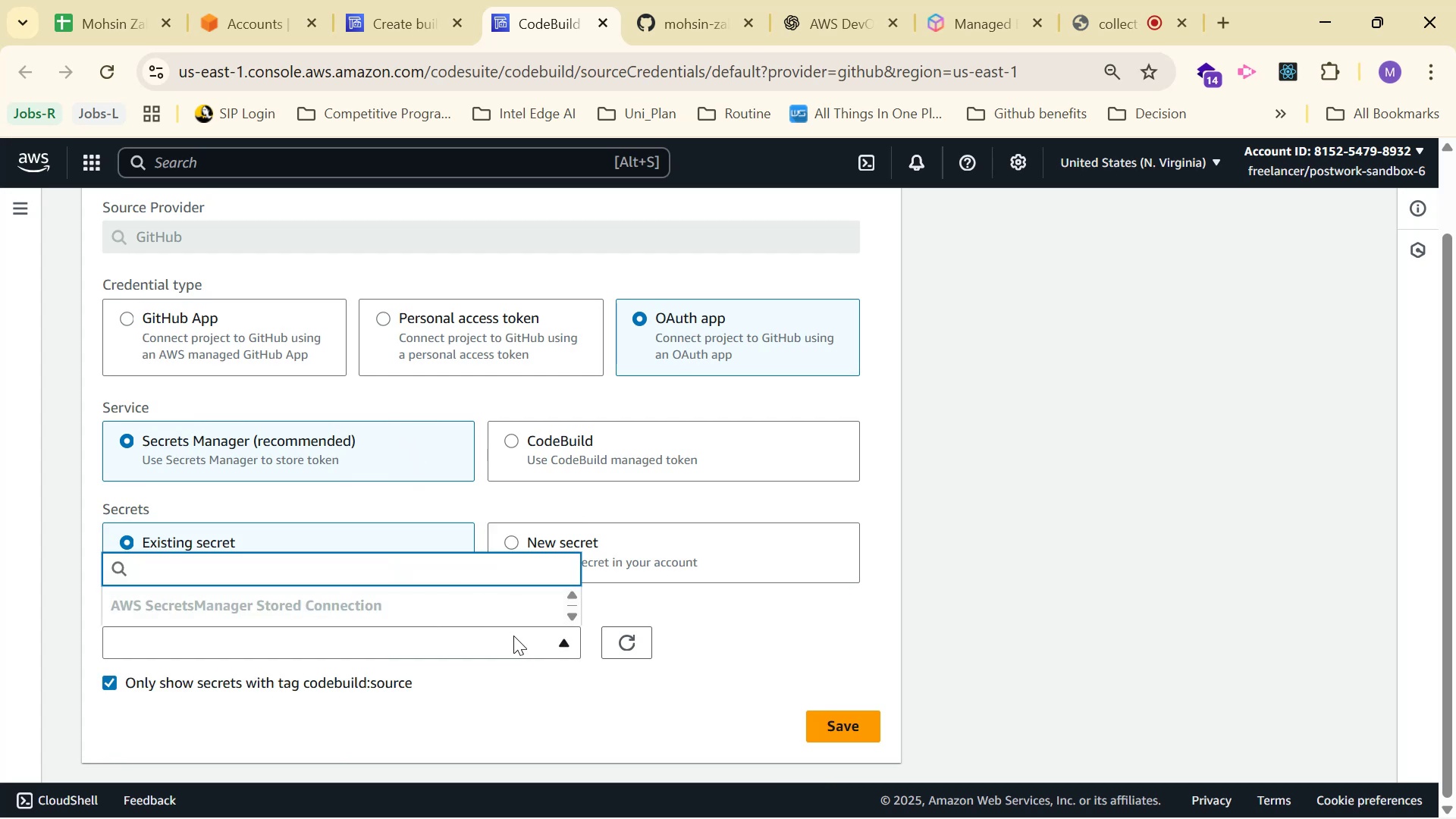 
left_click([475, 600])
 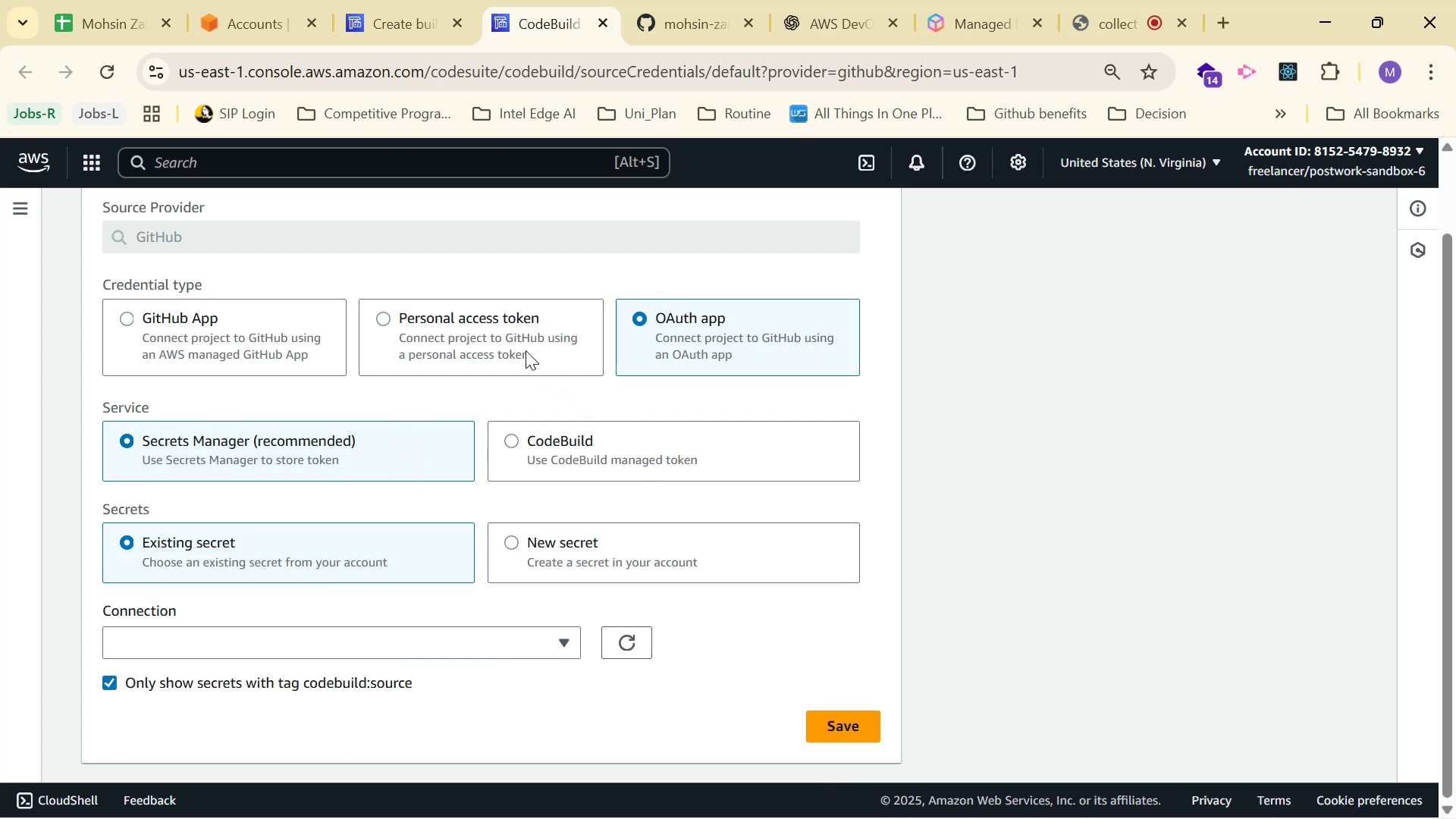 
wait(6.46)
 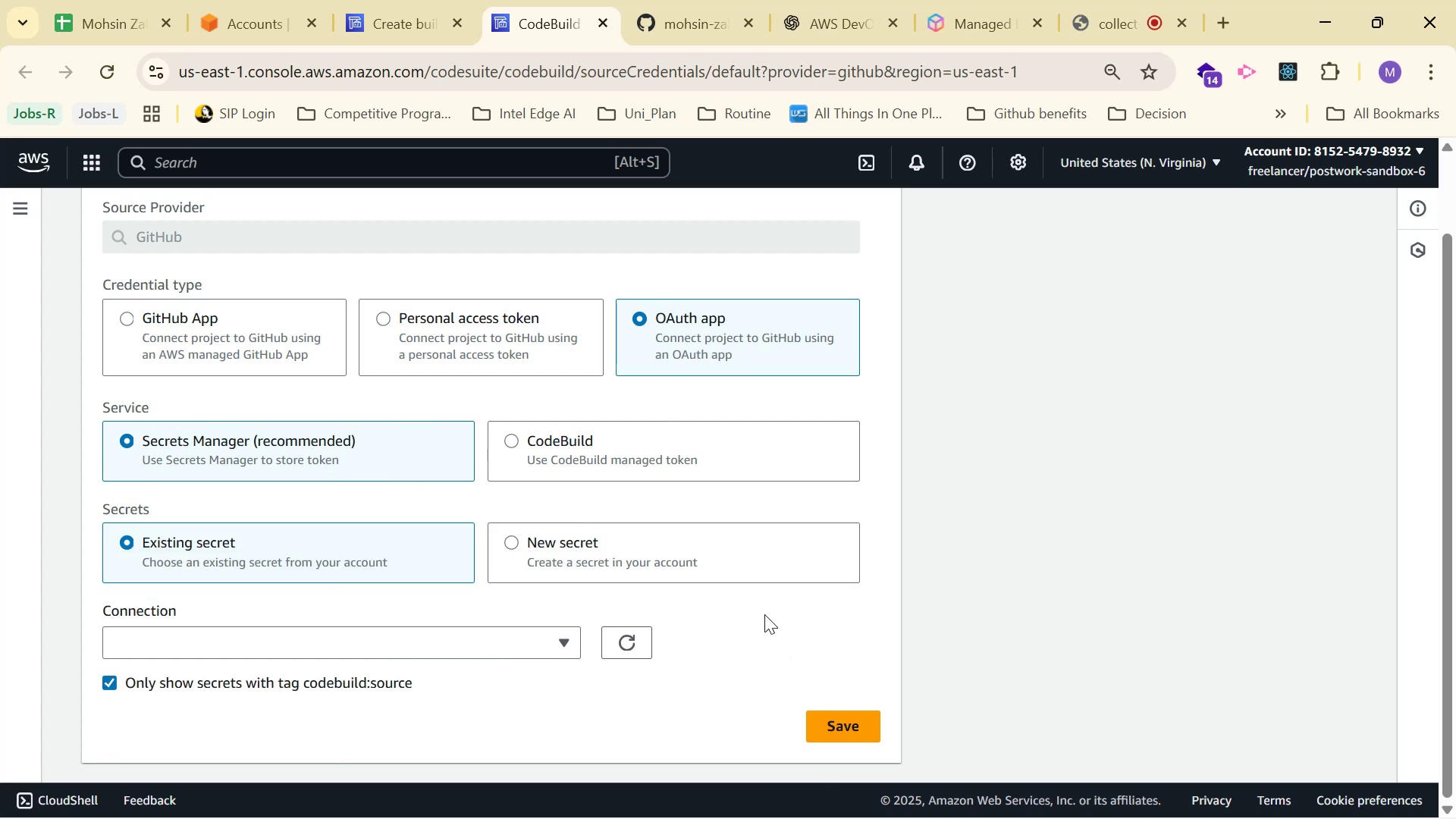 
left_click([207, 329])
 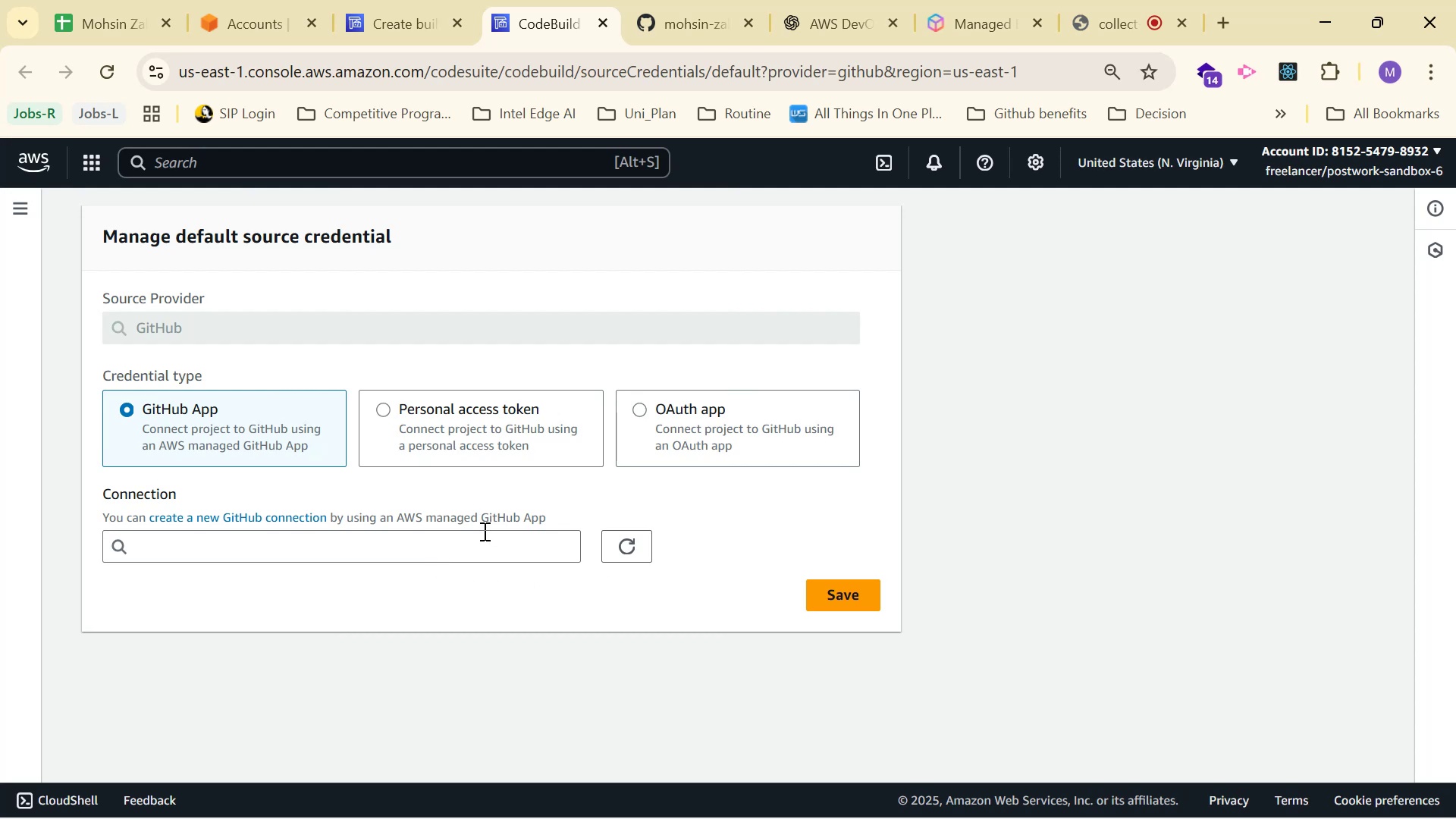 
left_click([309, 513])
 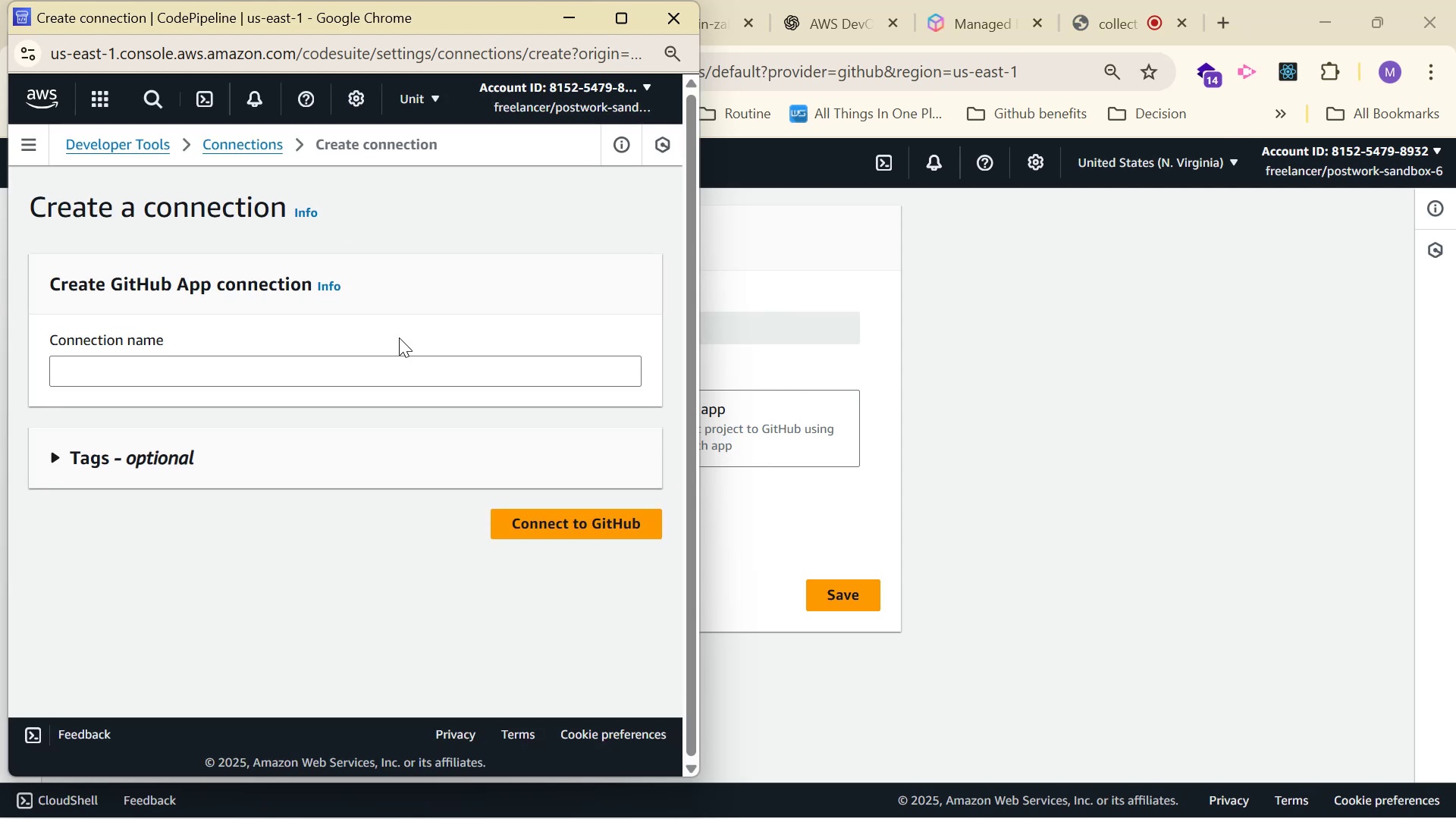 
wait(21.16)
 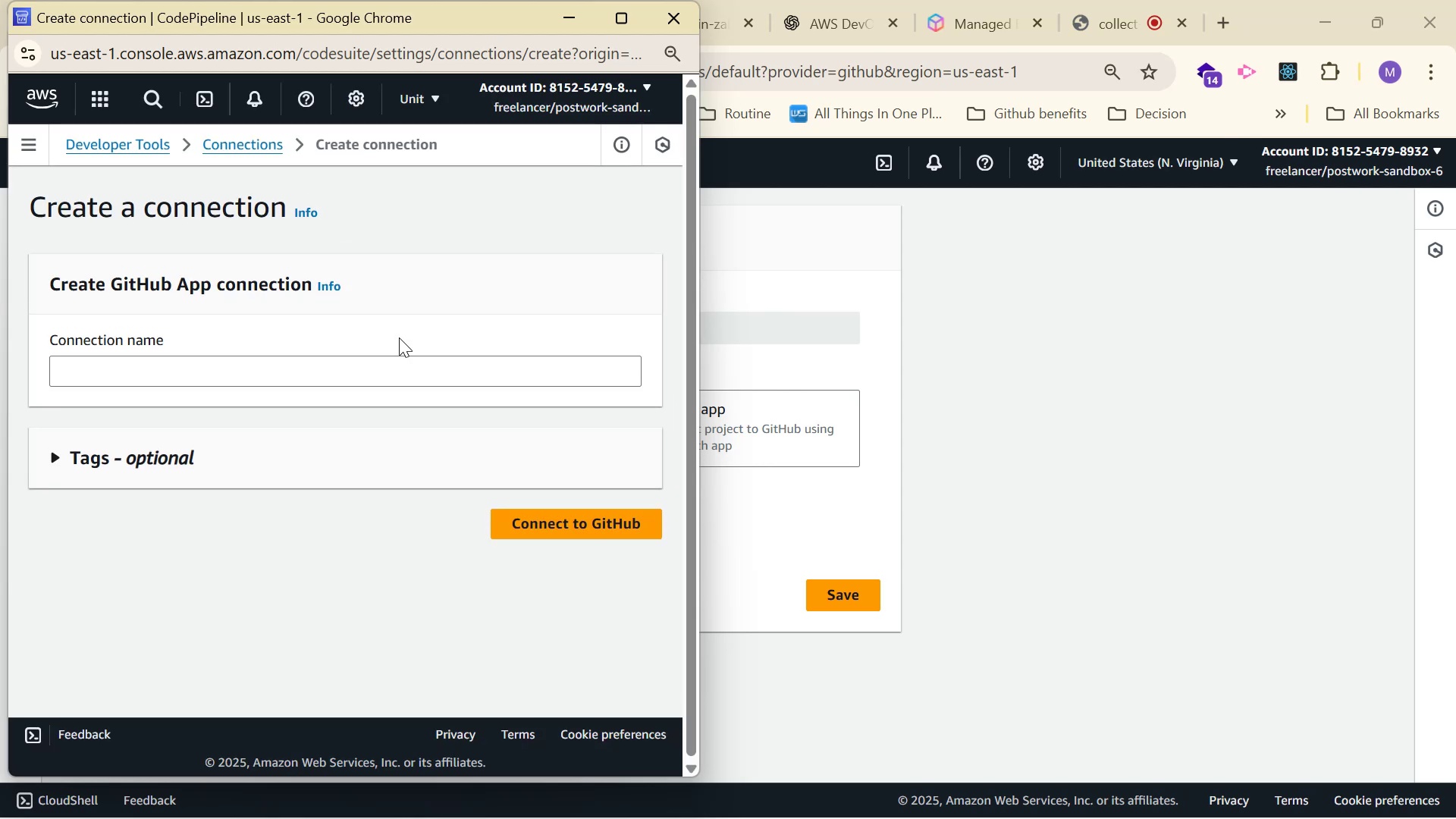 
left_click([209, 376])
 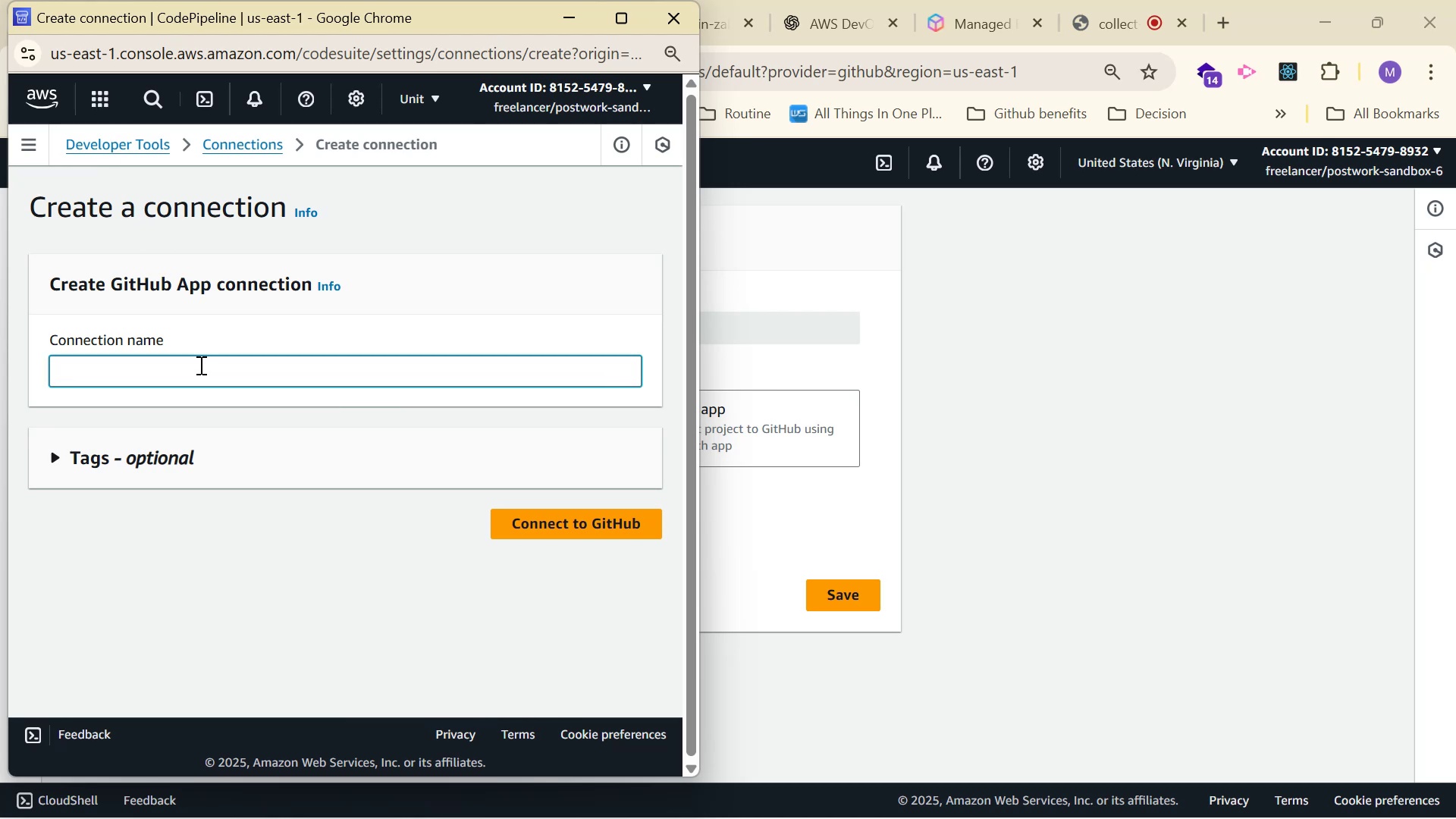 
type(gi)
key(Backspace)
key(Backspace)
 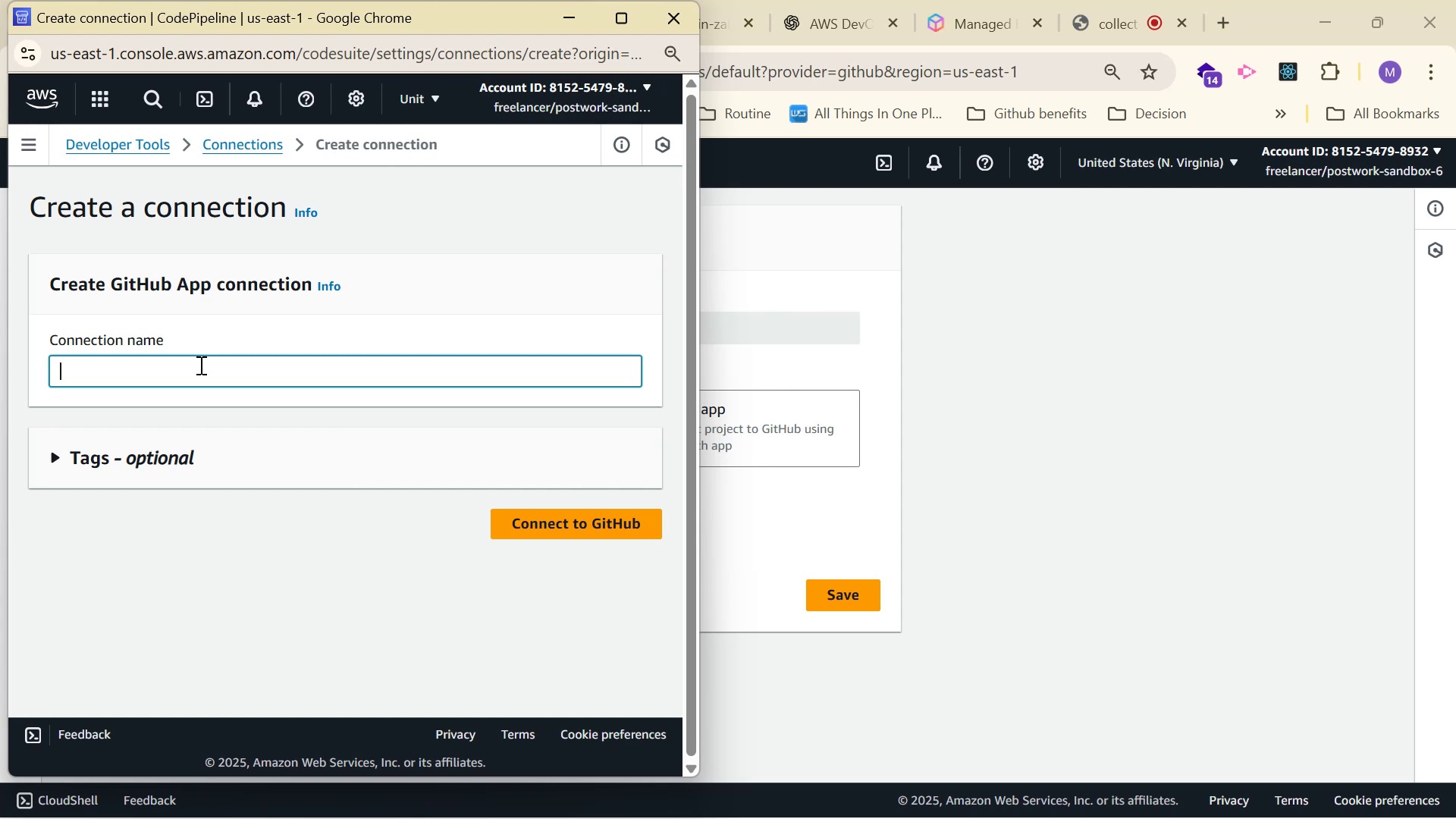 
key(Alt+Tab)
 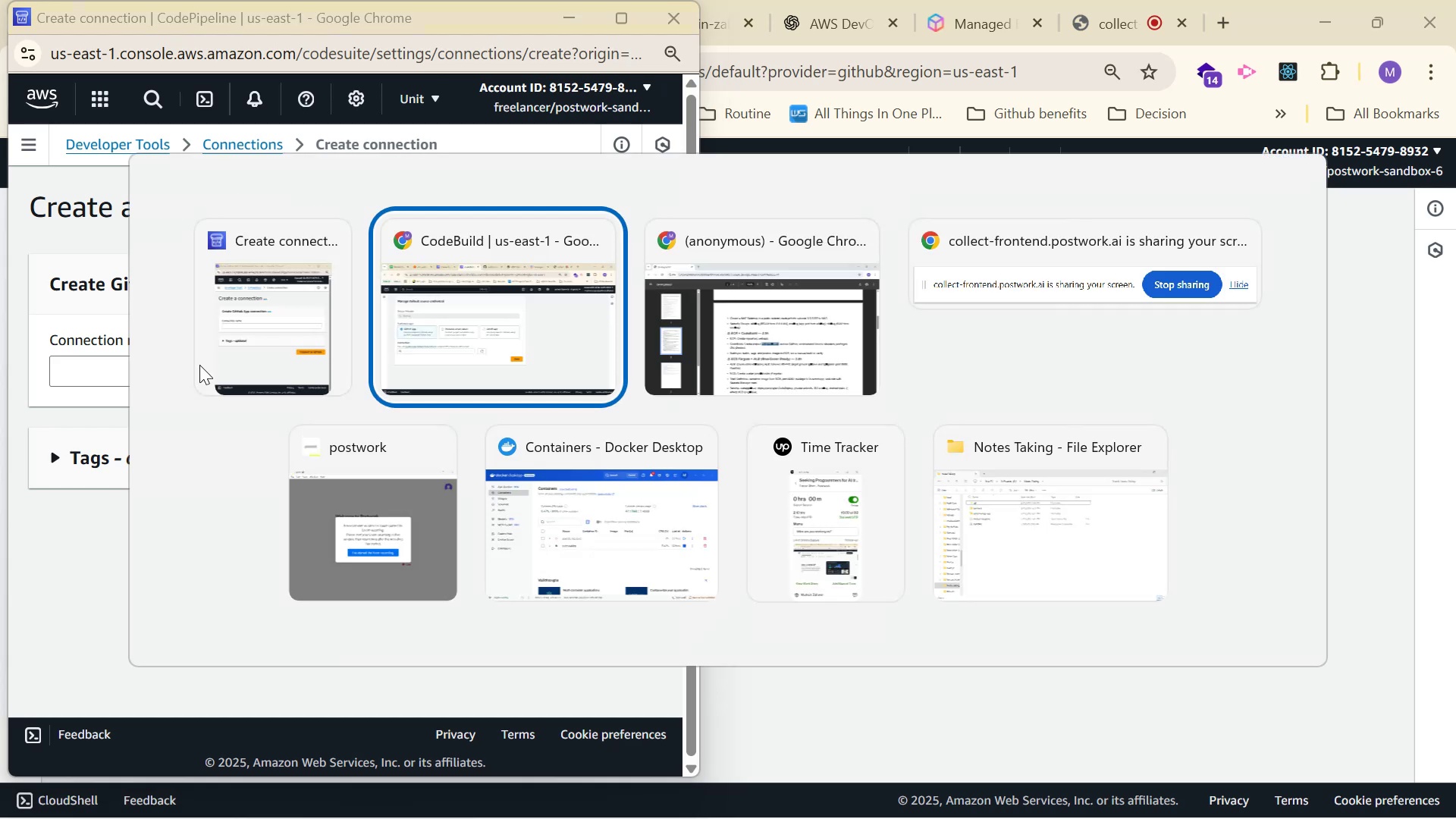 
key(Alt+Tab)
 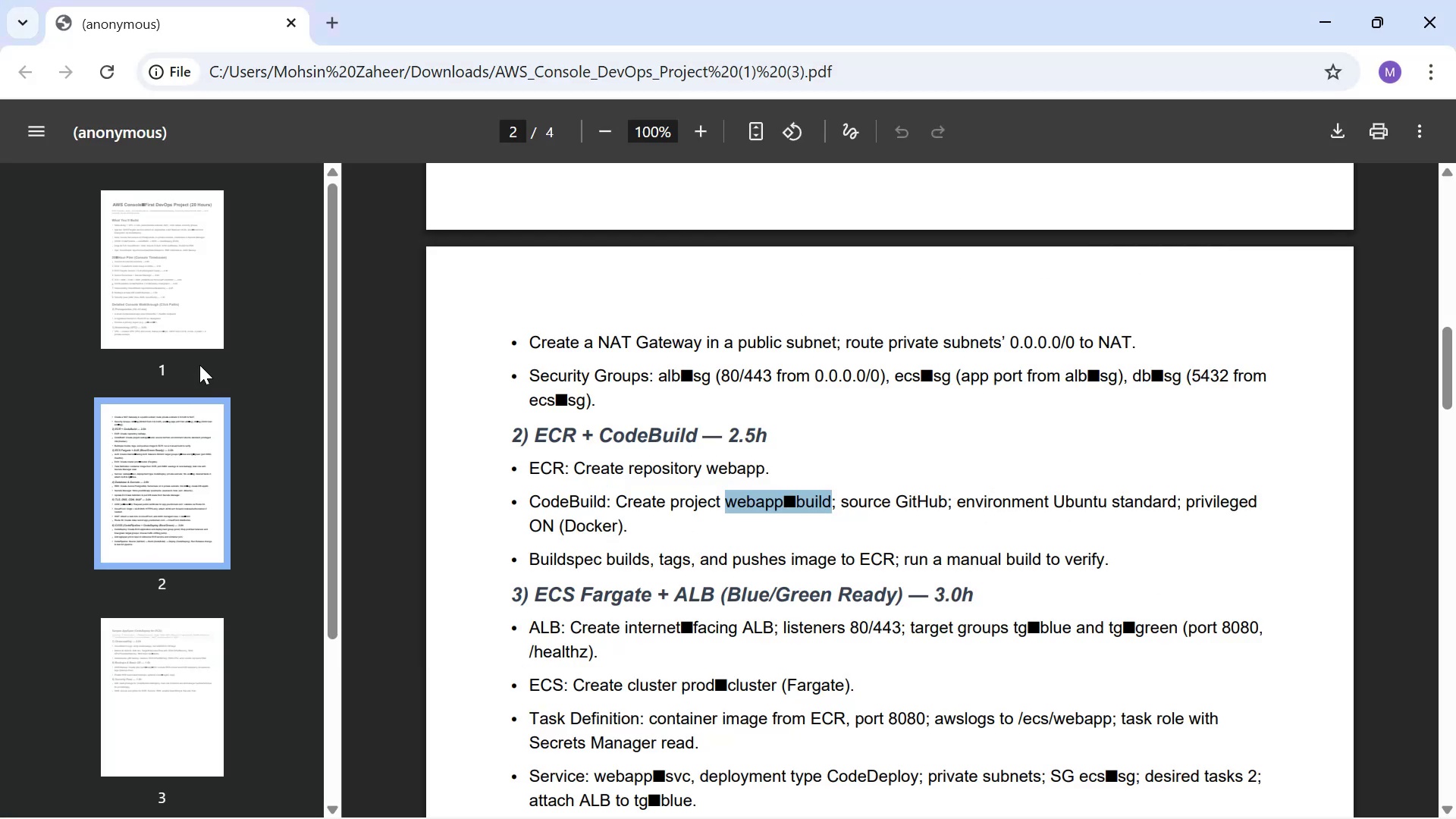 
hold_key(key=AltLeft, duration=1.52)
 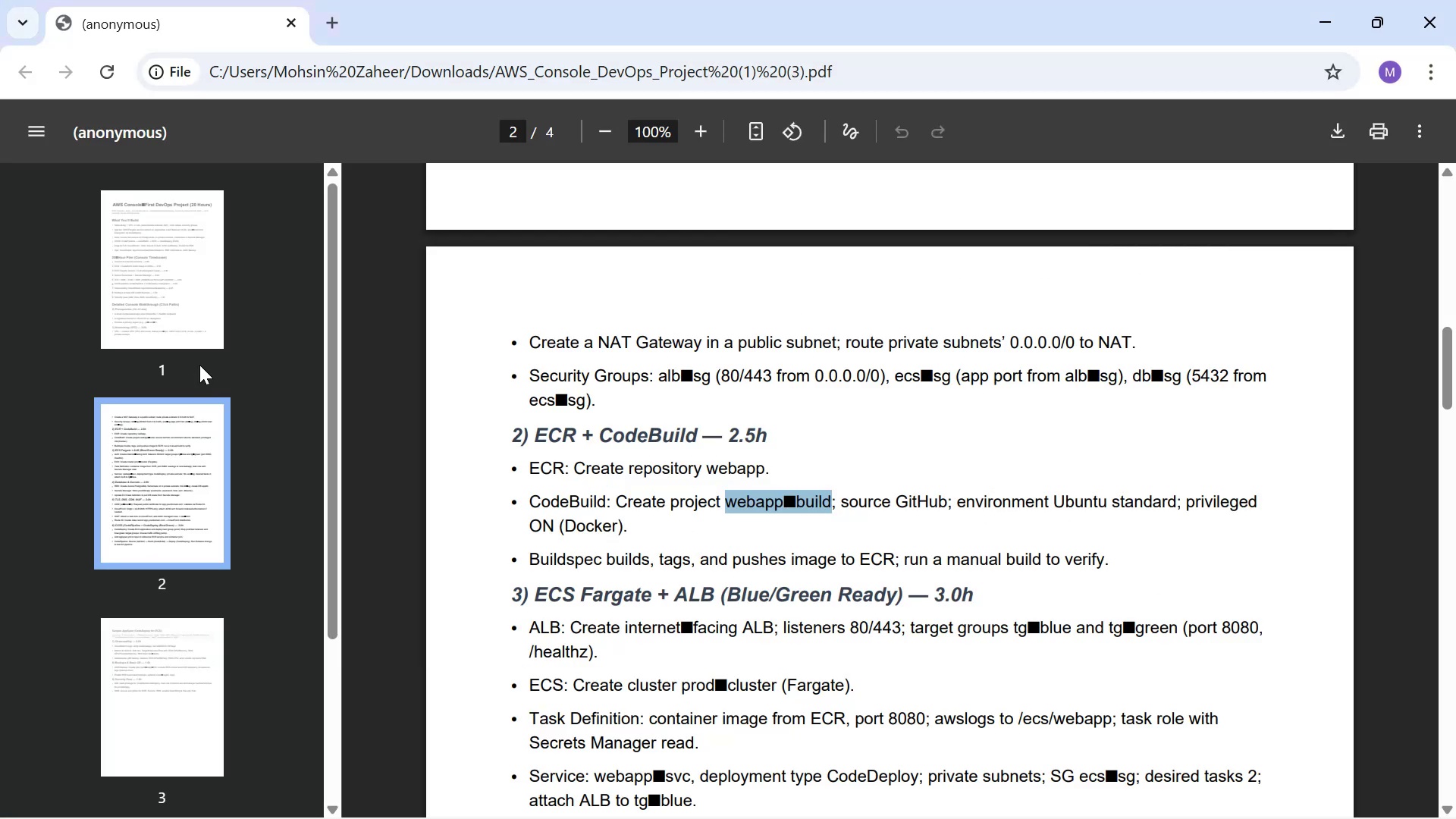 
key(Alt+Tab)
 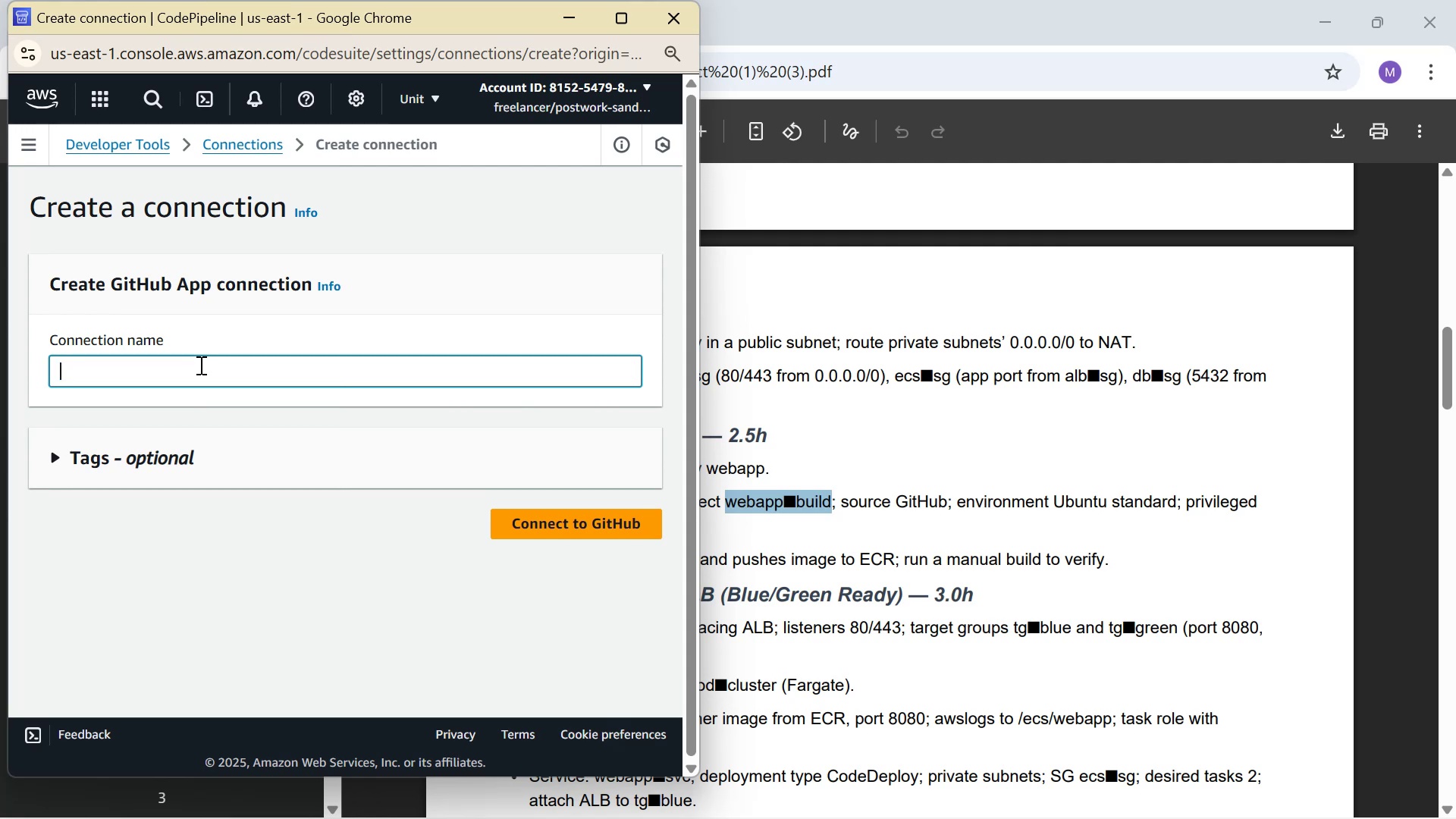 
wait(7.61)
 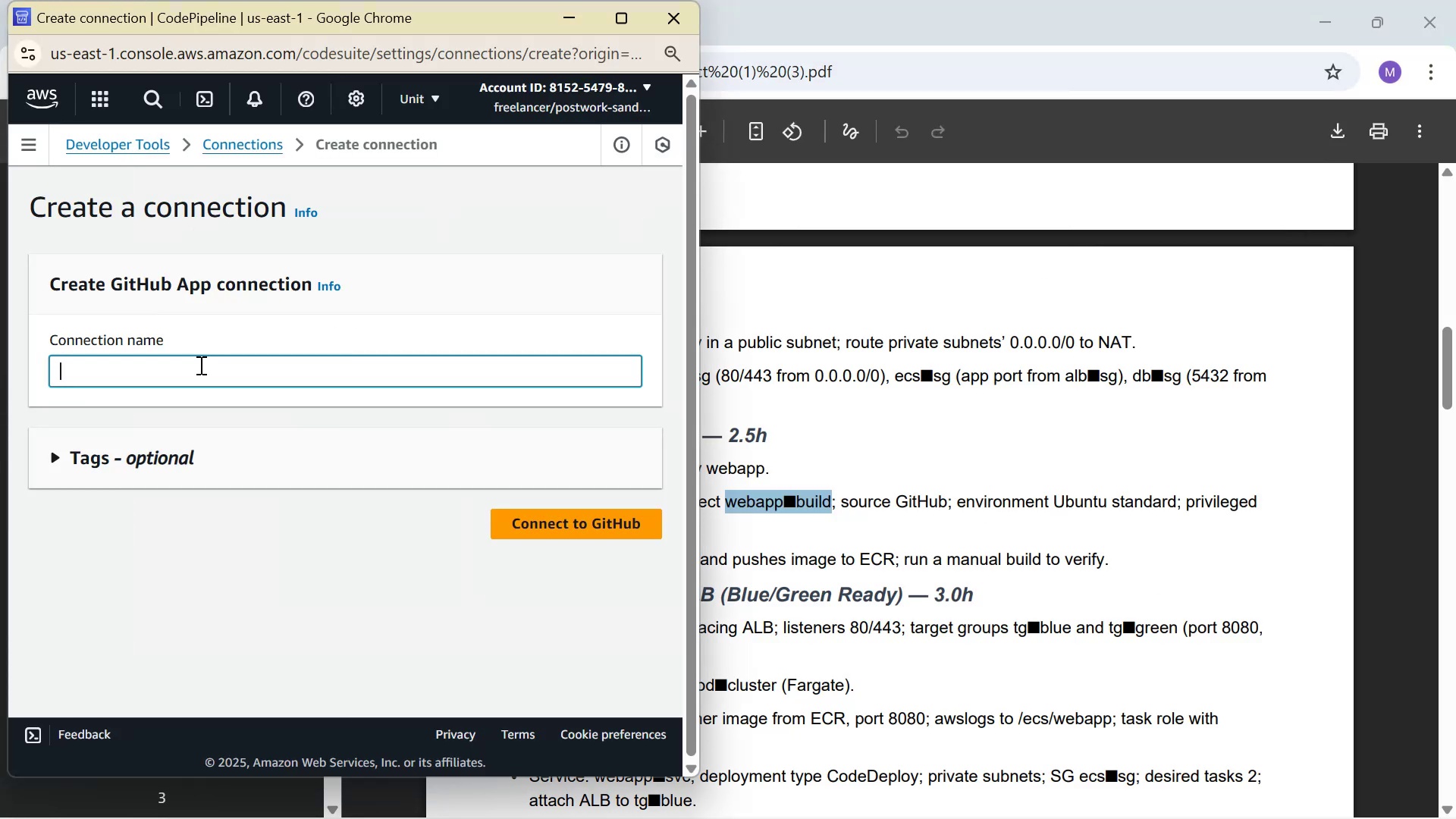 
left_click([119, 469])
 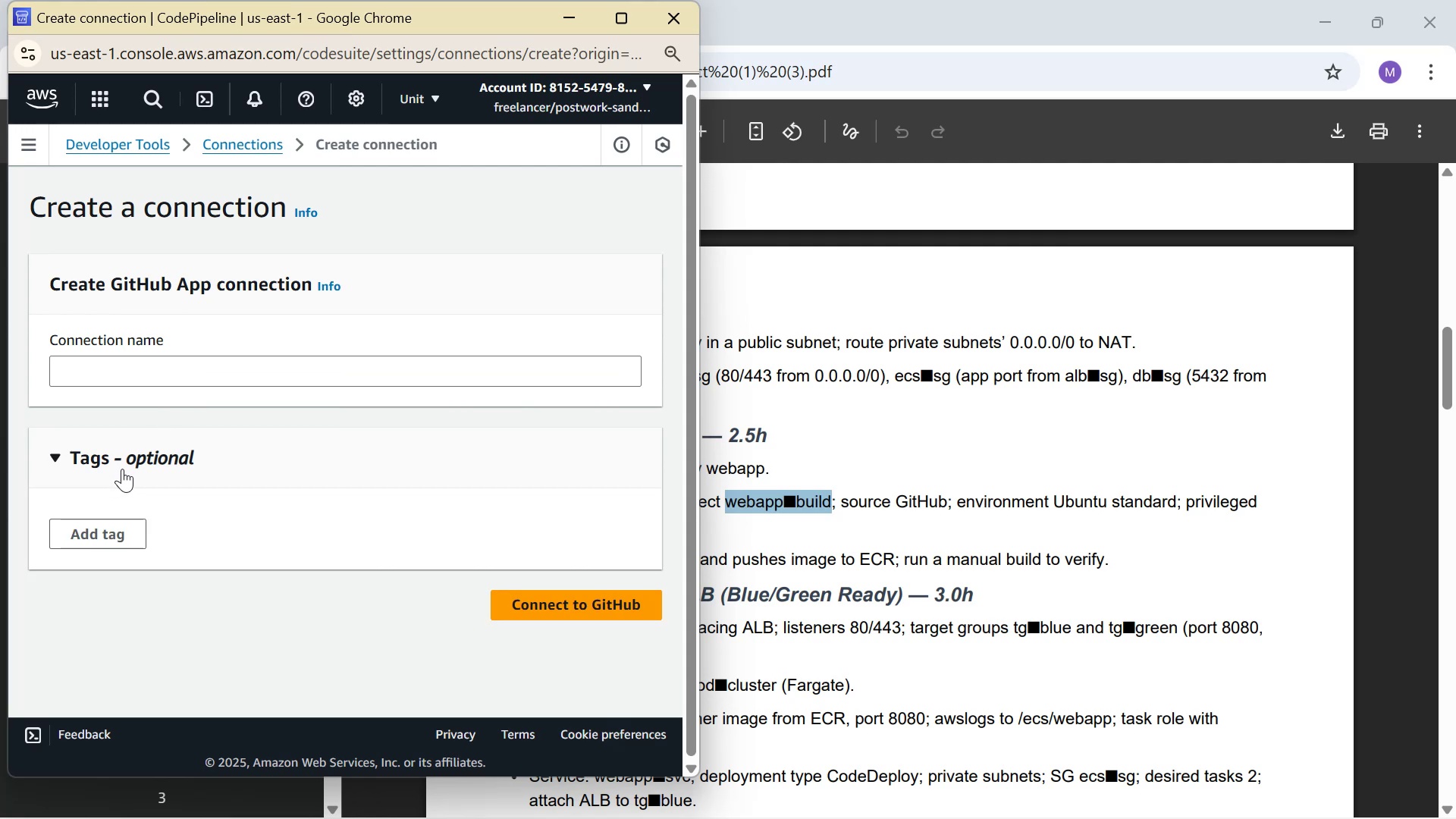 
left_click([130, 469])
 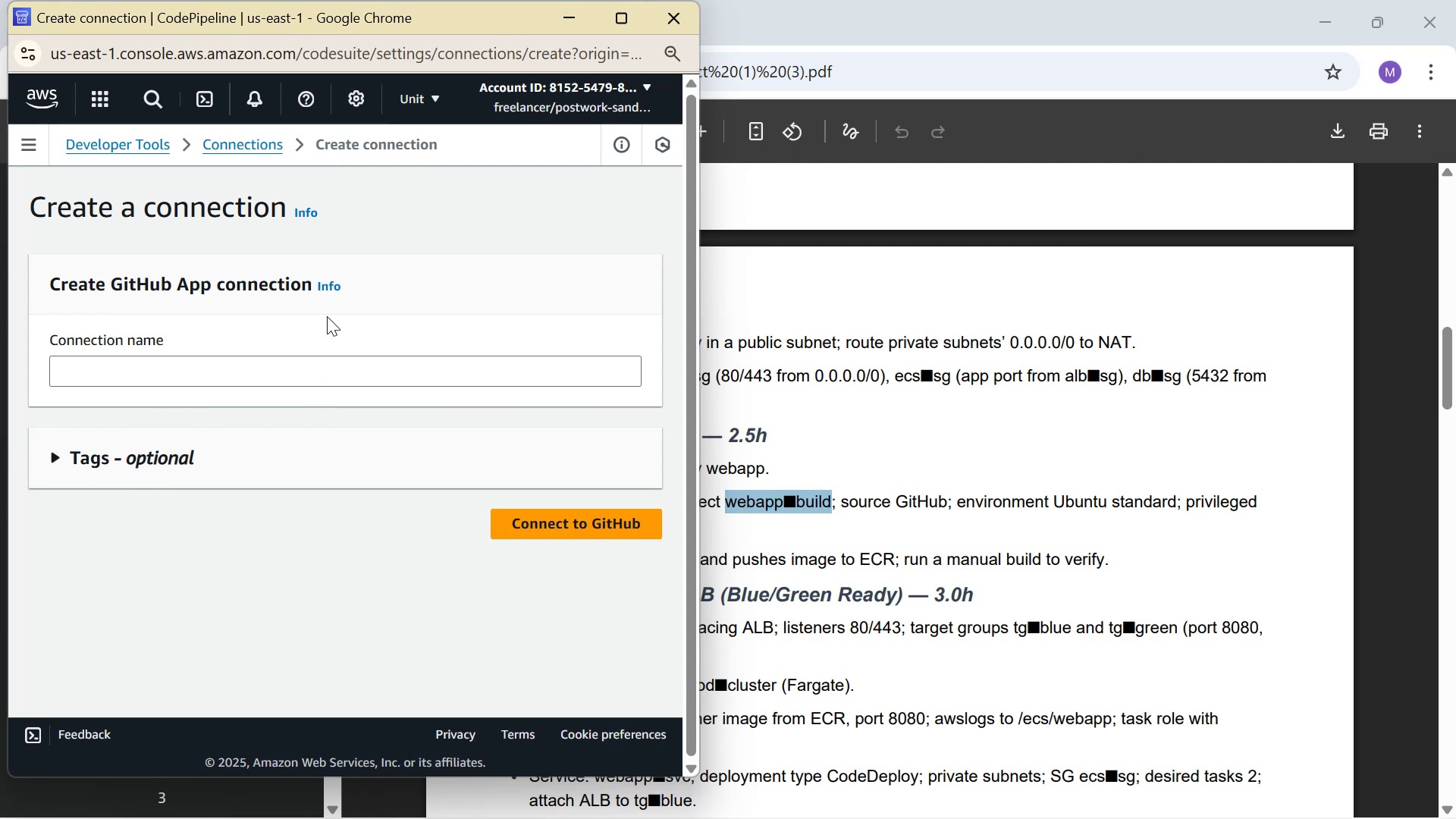 
left_click([463, 369])
 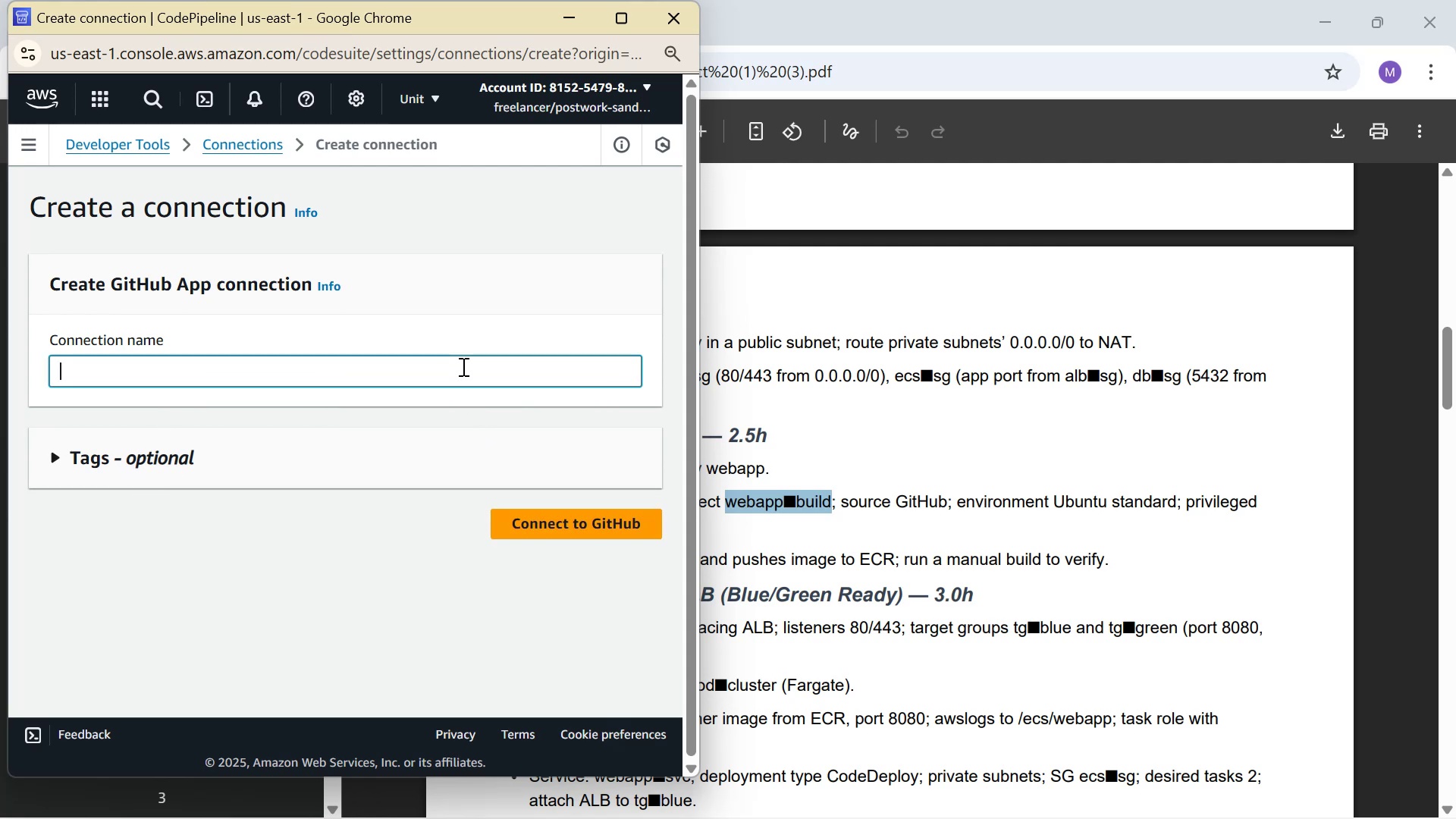 
type(Notes Taking)
 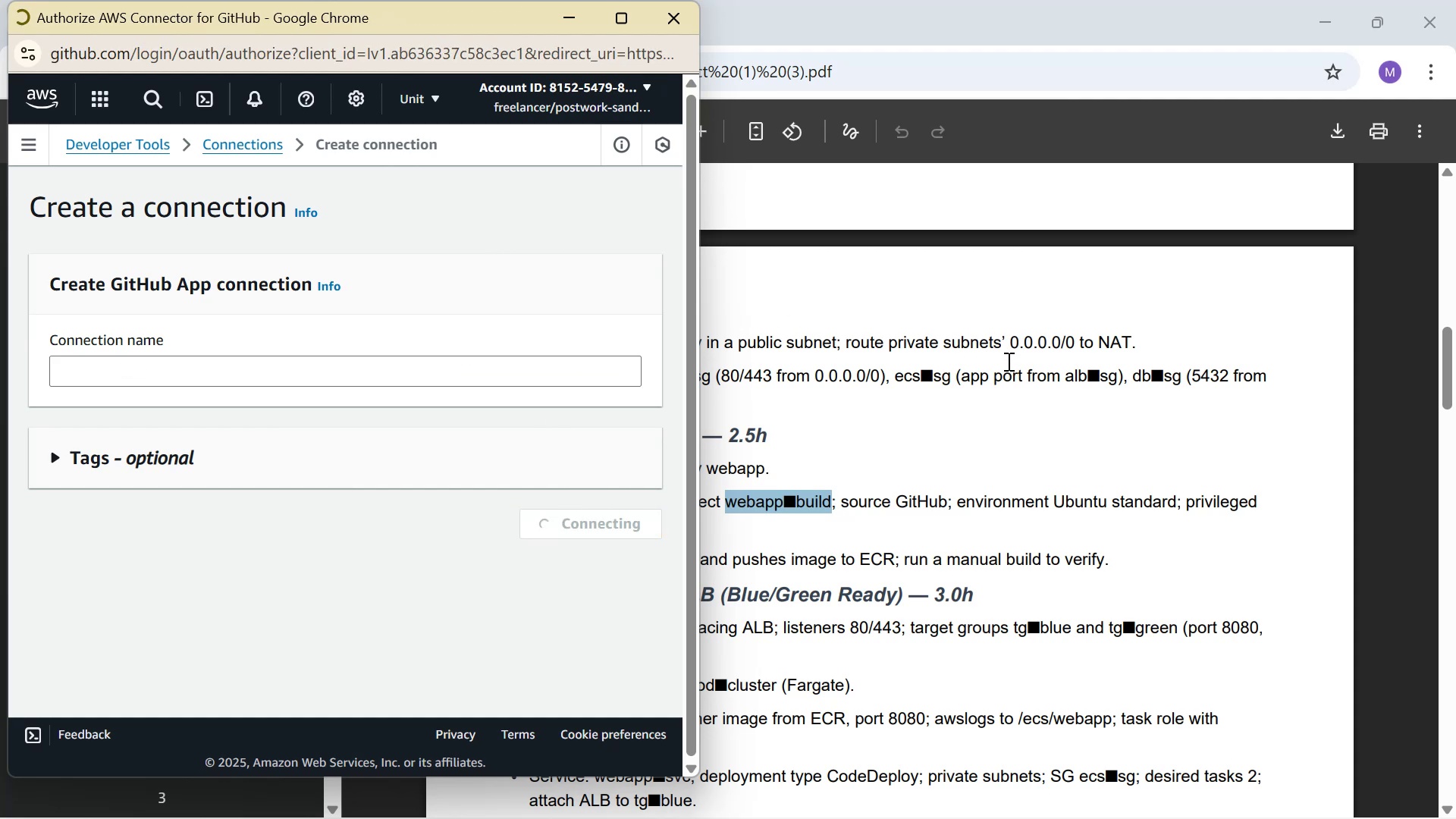 
wait(7.82)
 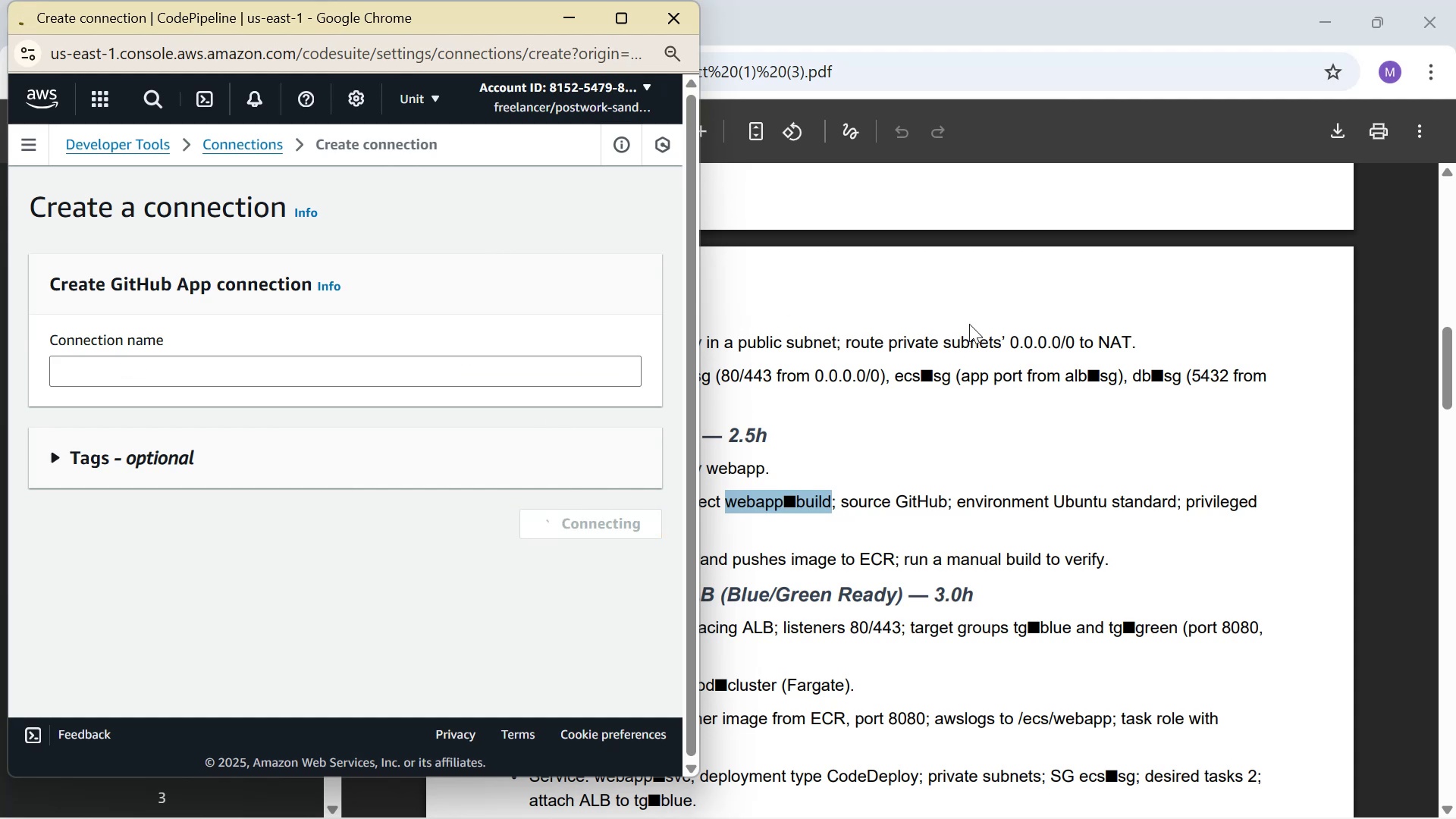 
scroll: coordinate [446, 326], scroll_direction: down, amount: 1.0
 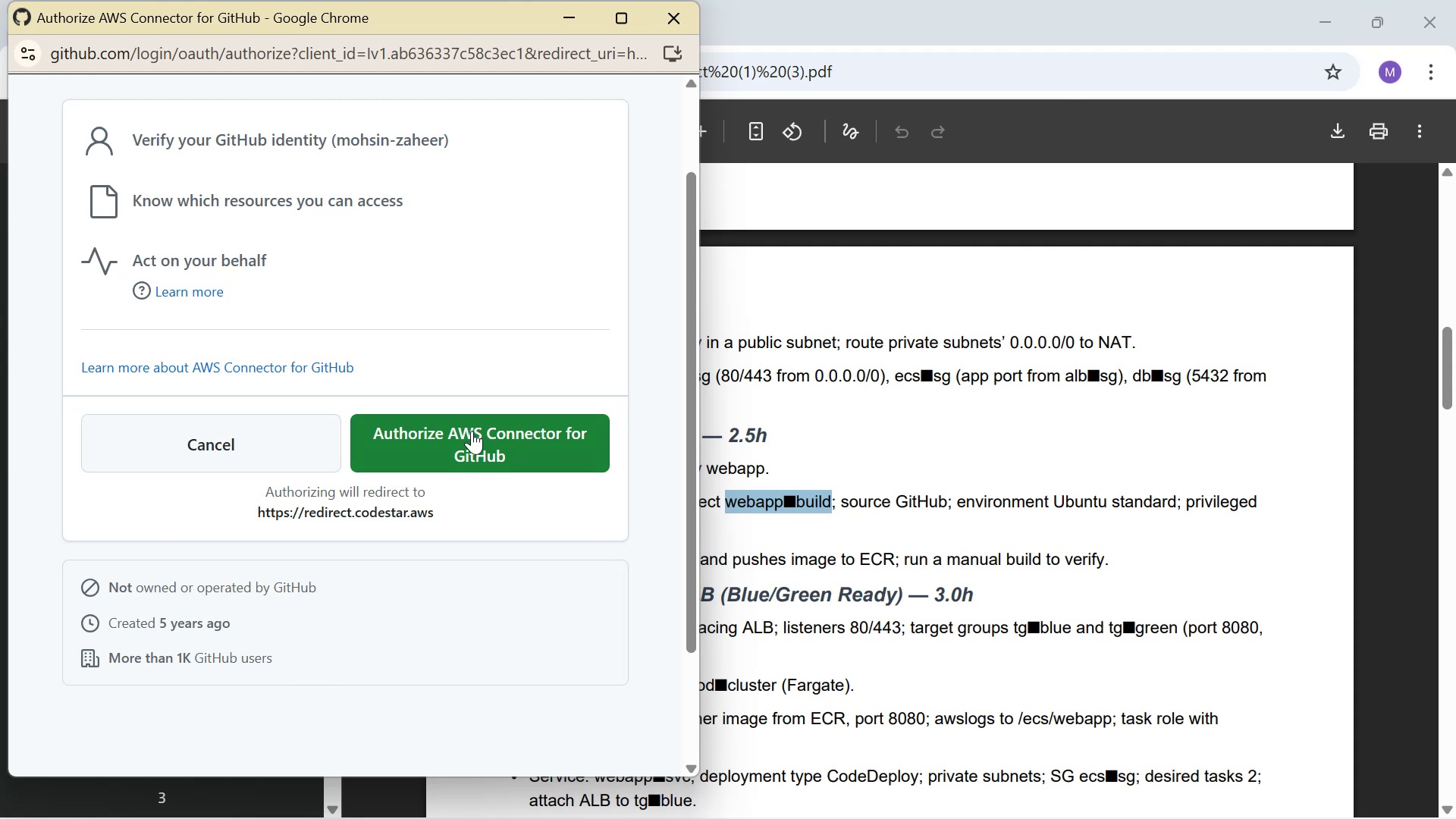 
left_click([472, 431])
 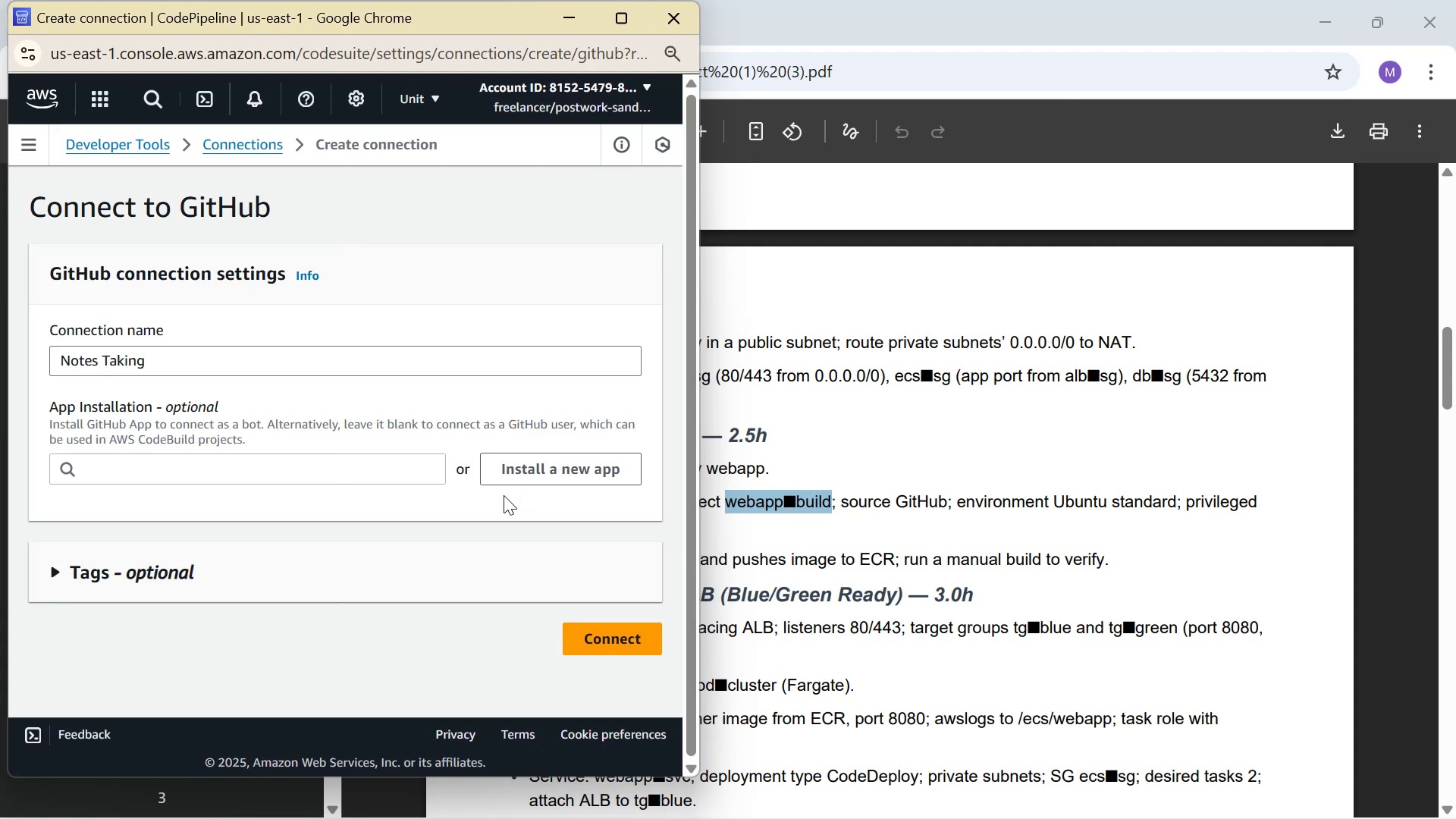 
wait(12.63)
 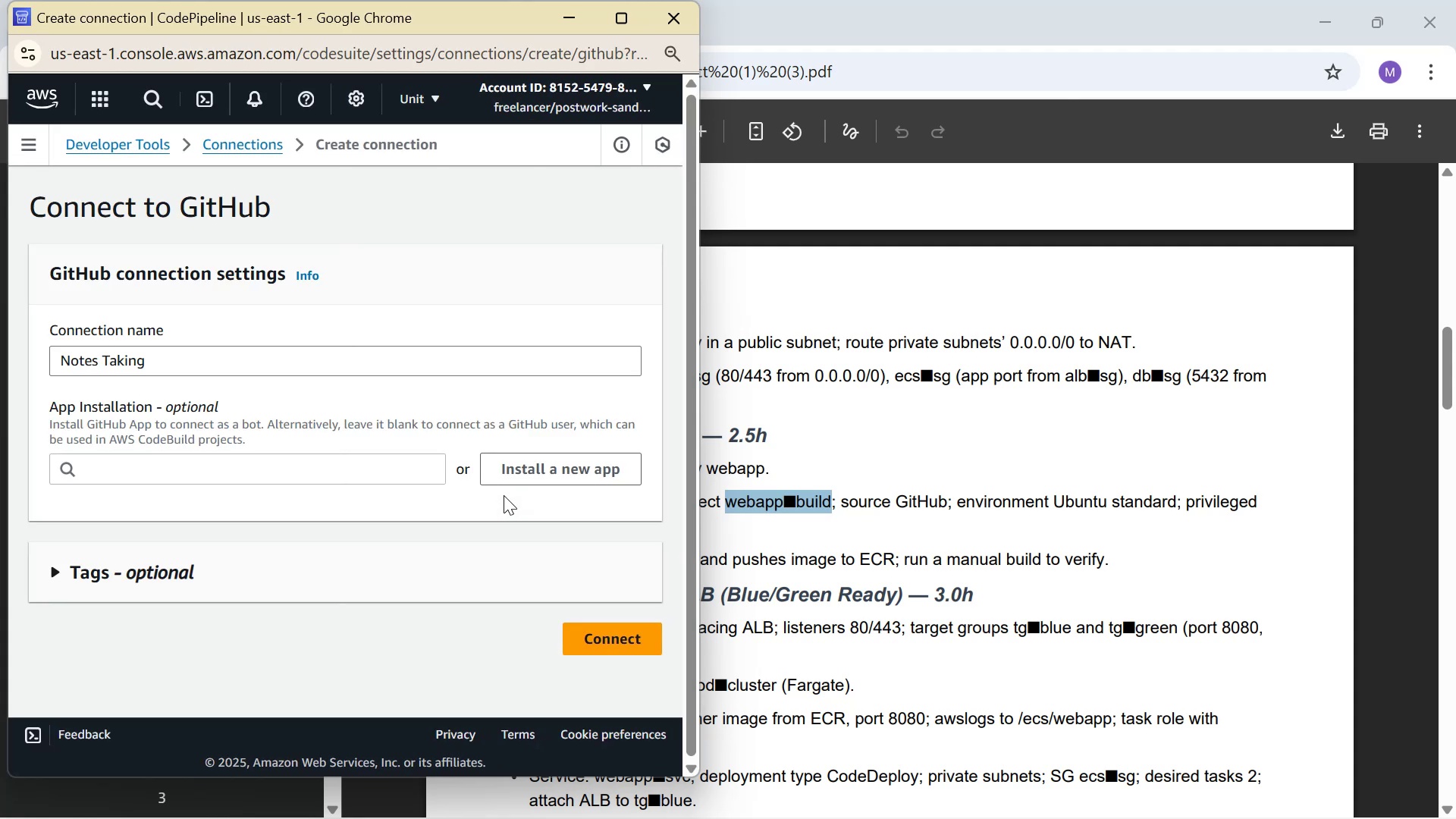 
left_click([380, 470])
 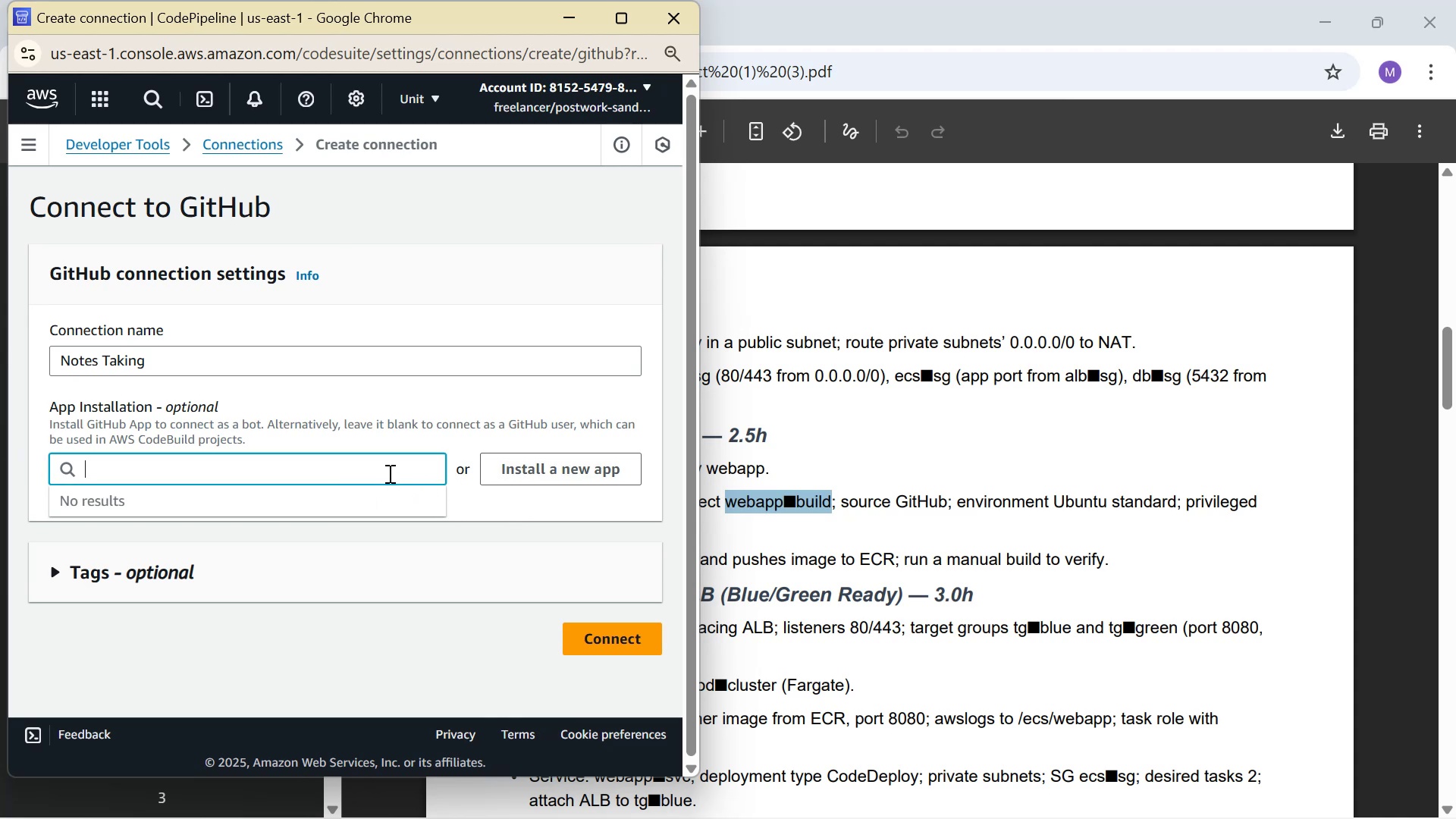 
left_click([554, 477])
 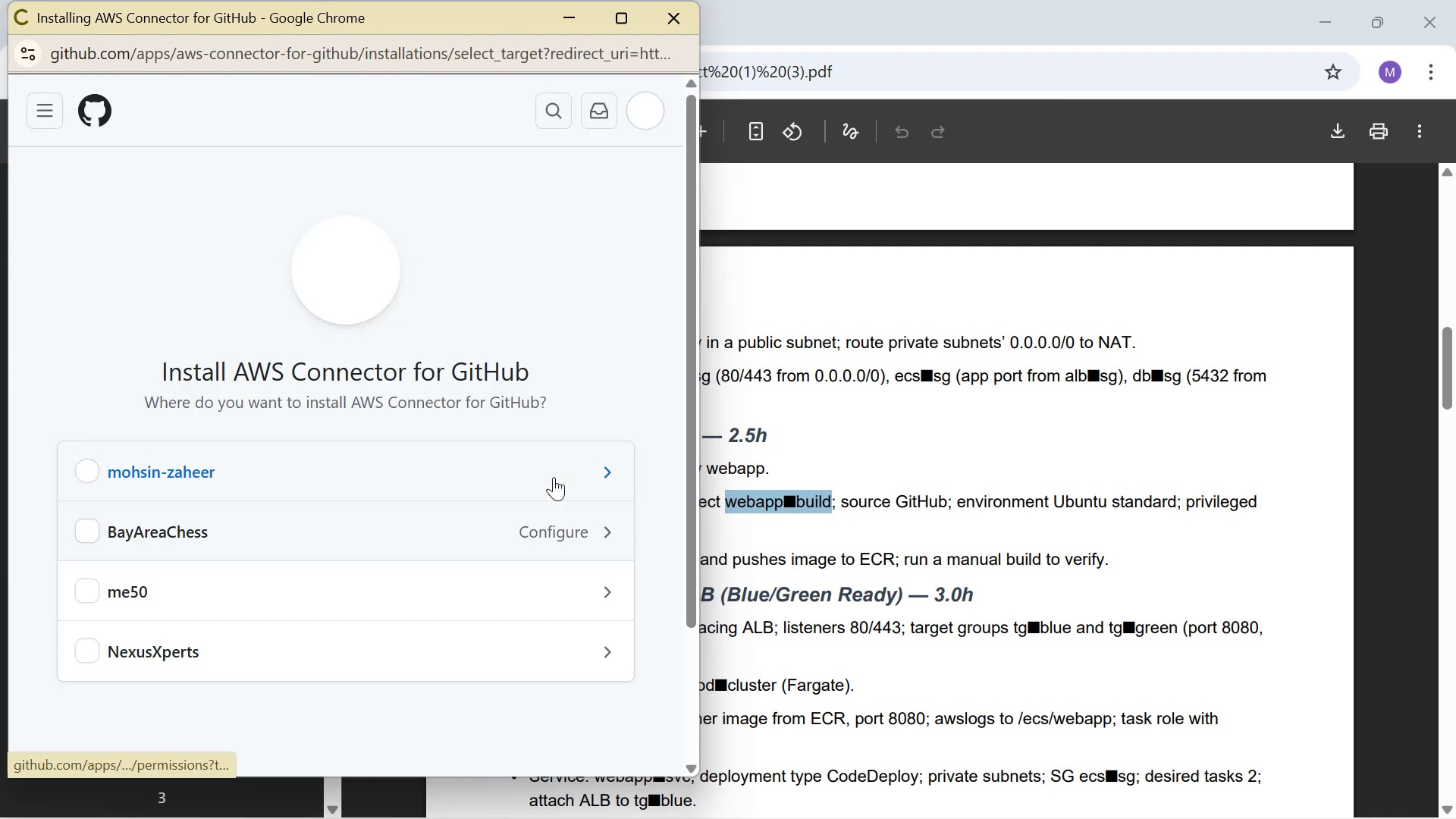 
left_click([275, 476])
 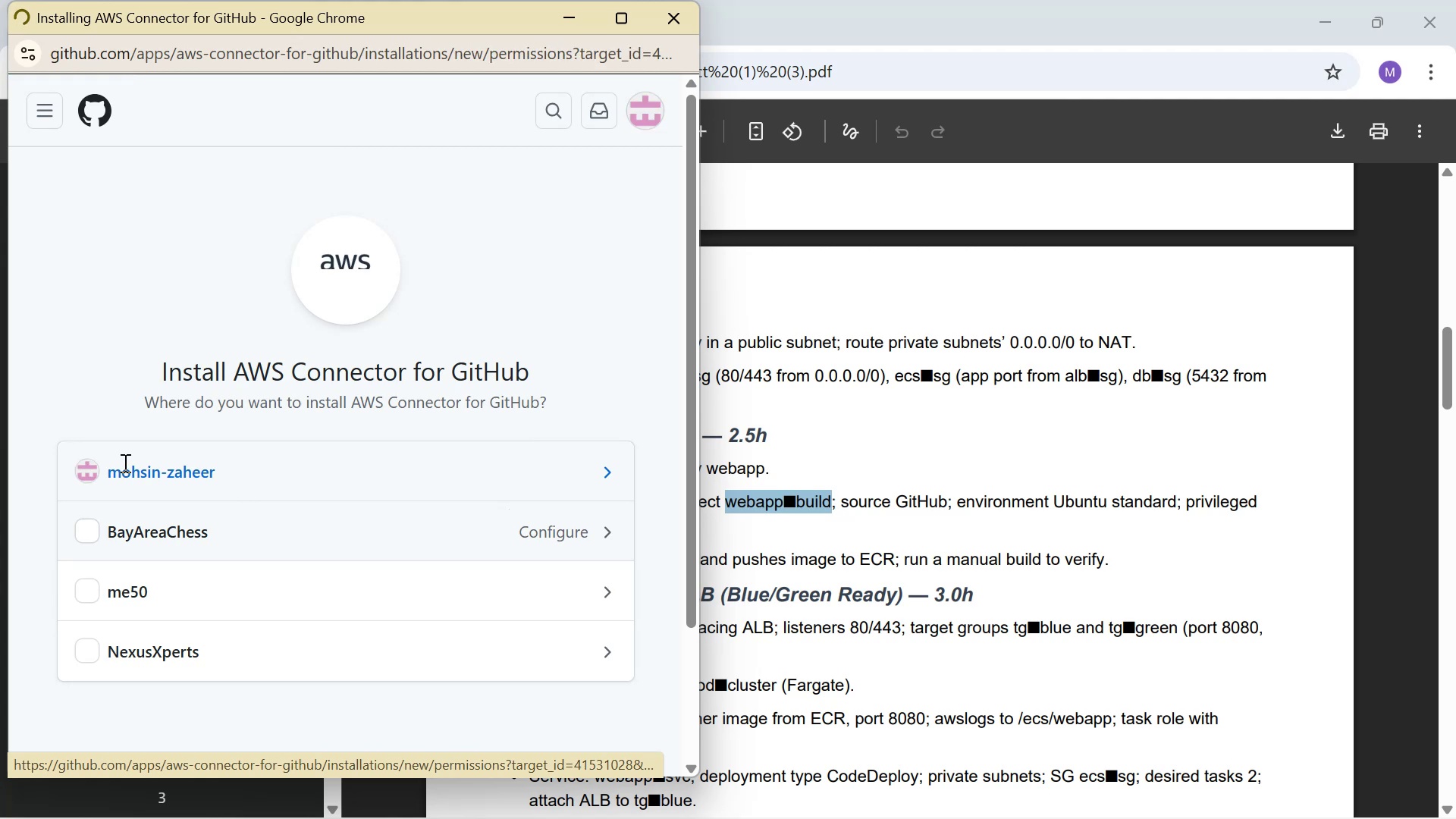 
scroll: coordinate [242, 497], scroll_direction: down, amount: 3.0
 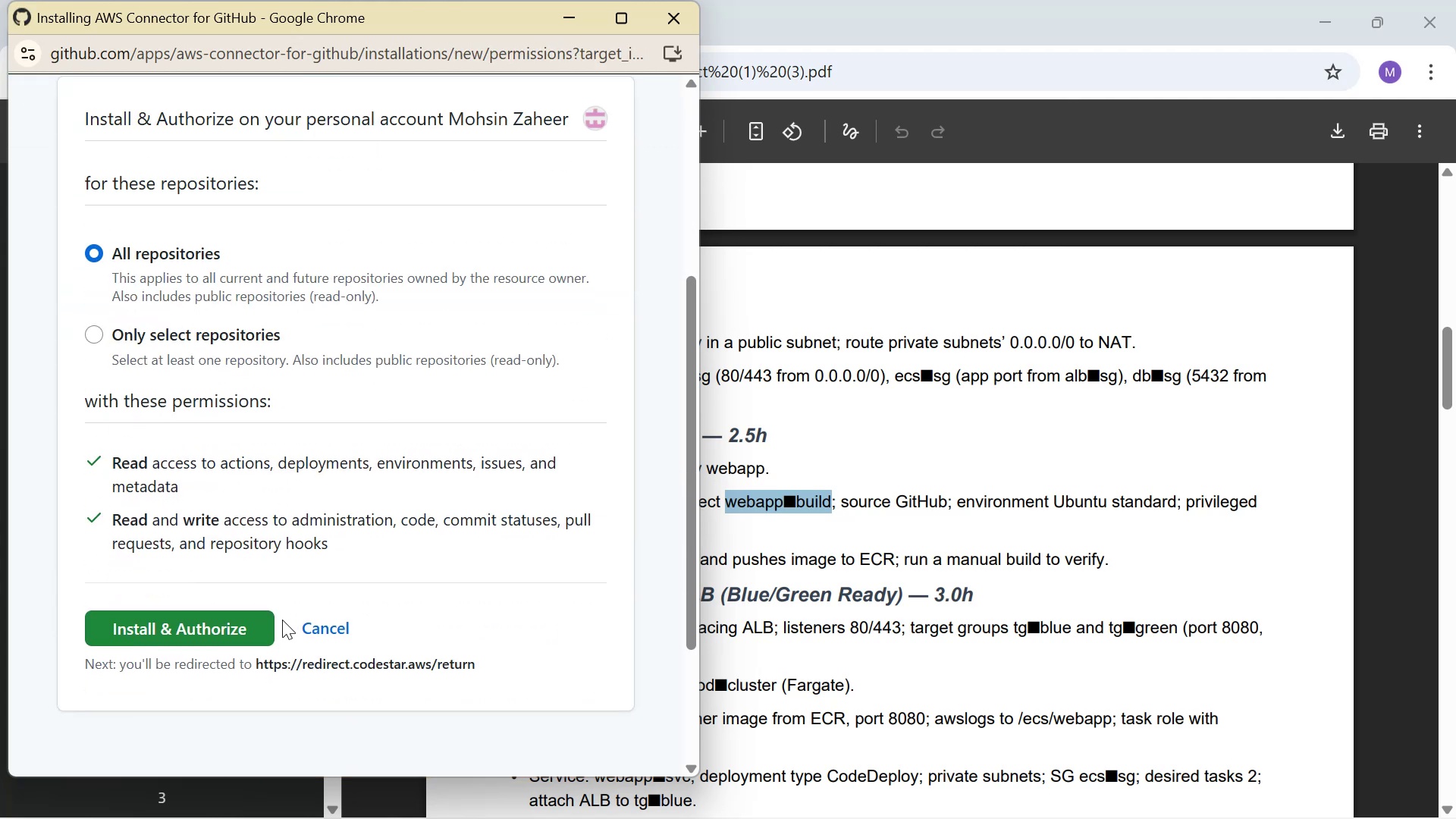 
left_click([245, 621])
 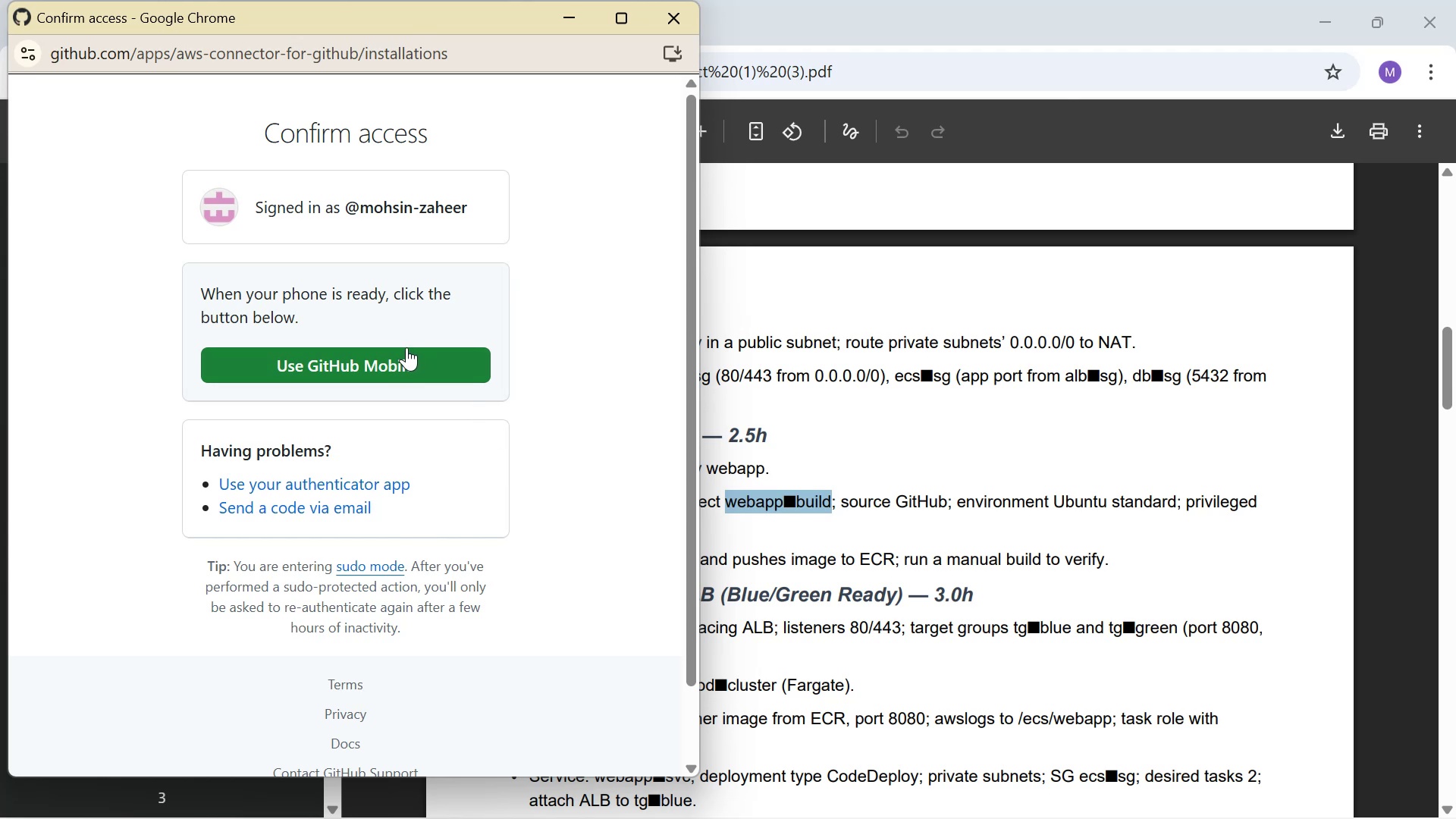 
wait(20.91)
 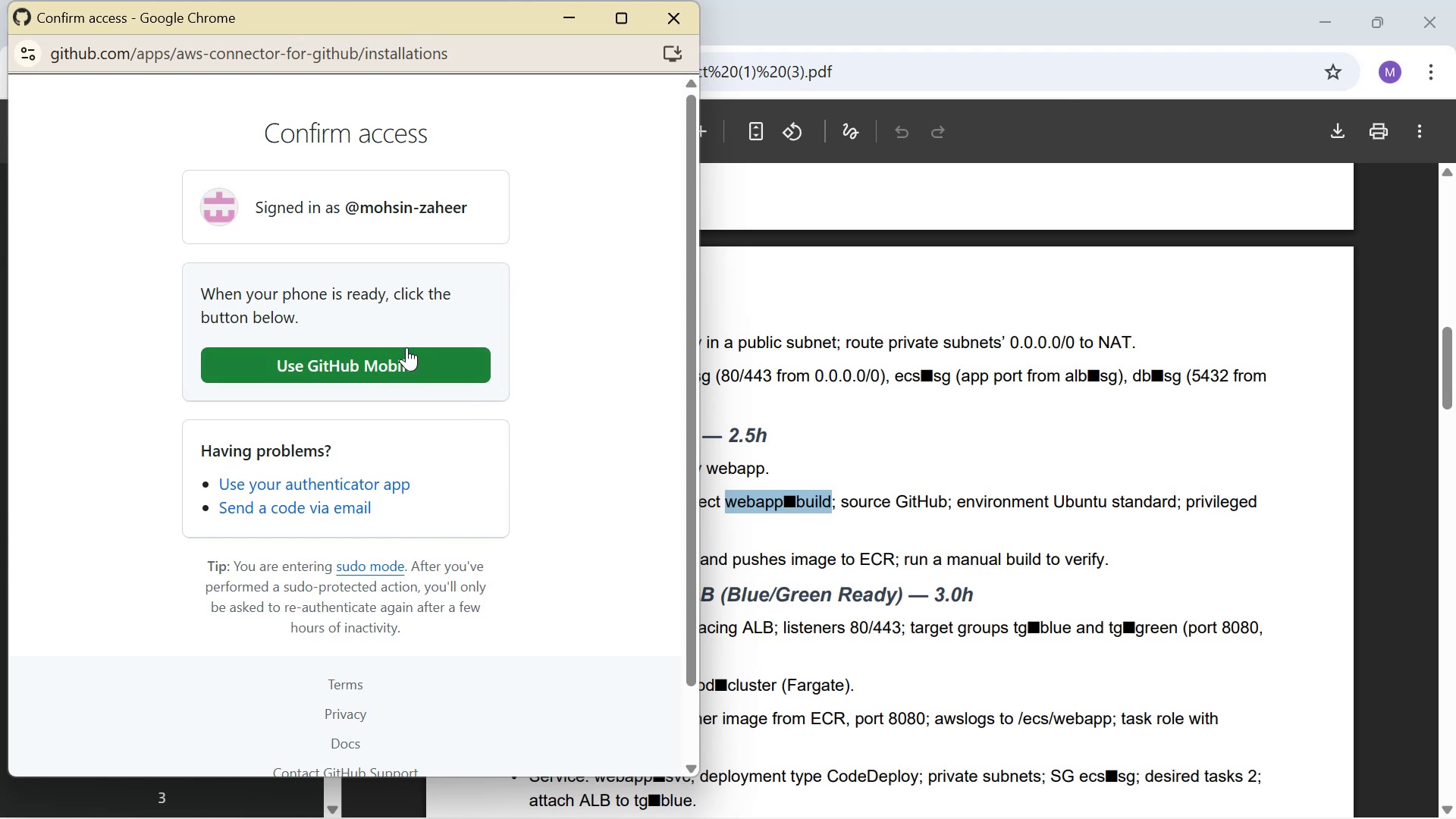 
left_click([395, 365])
 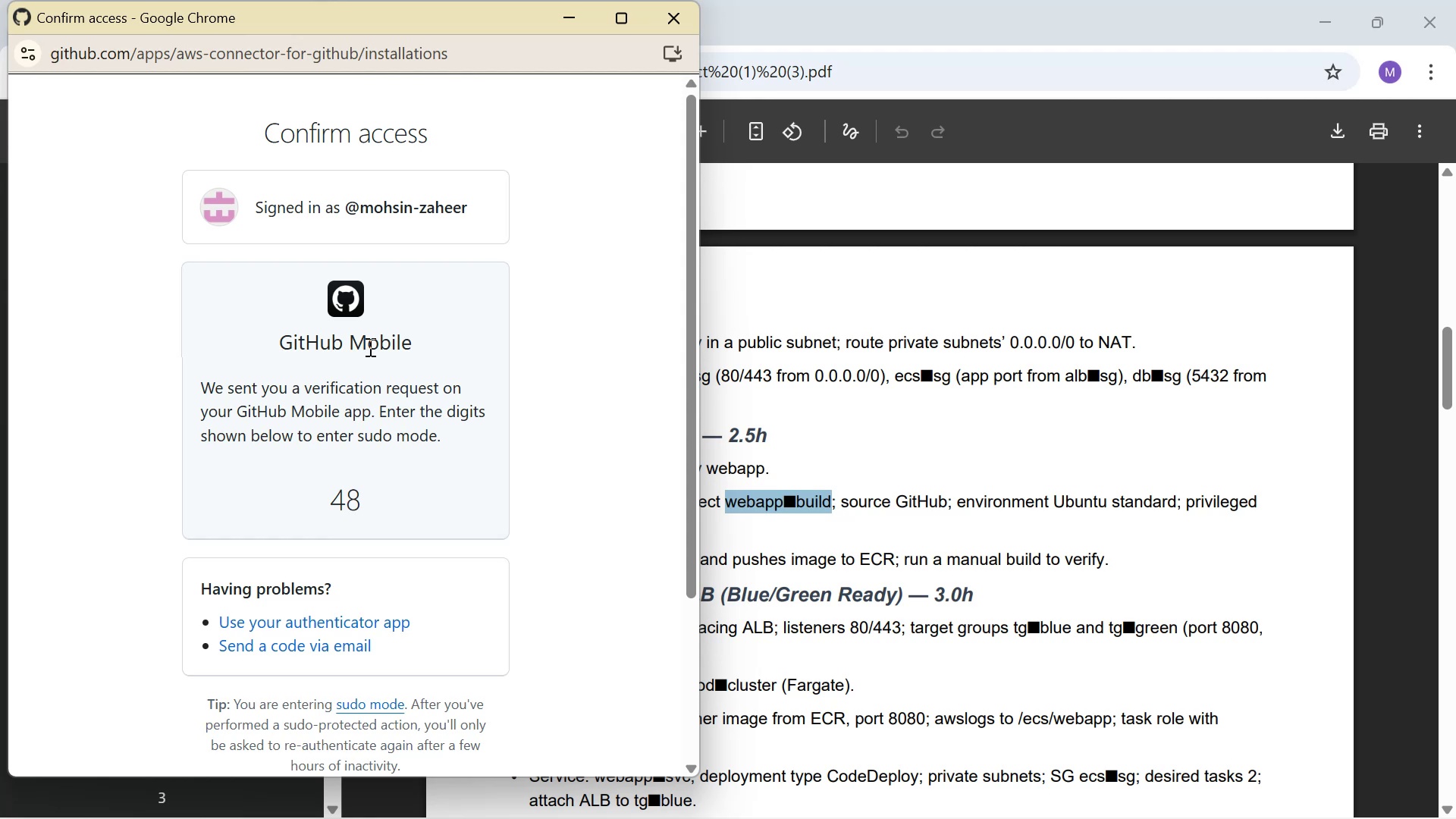 
wait(31.36)
 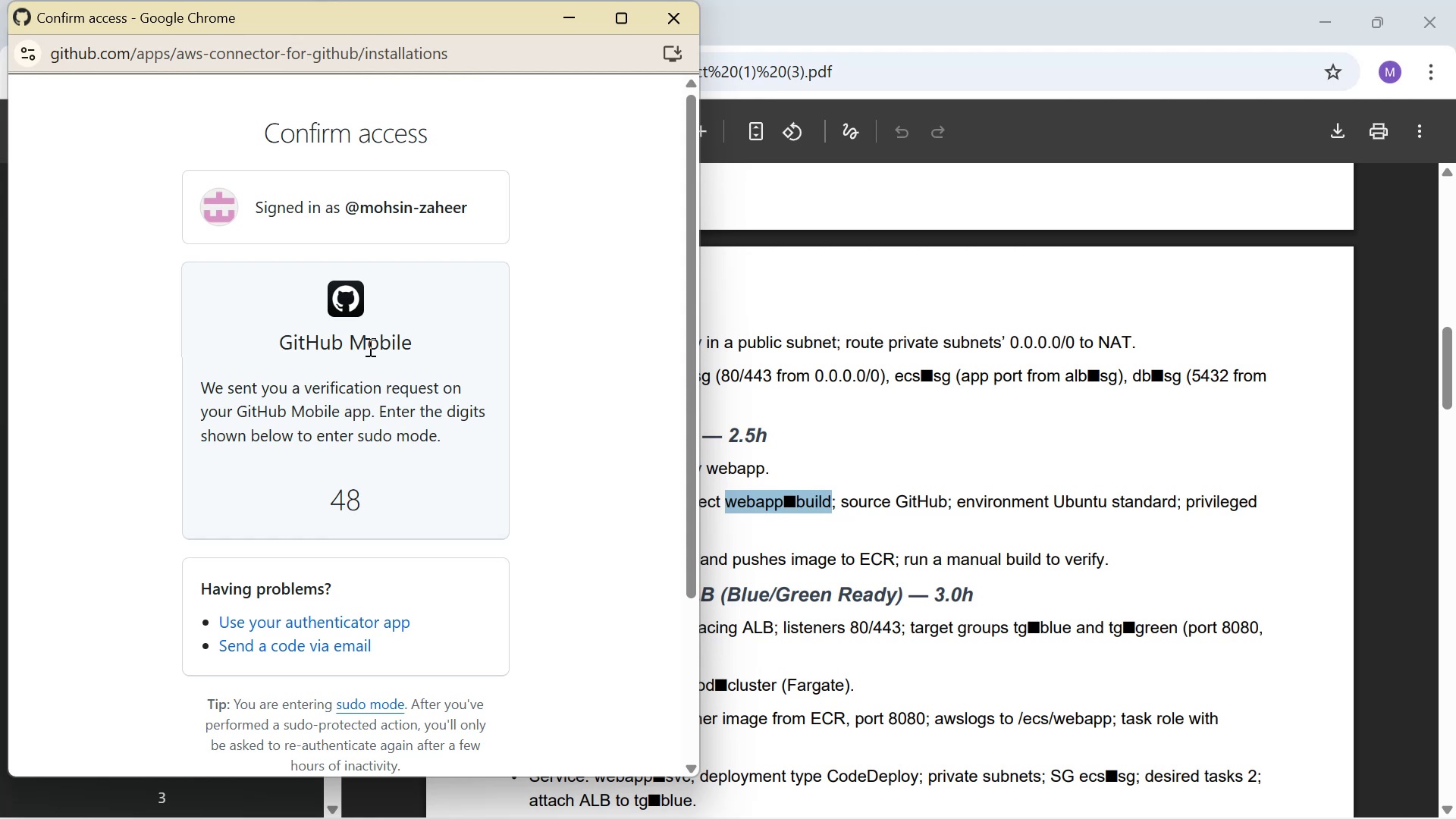 
scroll: coordinate [499, 441], scroll_direction: down, amount: 4.0
 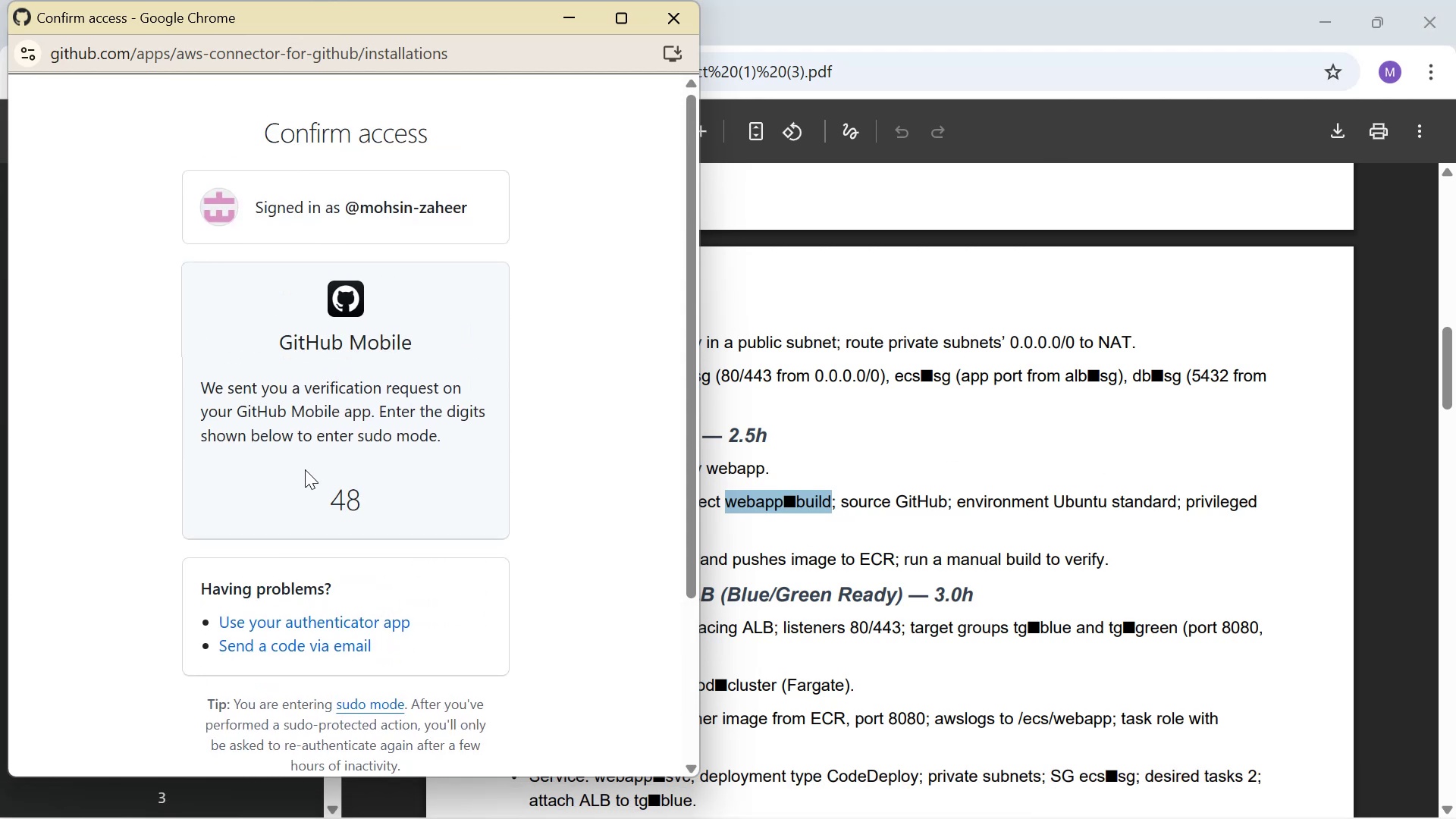 
double_click([904, 323])
 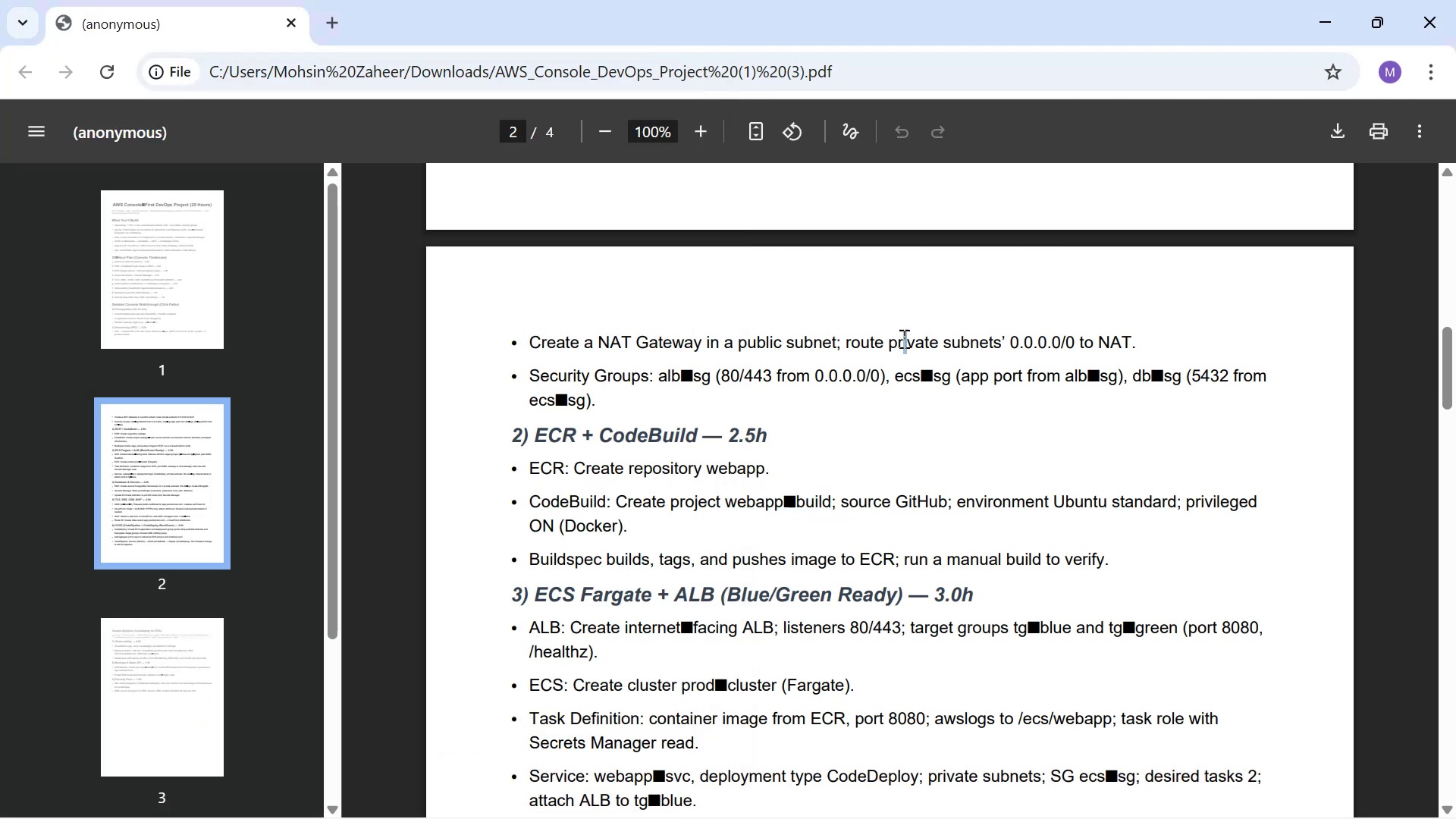 
scroll: coordinate [855, 469], scroll_direction: down, amount: 1.0
 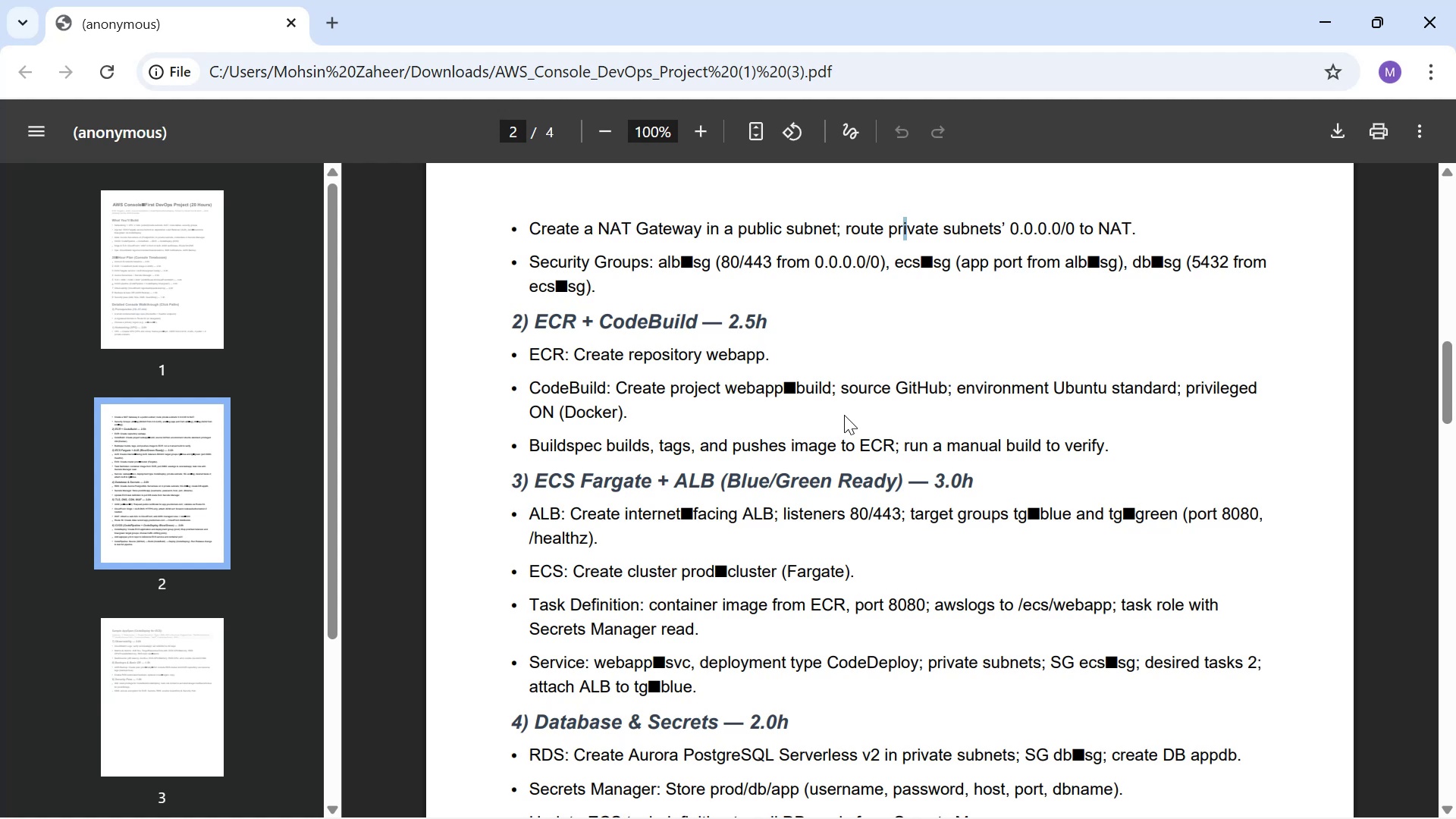 
wait(8.63)
 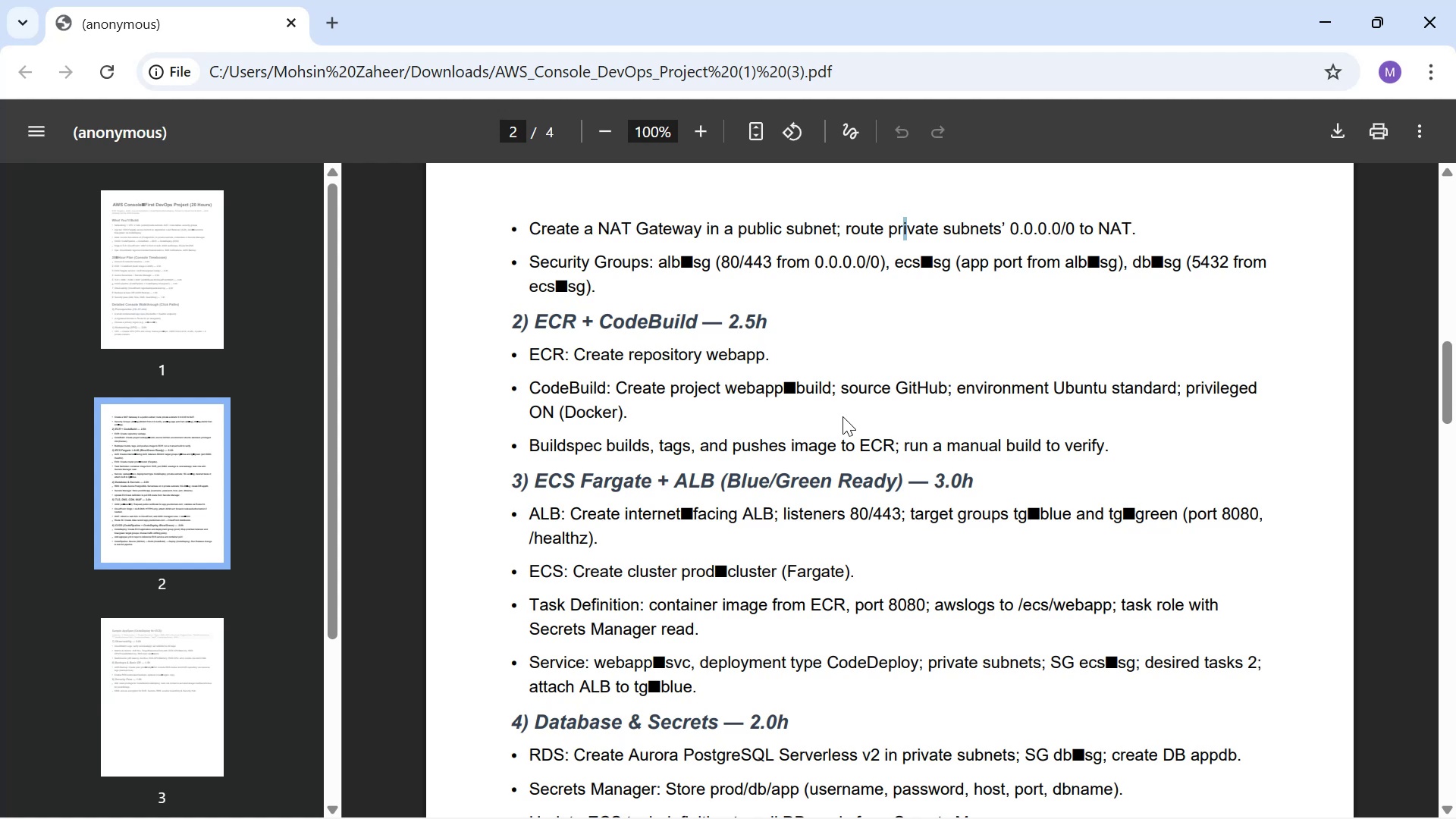 
key(Alt+Tab)
 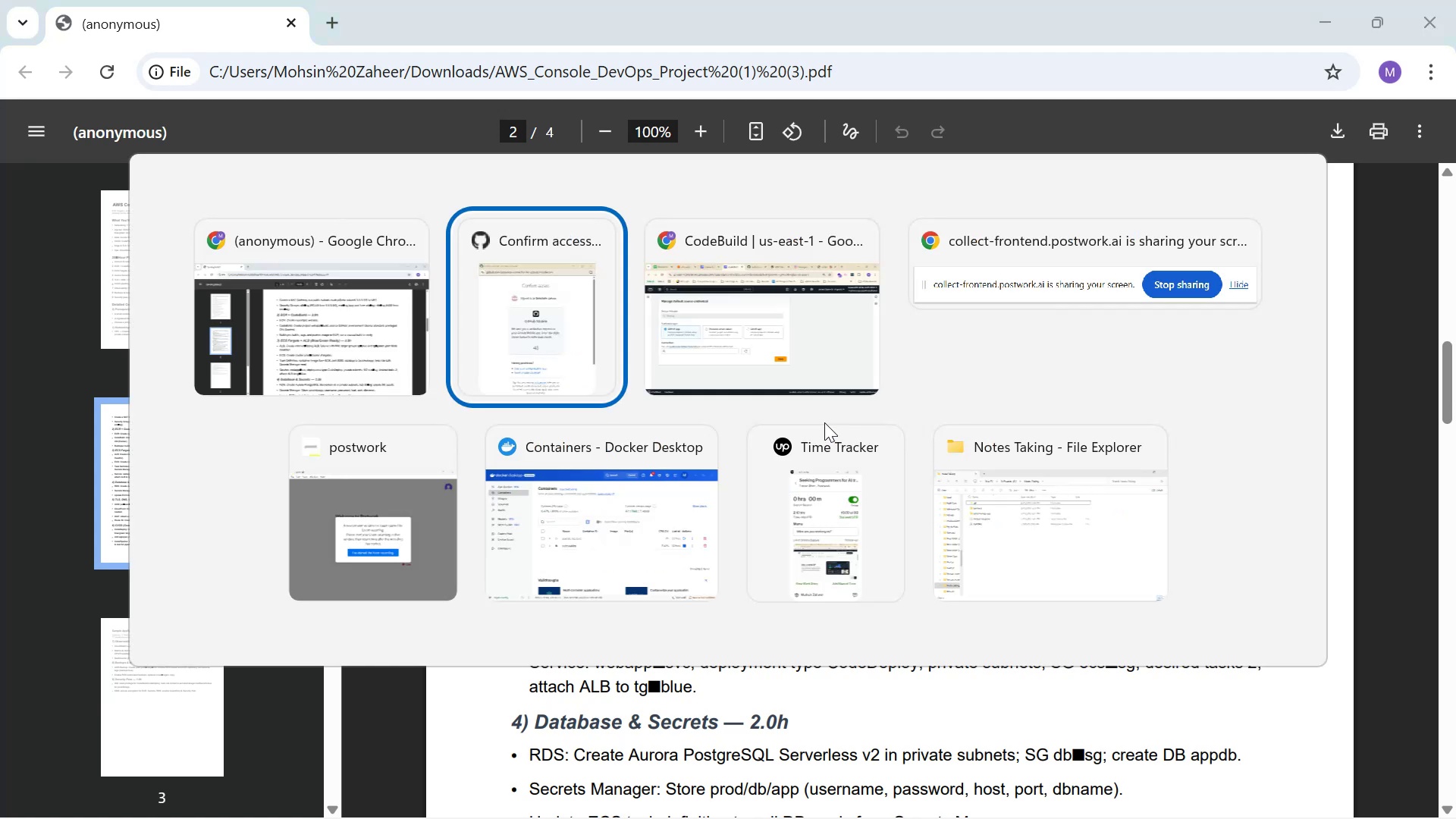 
key(Alt+AltLeft)
 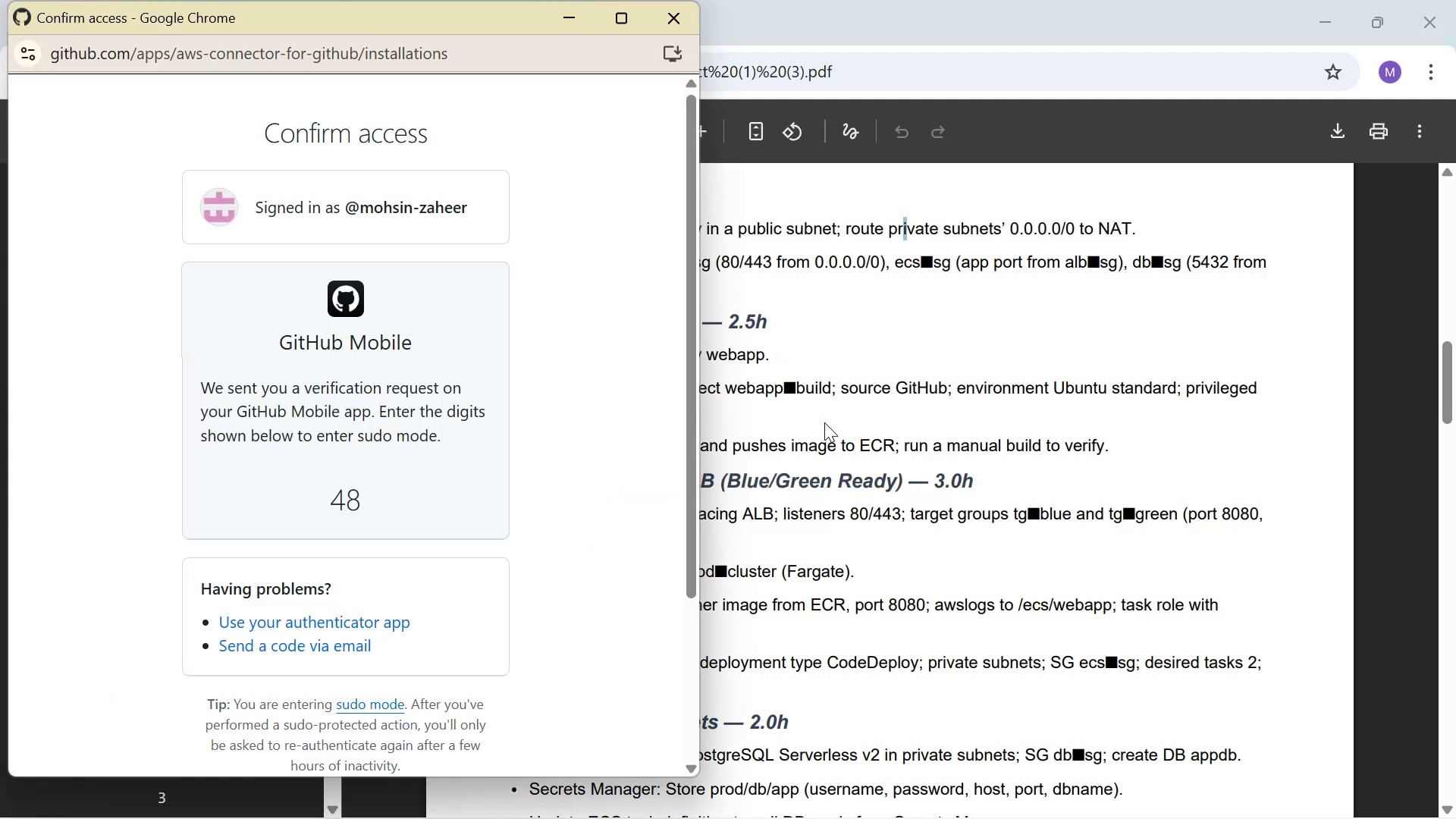 
key(Alt+Tab)
 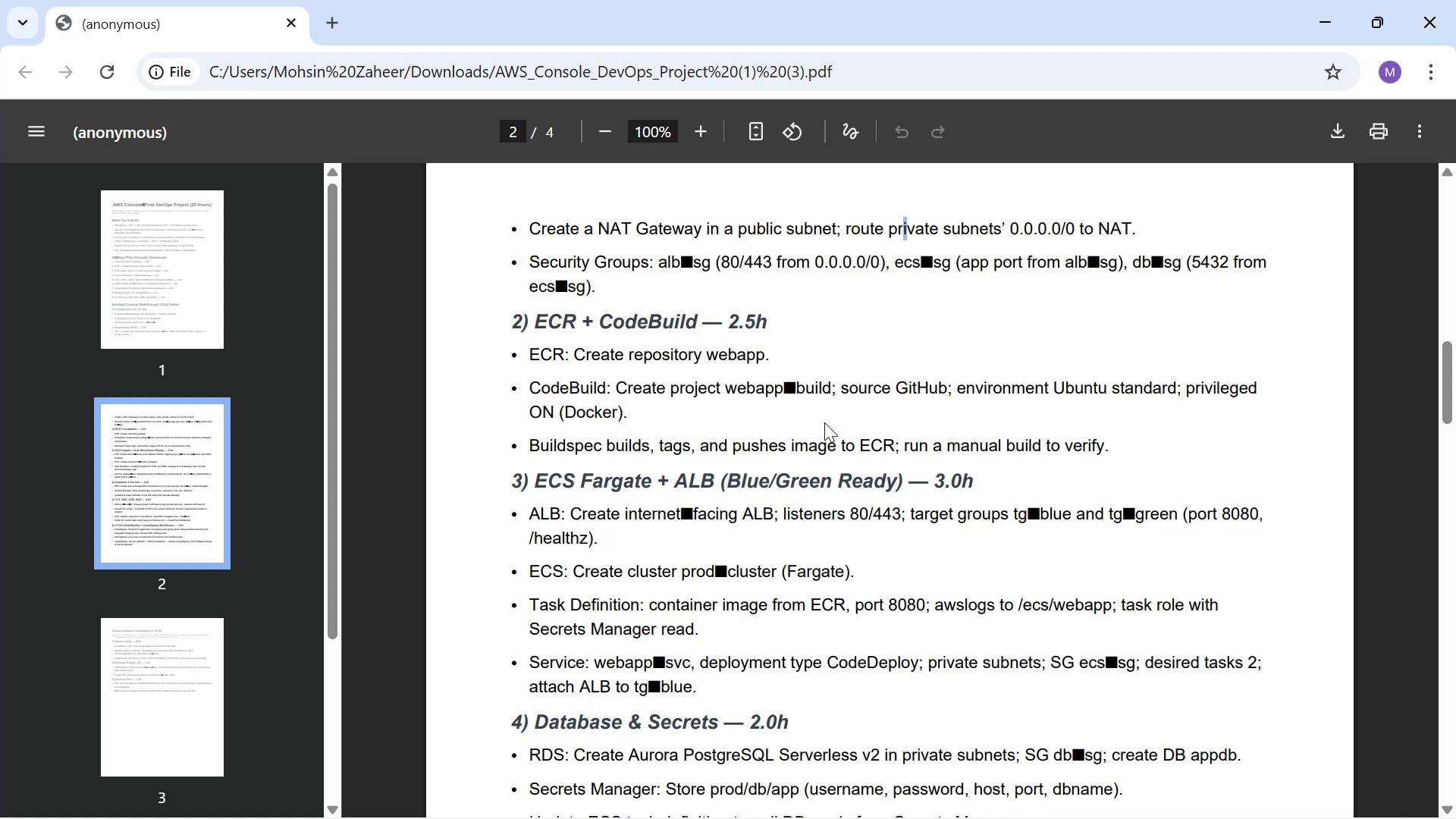 
wait(14.93)
 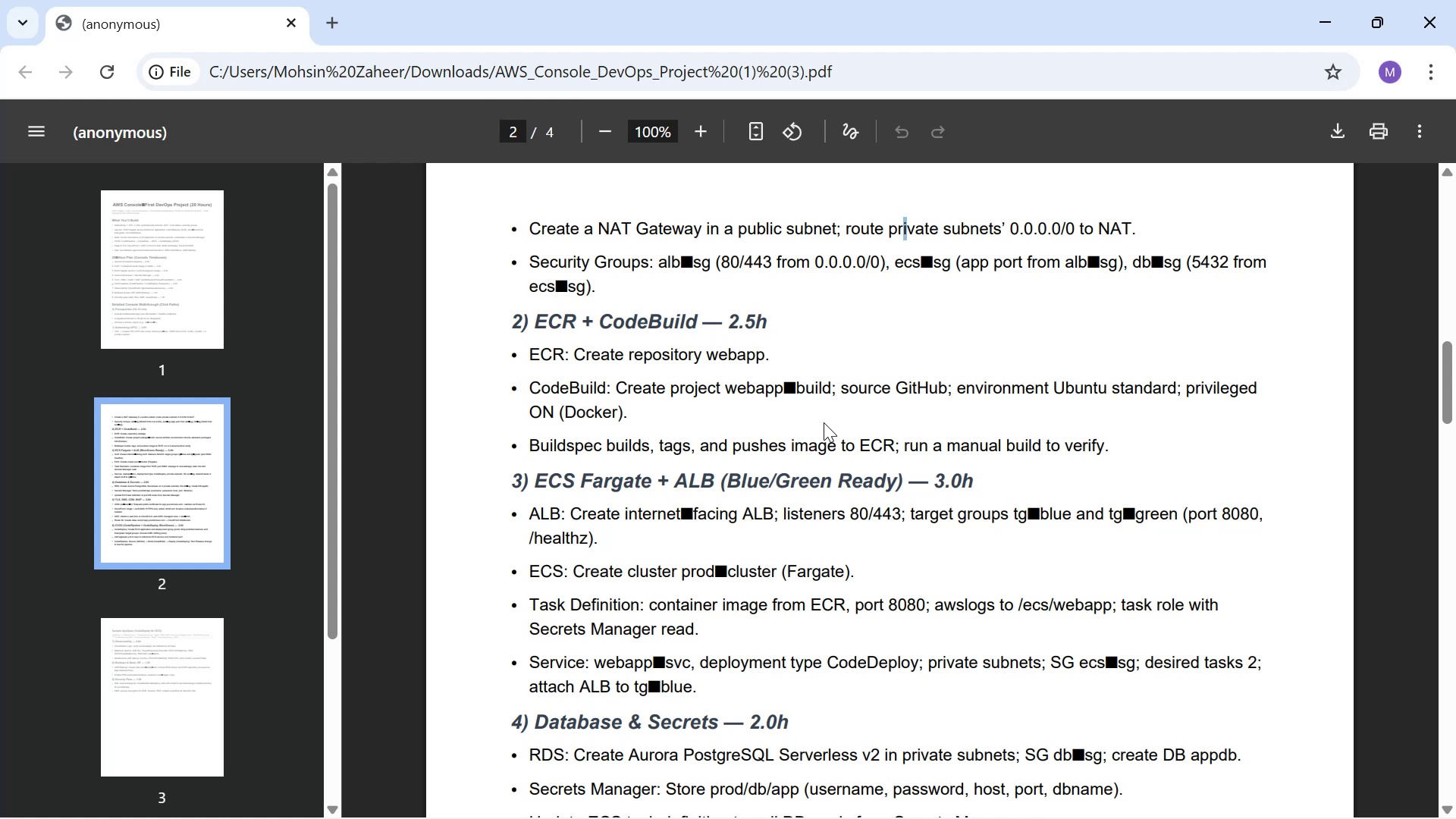 
key(Alt+Tab)
 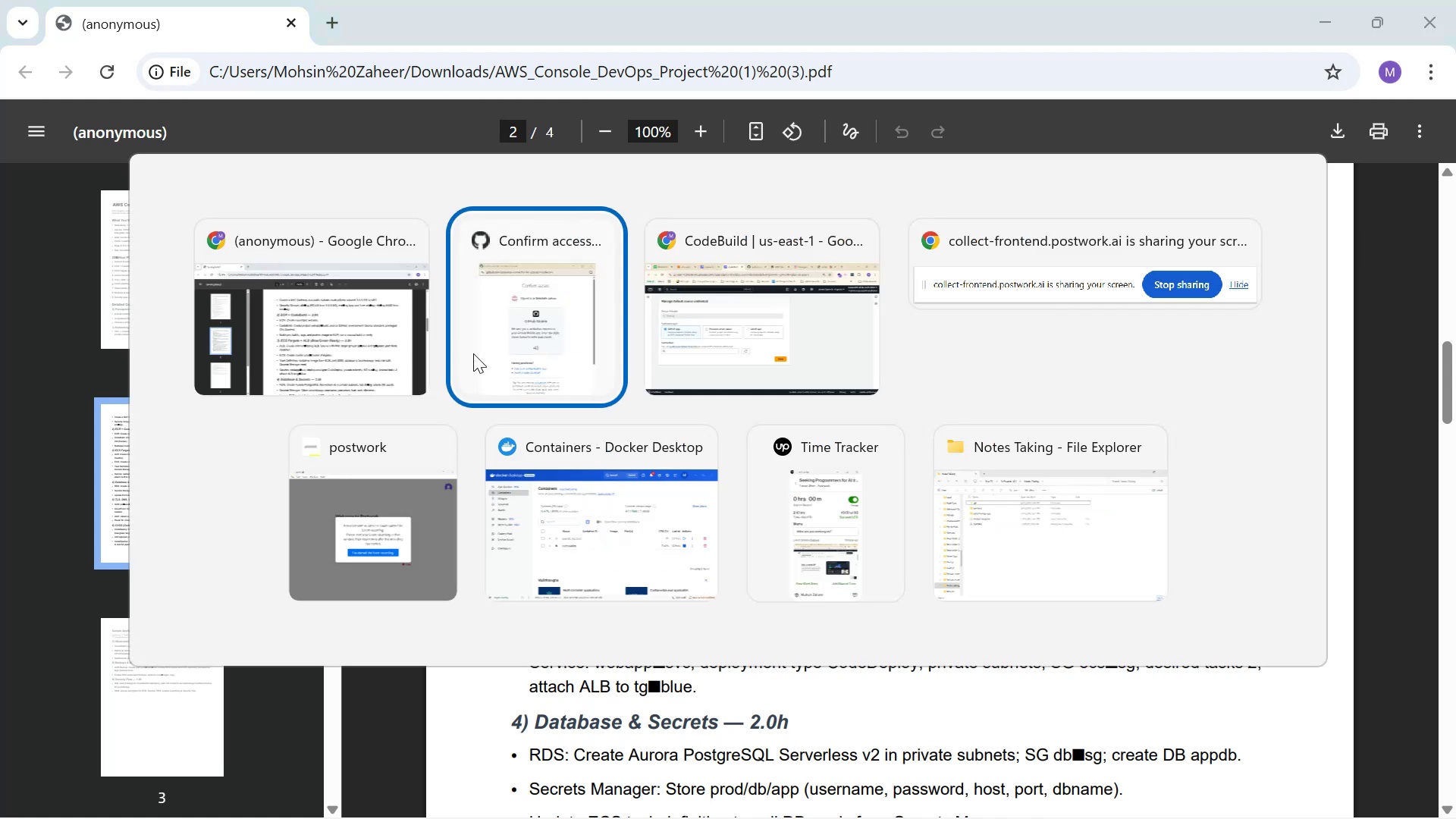 
key(Alt+Tab)
 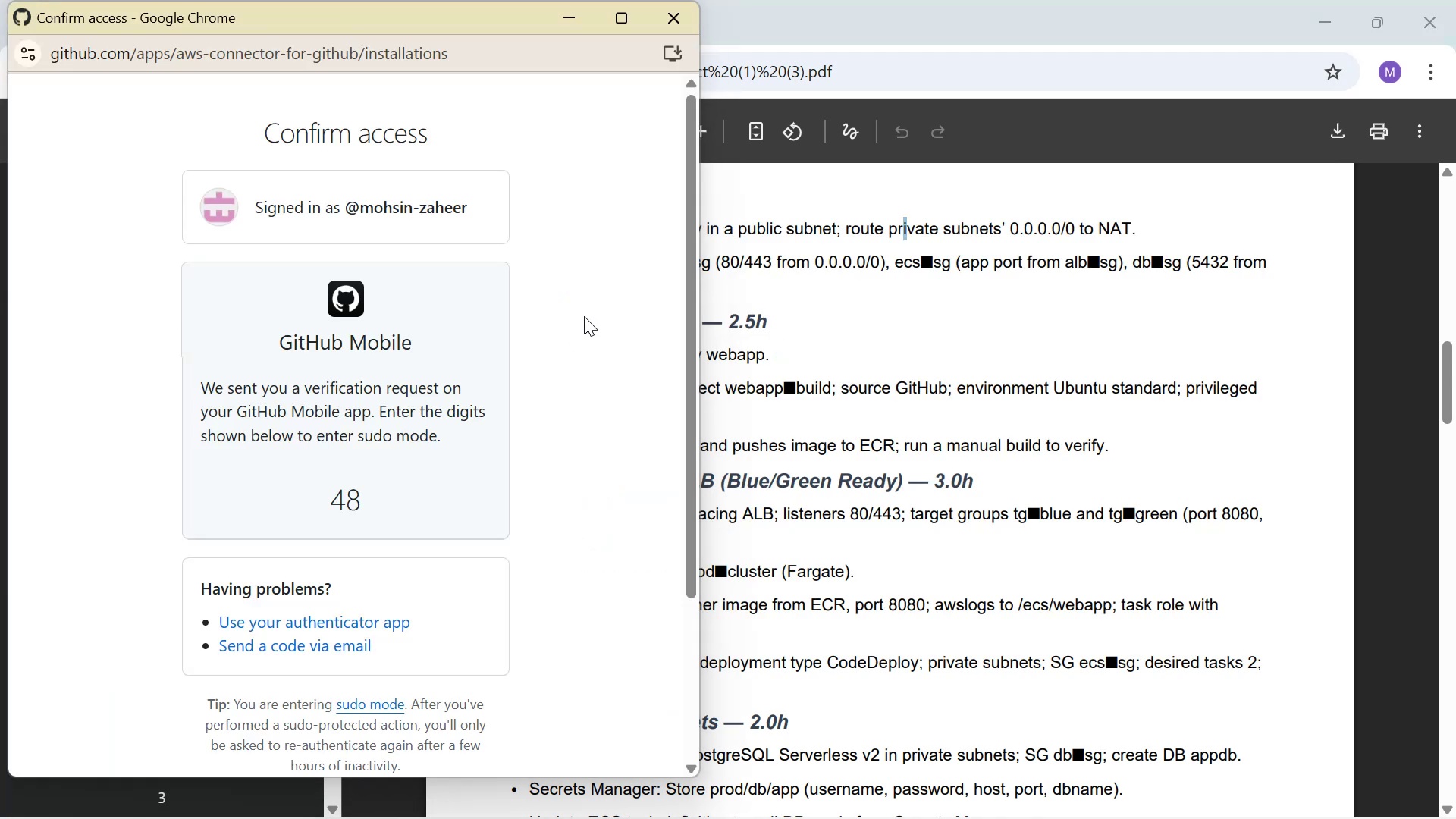 
key(Alt+Tab)
 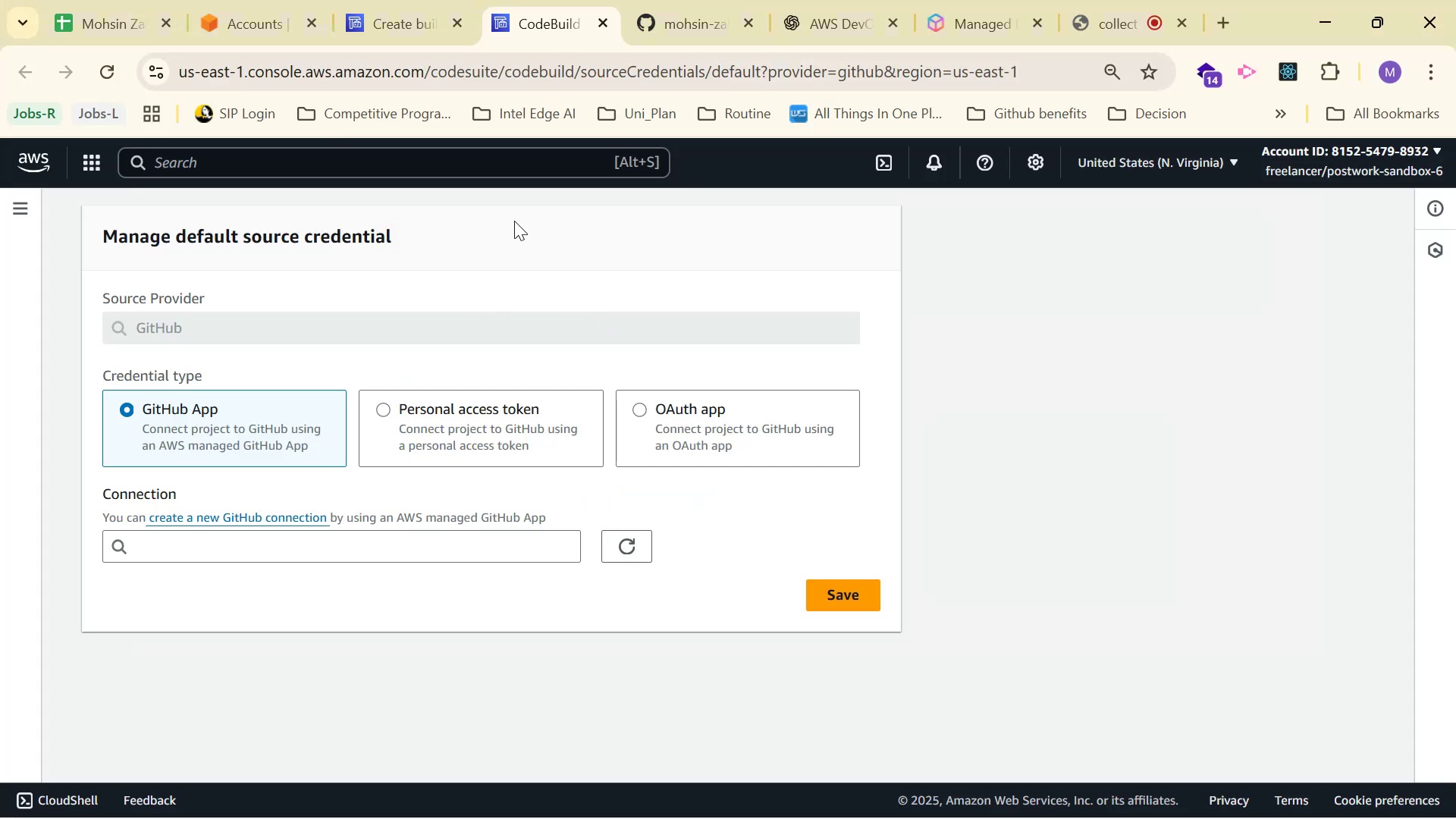 
left_click([405, 0])
 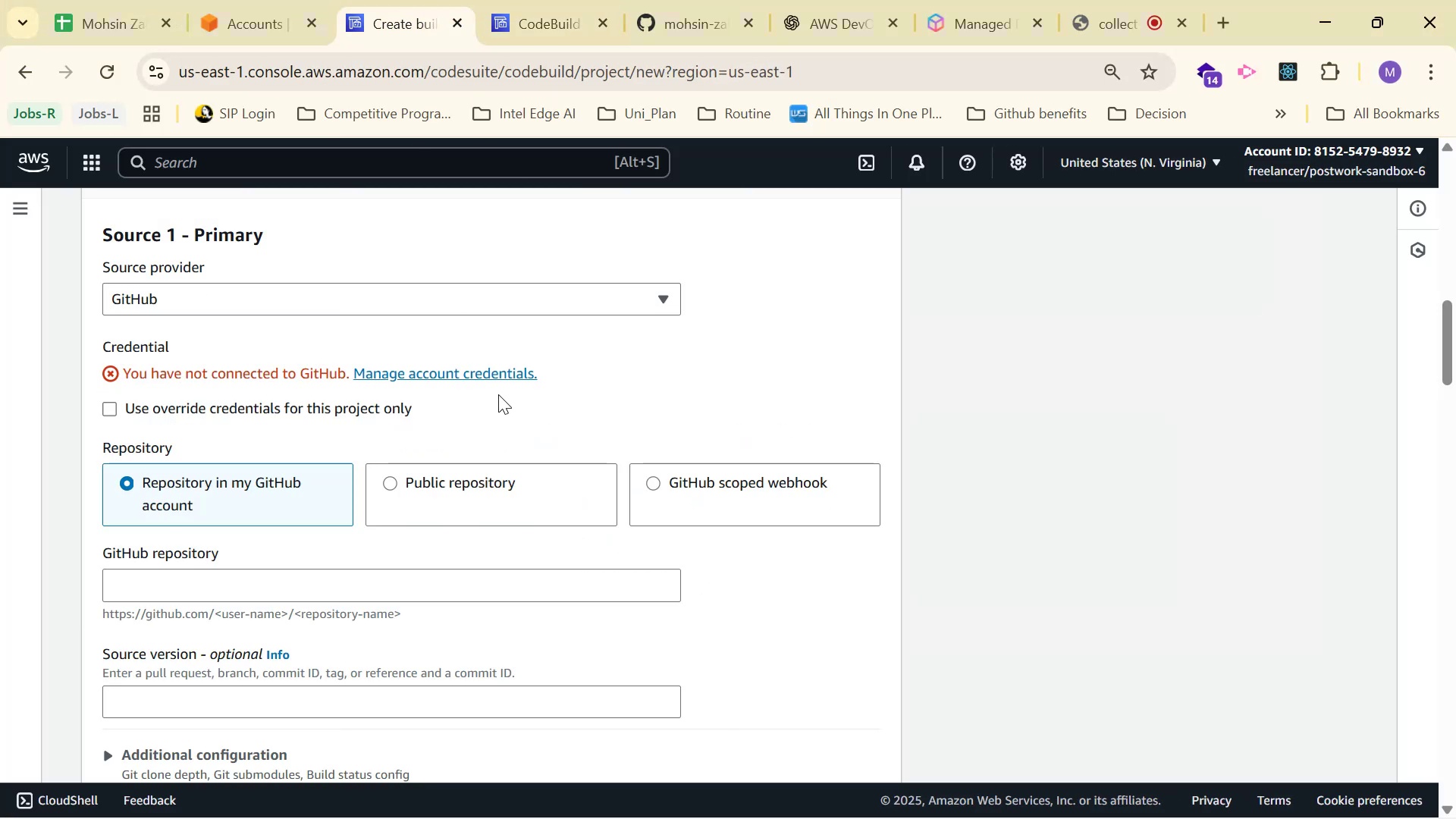 
scroll: coordinate [604, 318], scroll_direction: down, amount: 1.0
 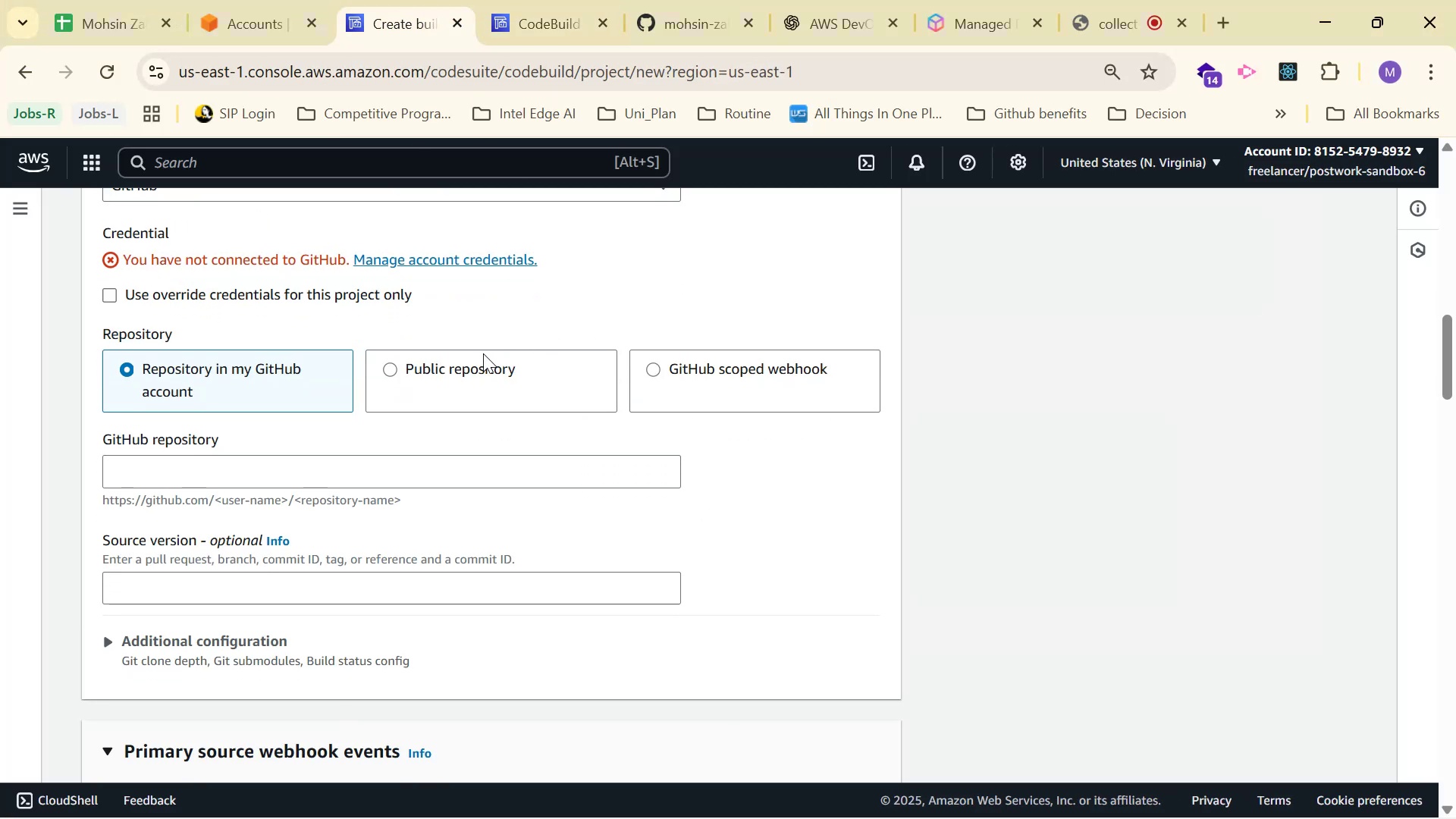 
left_click([411, 375])
 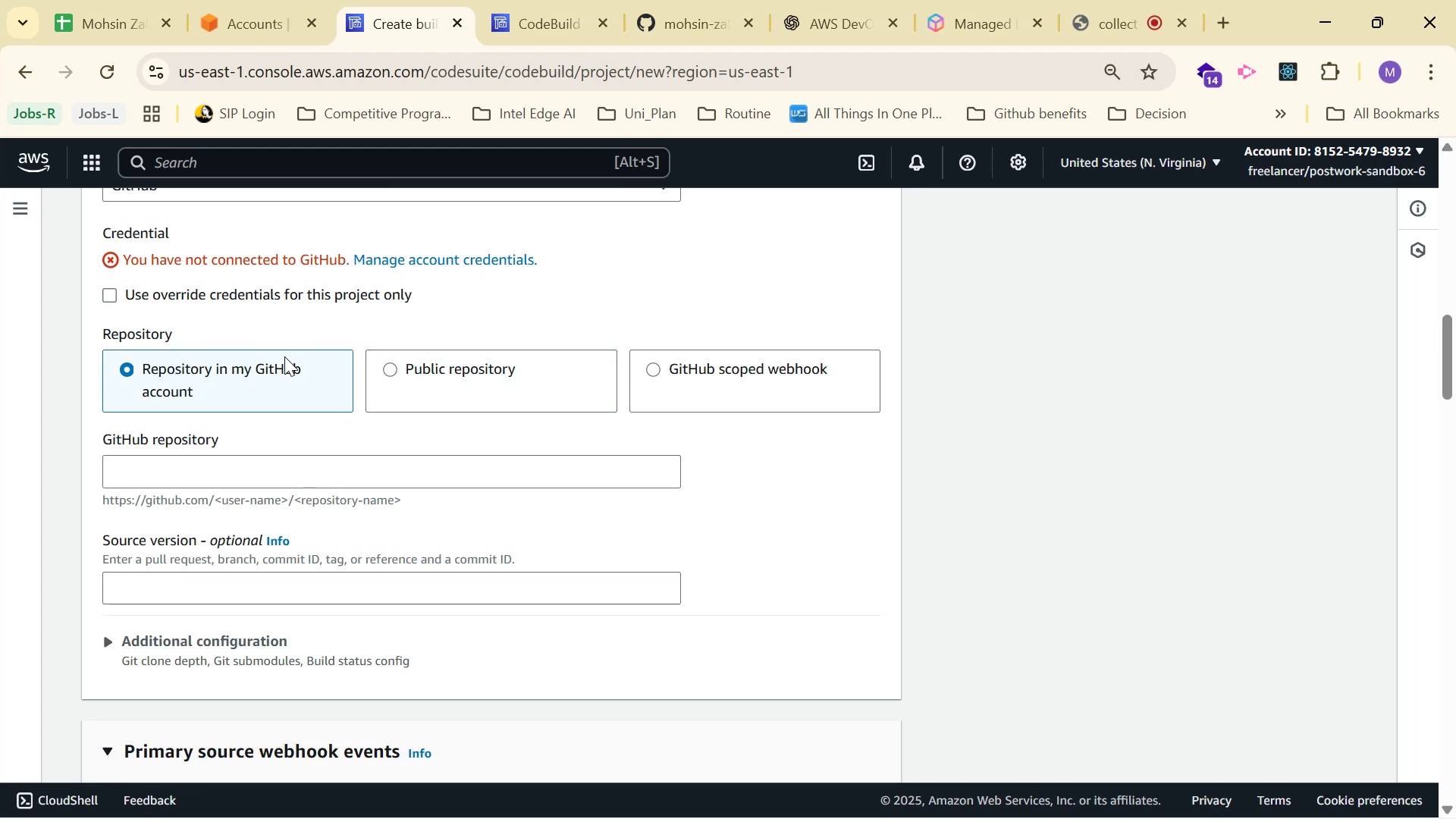 
scroll: coordinate [318, 341], scroll_direction: up, amount: 1.0
 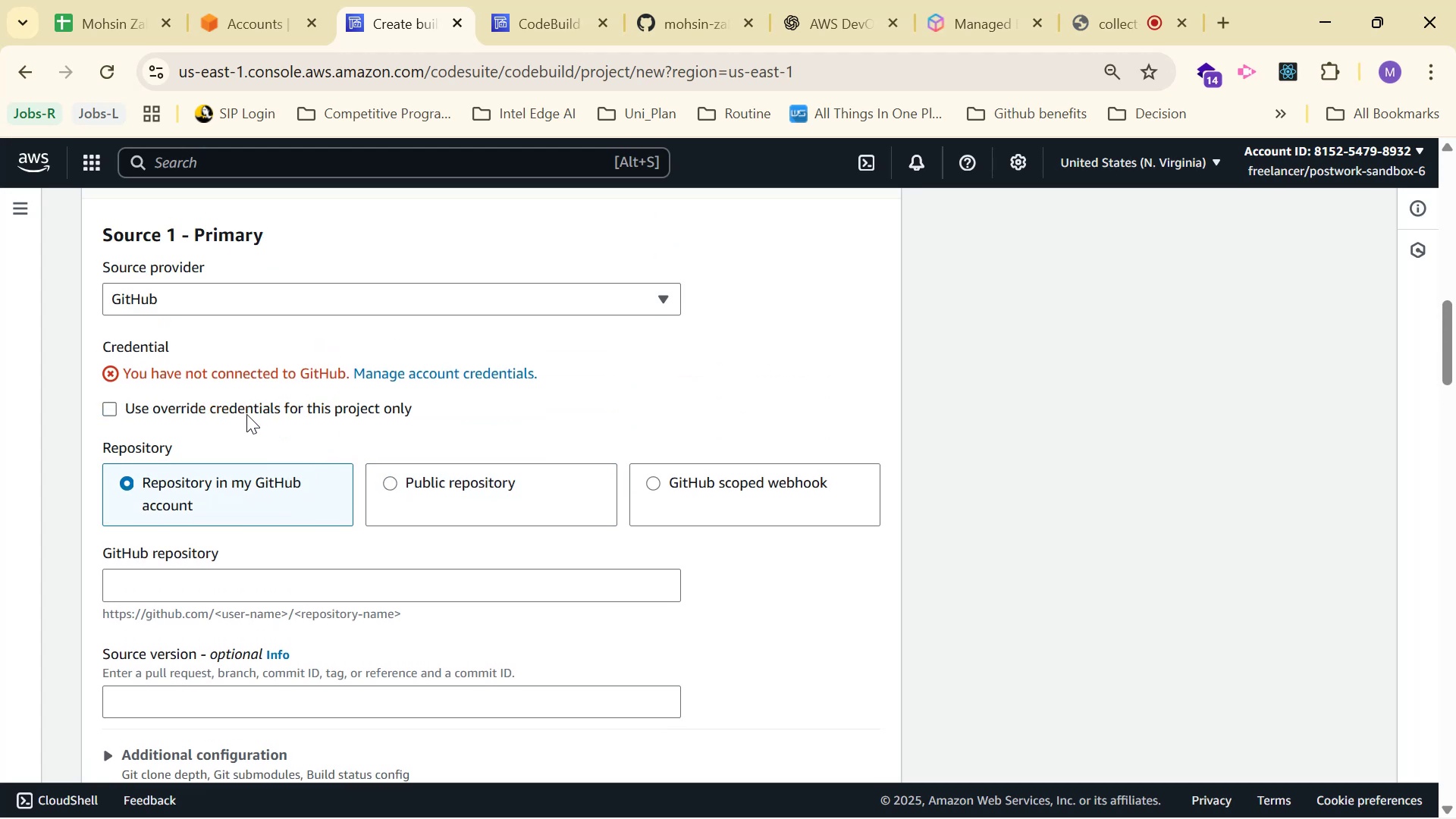 
wait(5.21)
 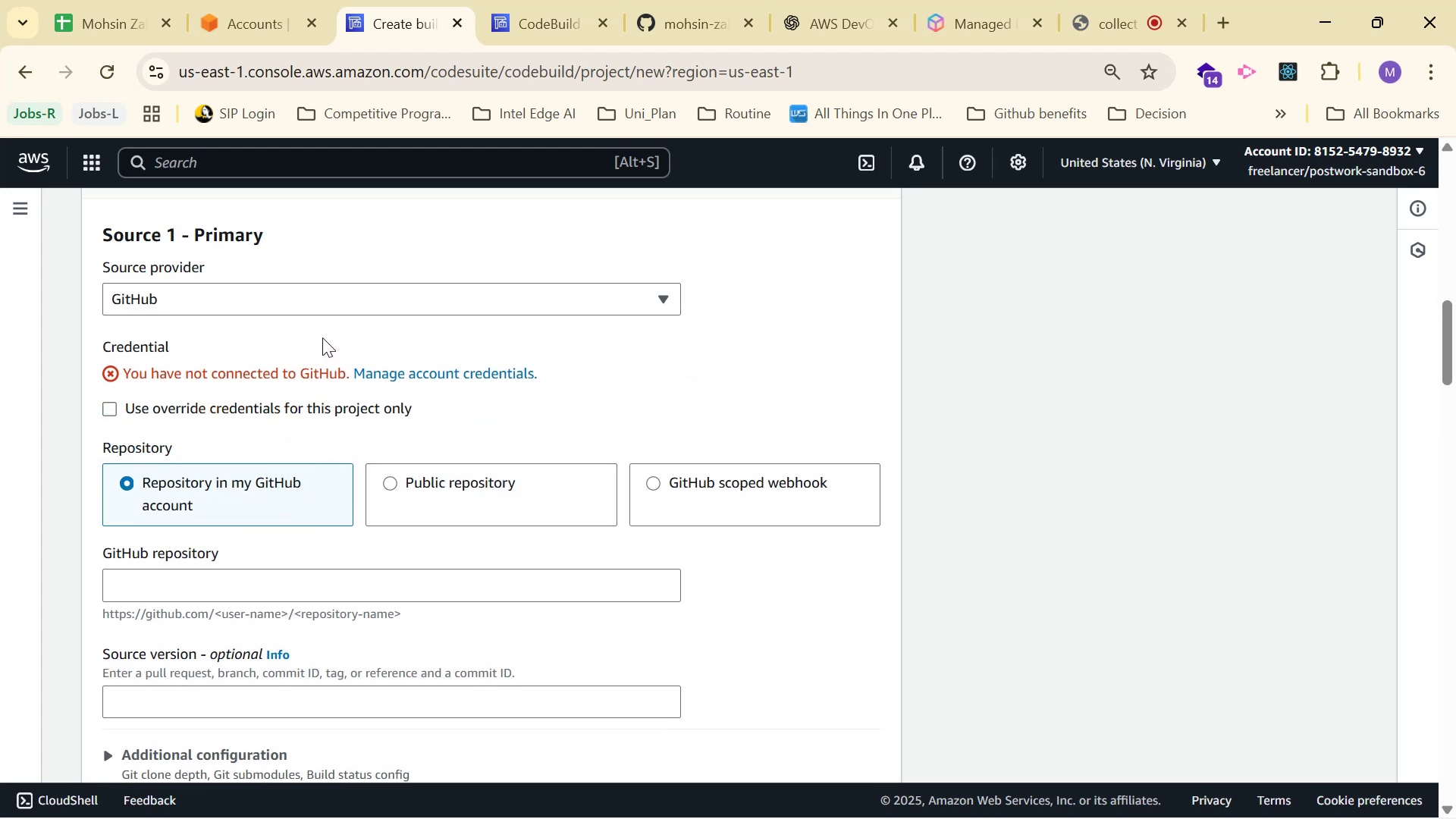 
left_click([246, 414])
 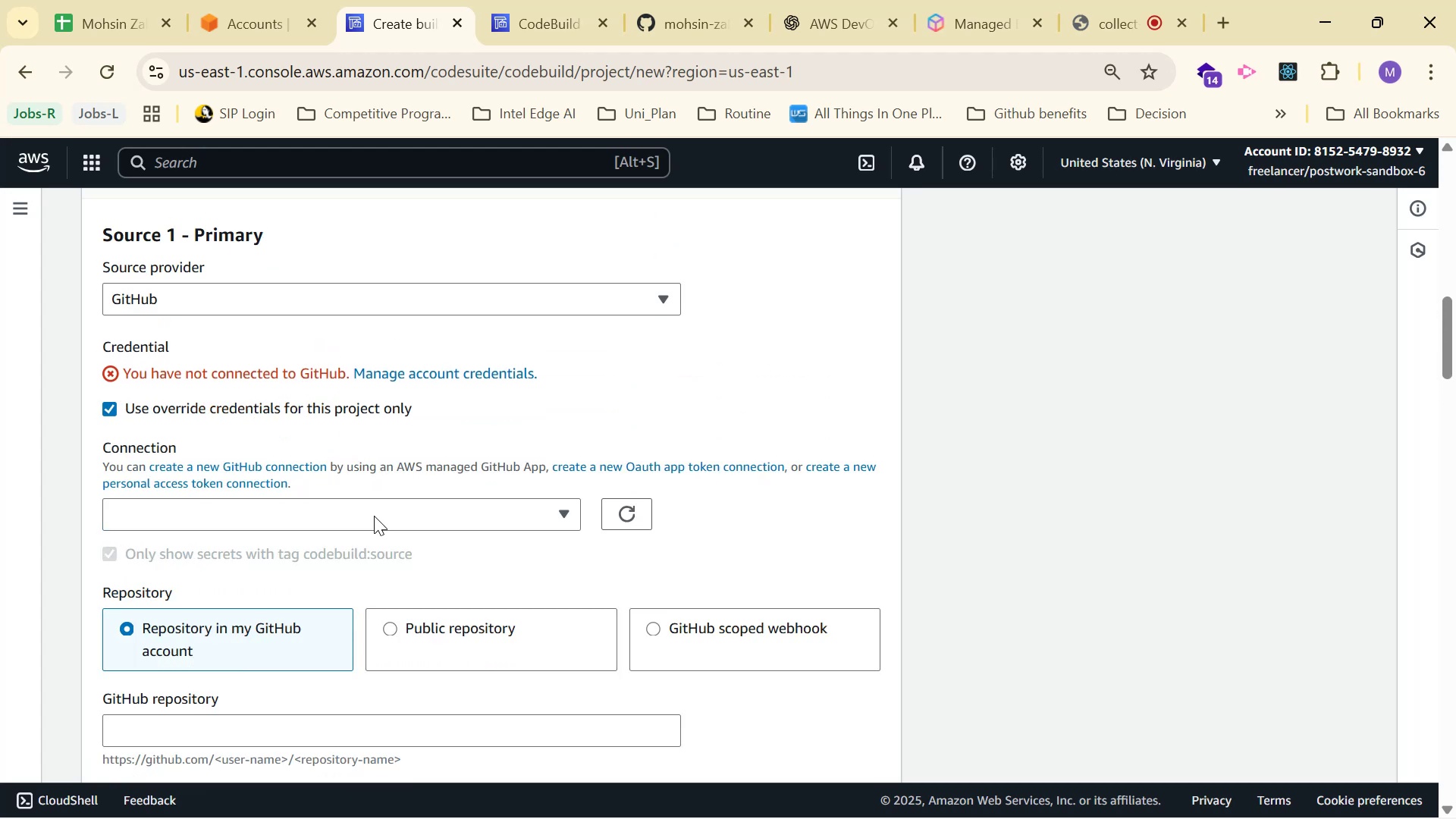 
left_click([417, 516])
 